 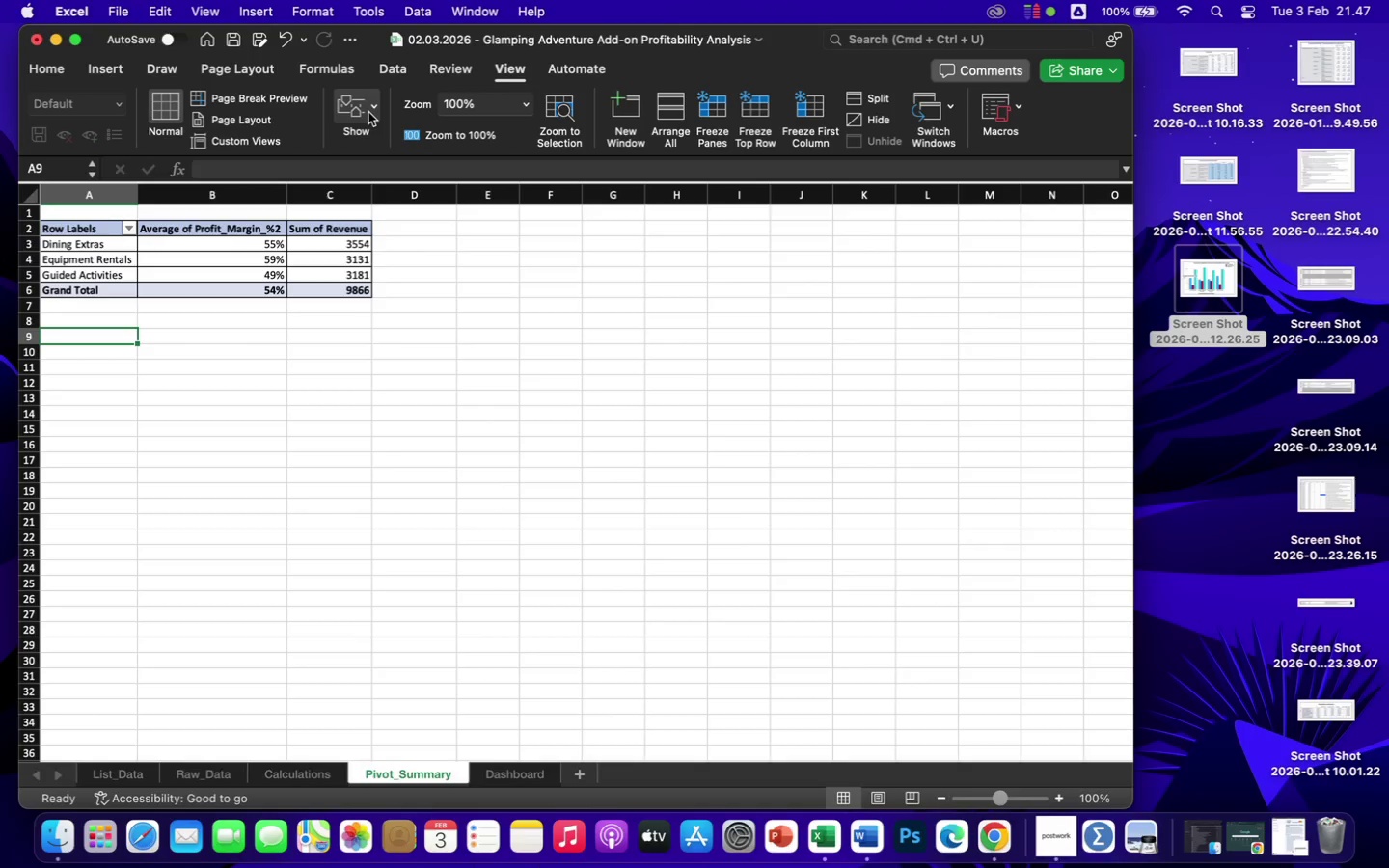 
left_click([368, 112])
 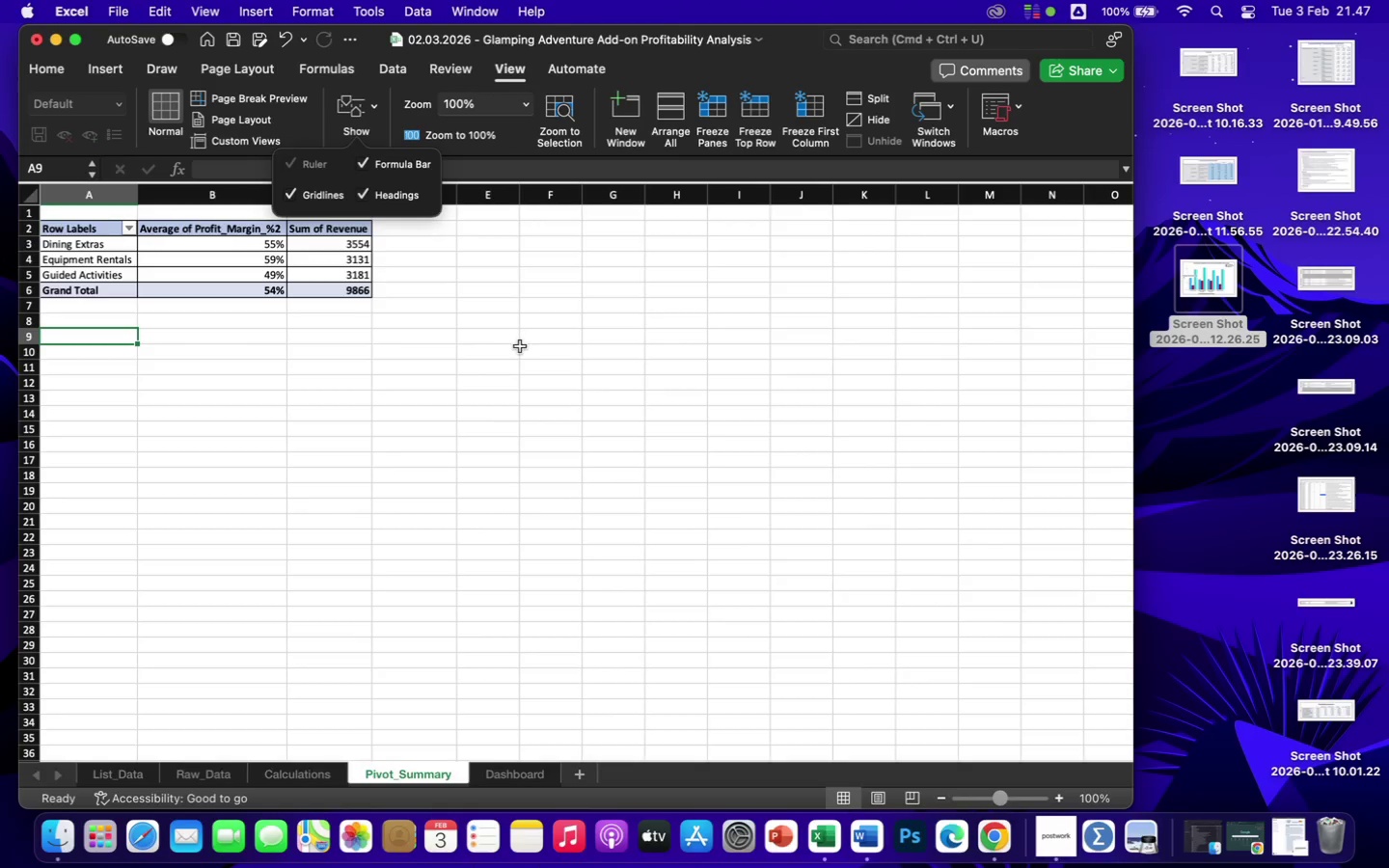 
left_click([461, 379])
 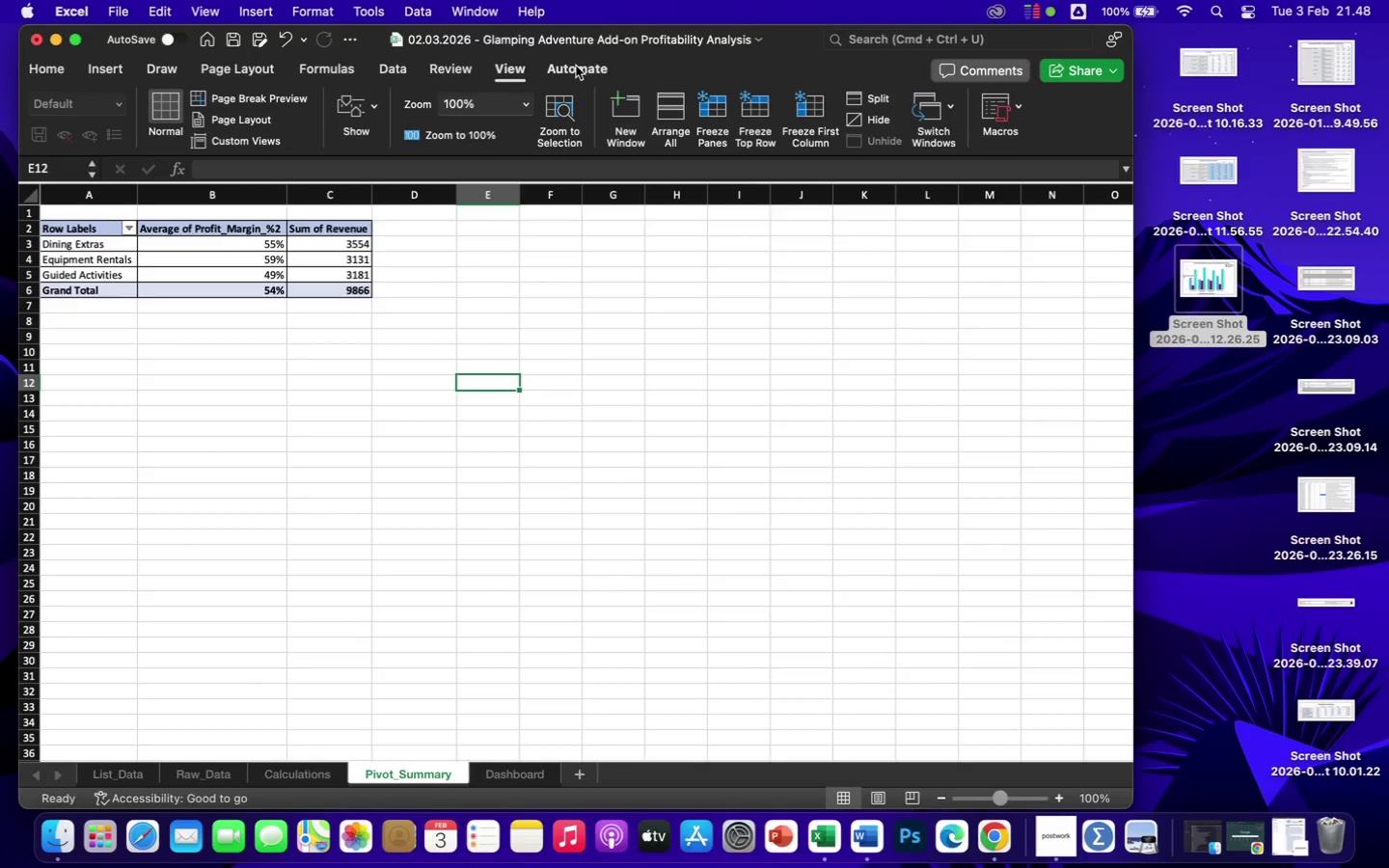 
wait(33.24)
 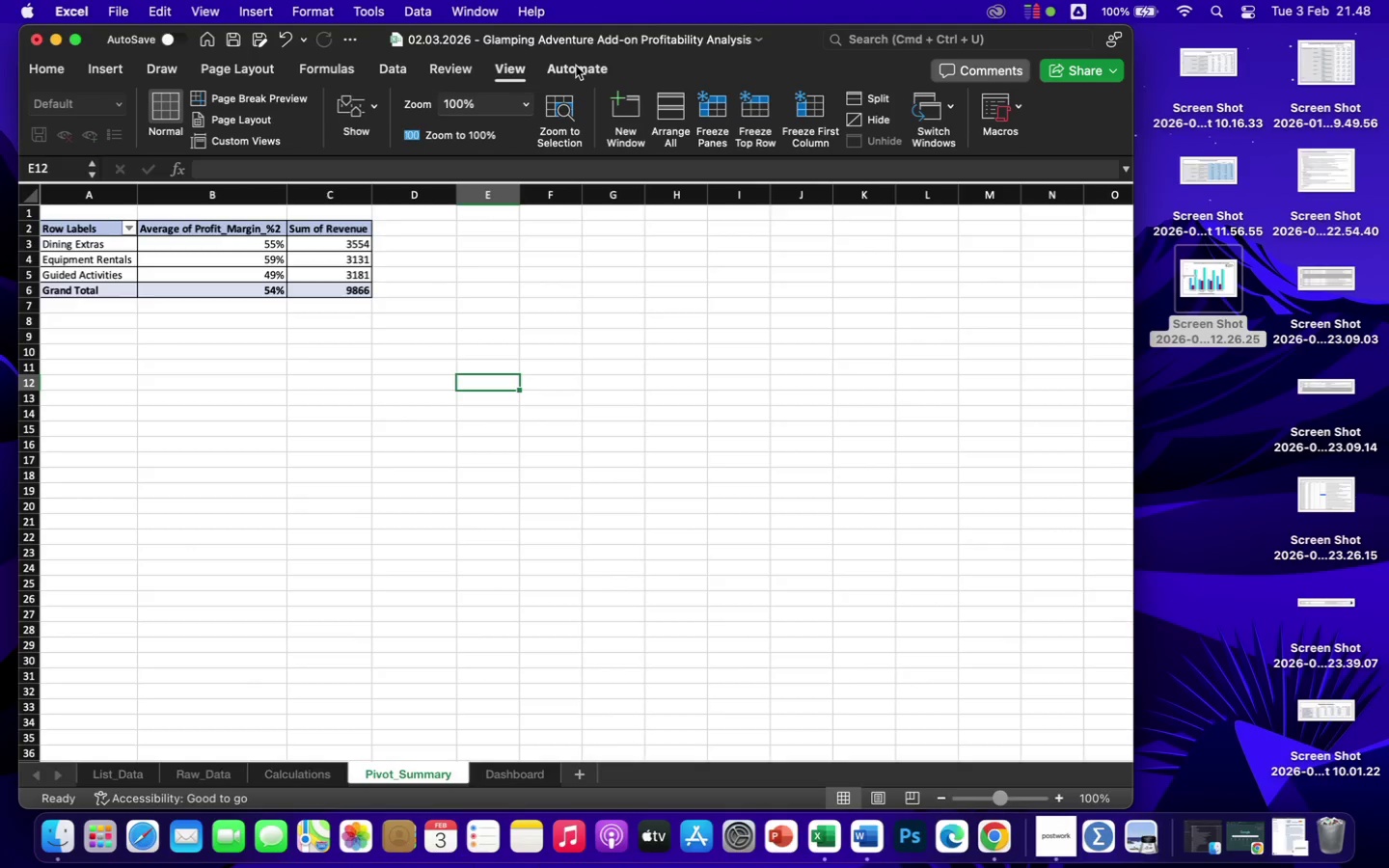 
left_click([305, 774])
 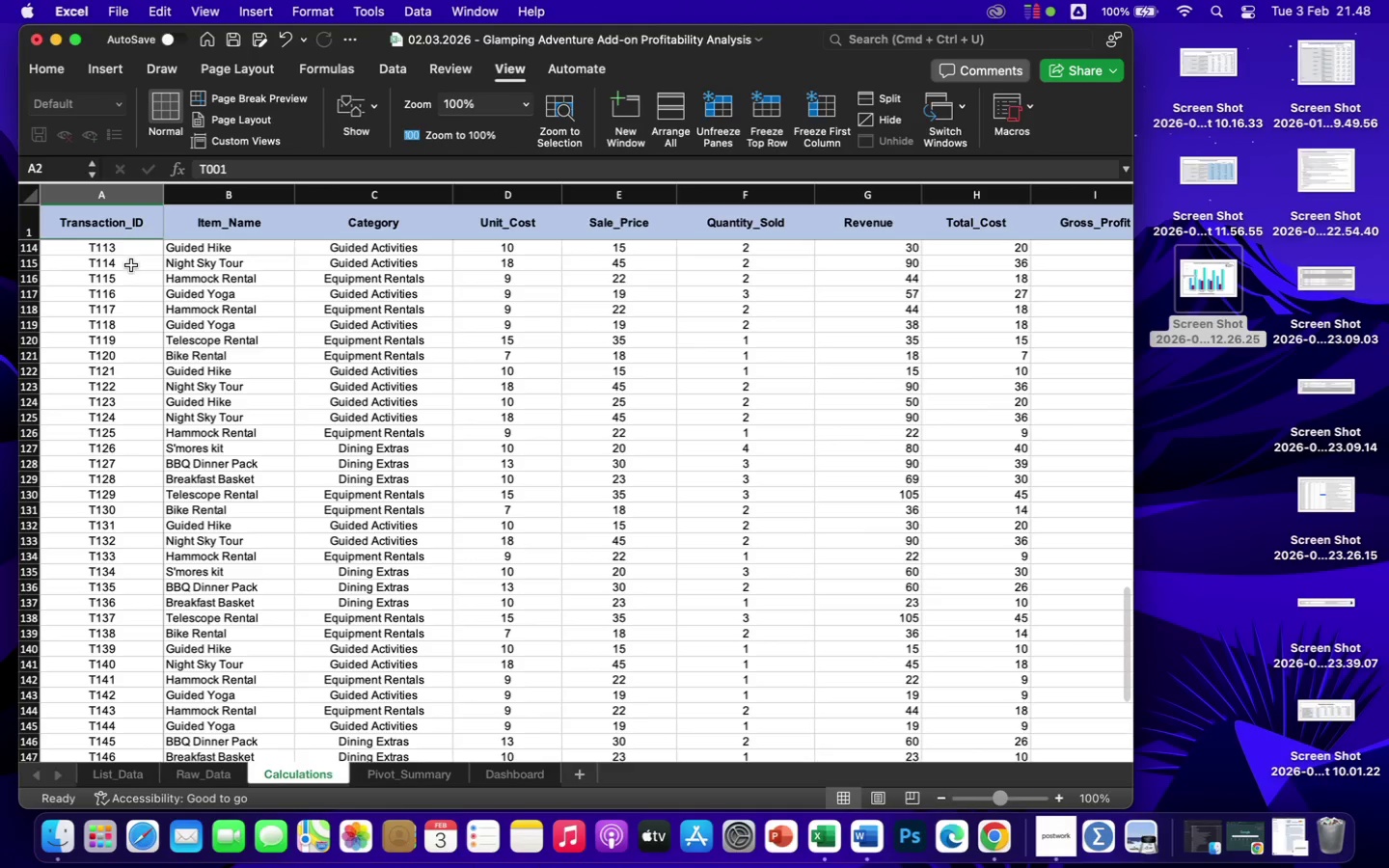 
wait(7.47)
 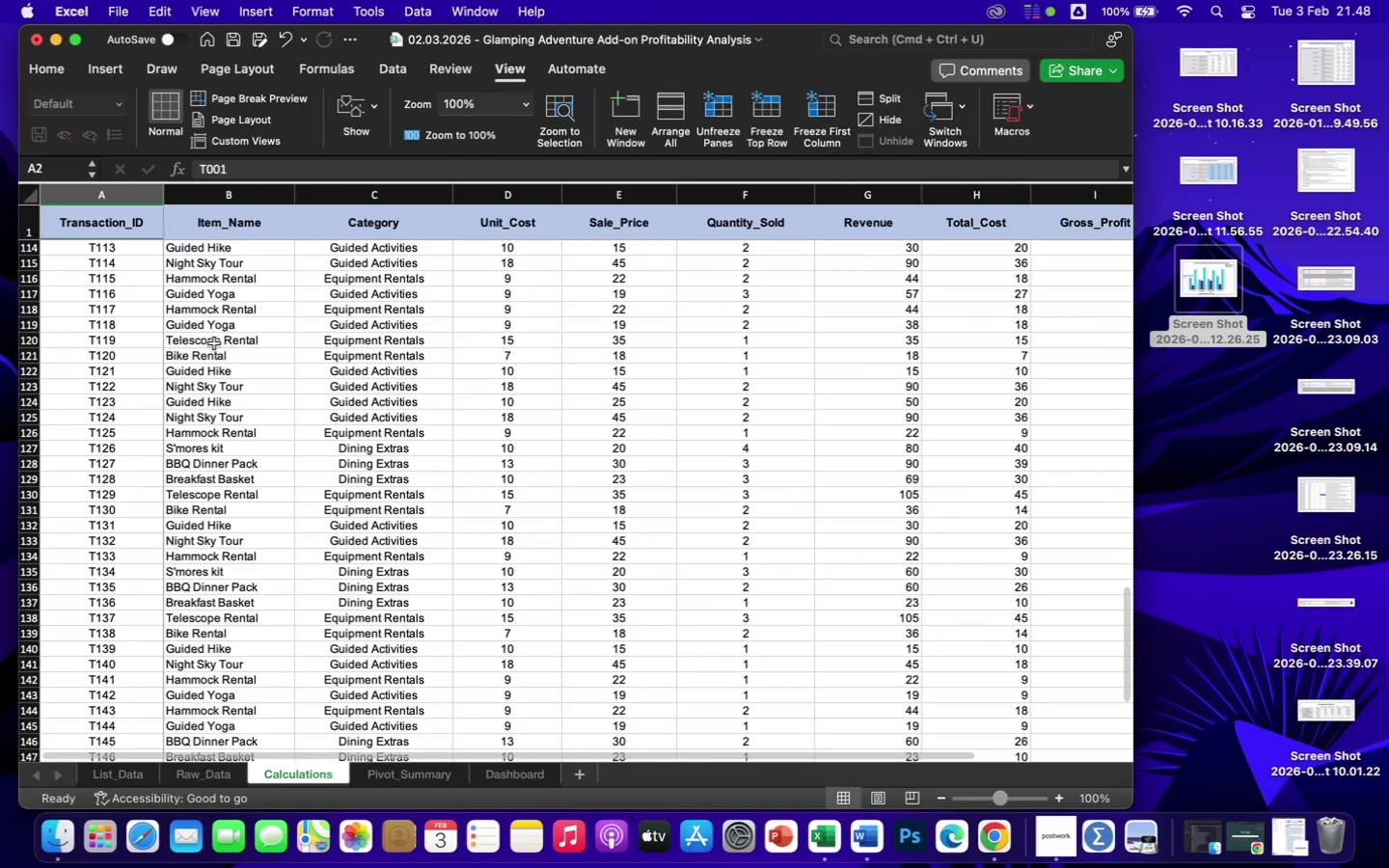 
scroll: coordinate [138, 346], scroll_direction: up, amount: 495.0
 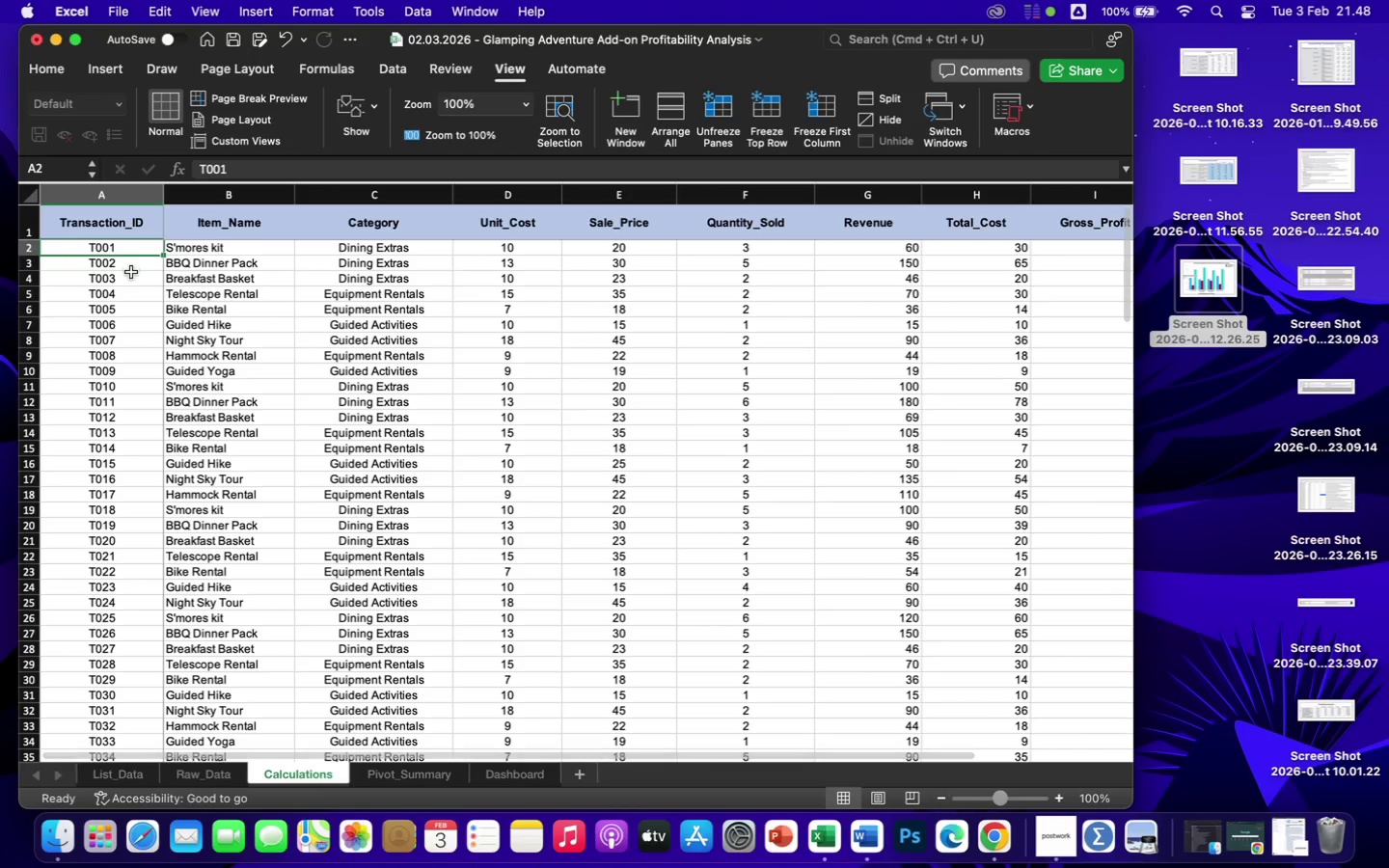 
left_click([135, 278])
 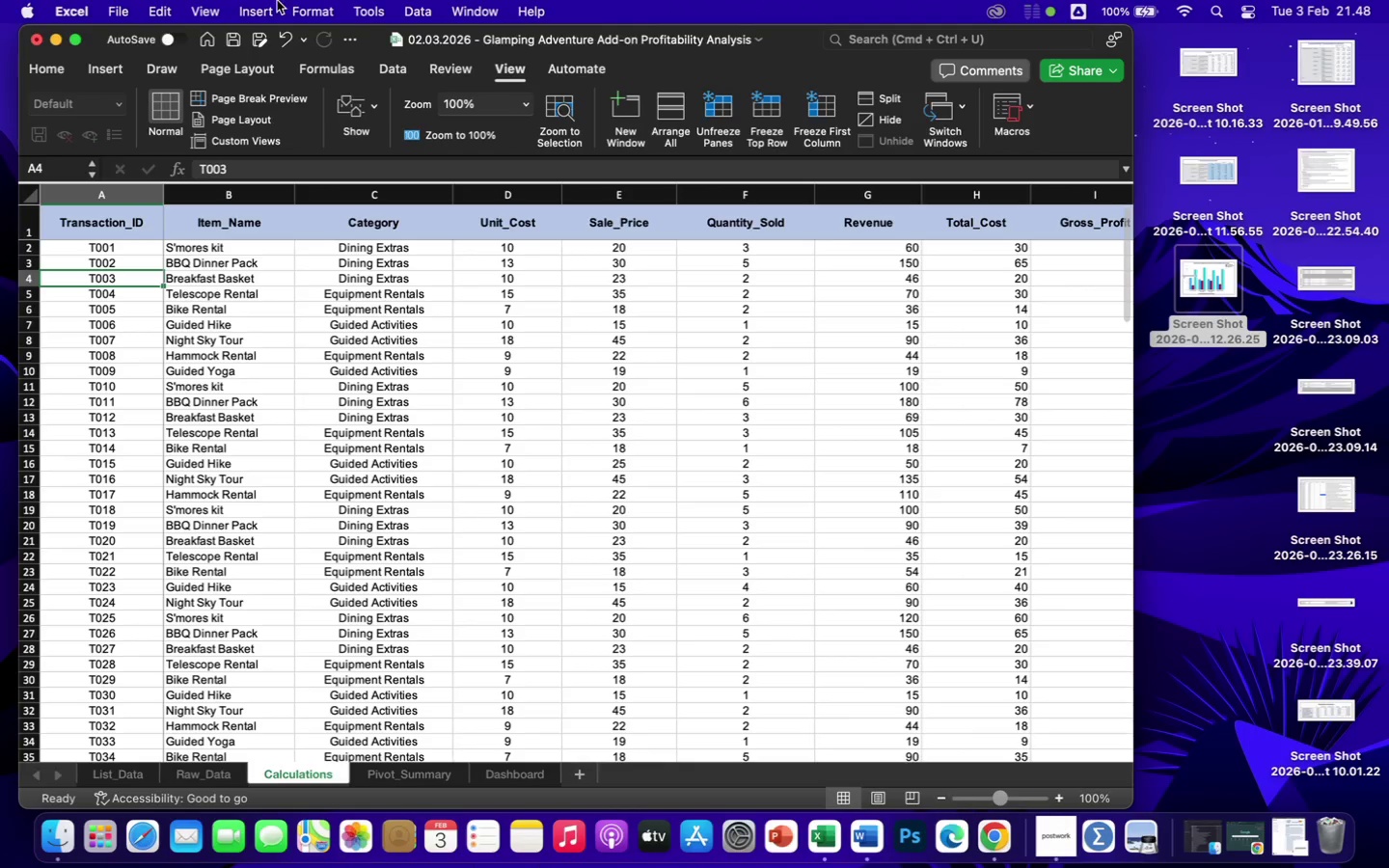 
wait(13.76)
 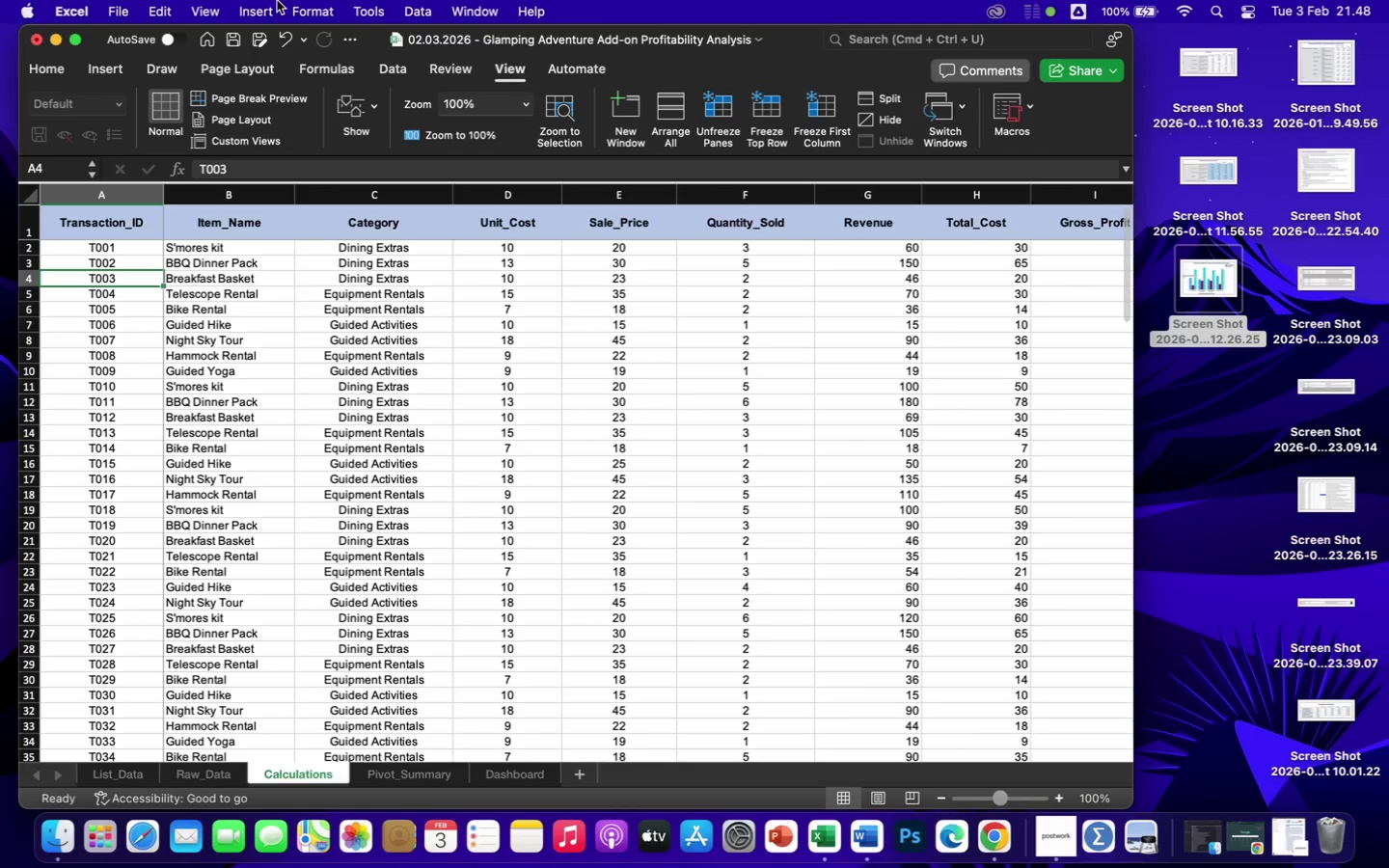 
left_click([110, 68])
 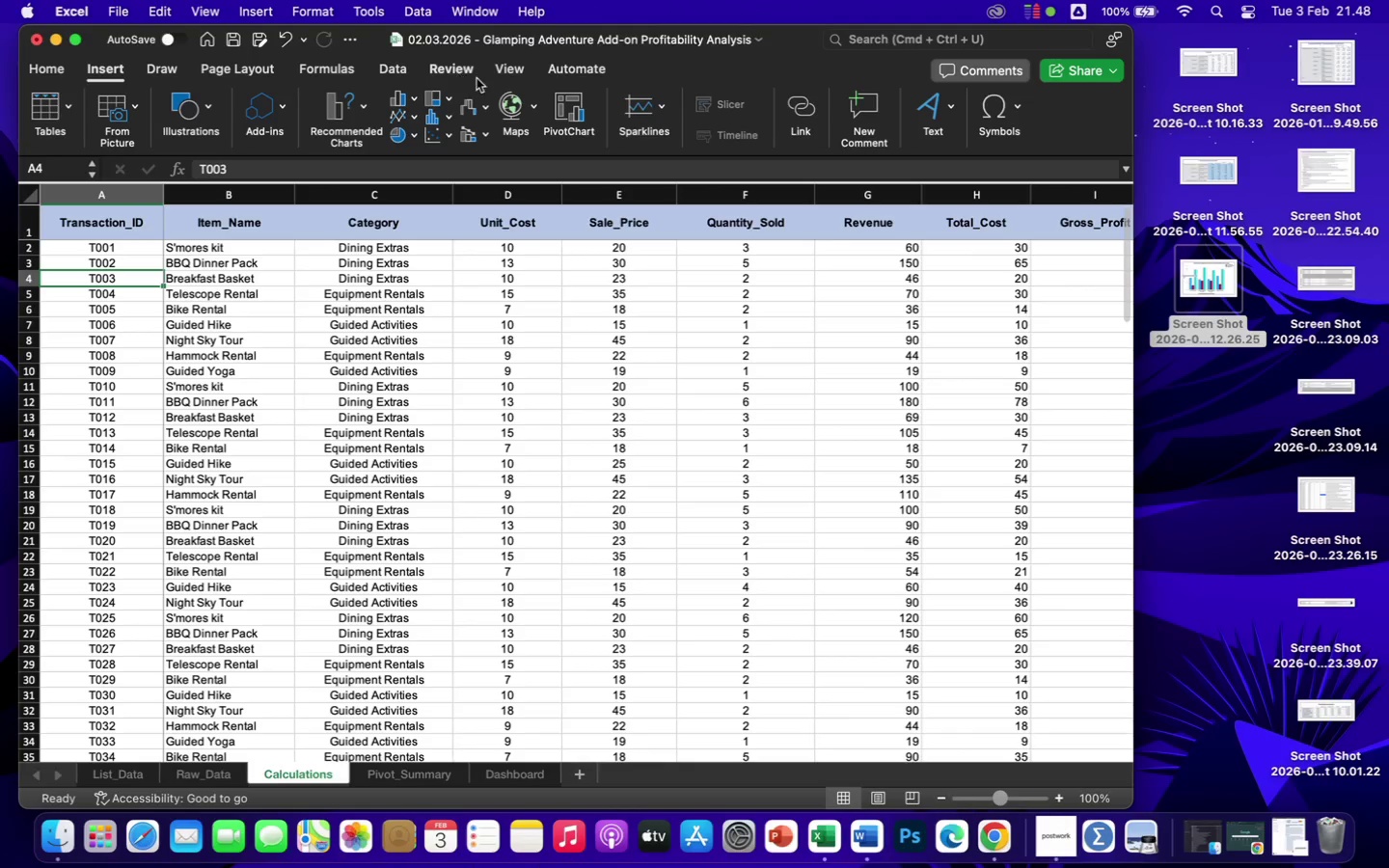 
left_click([566, 109])
 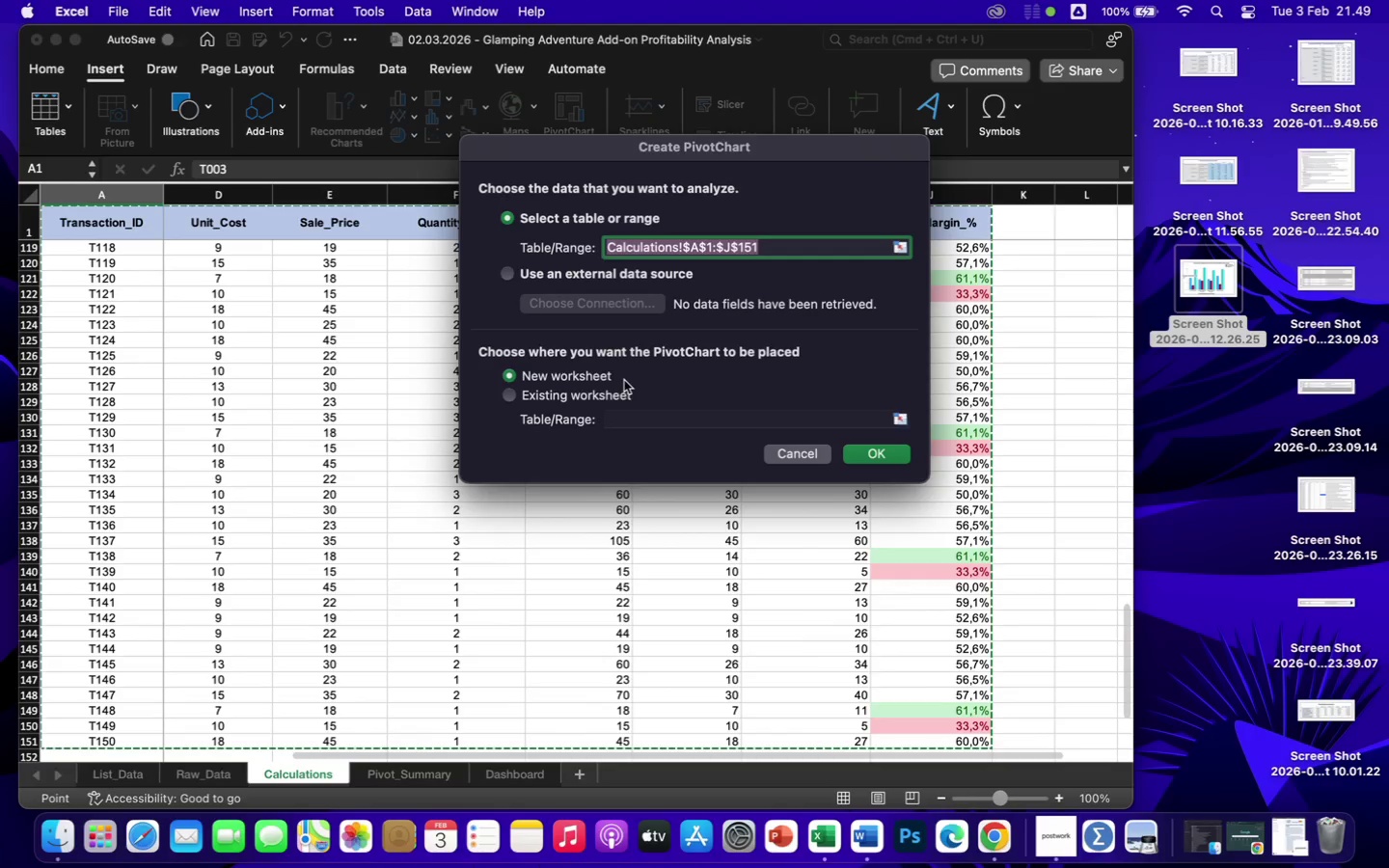 
left_click([566, 396])
 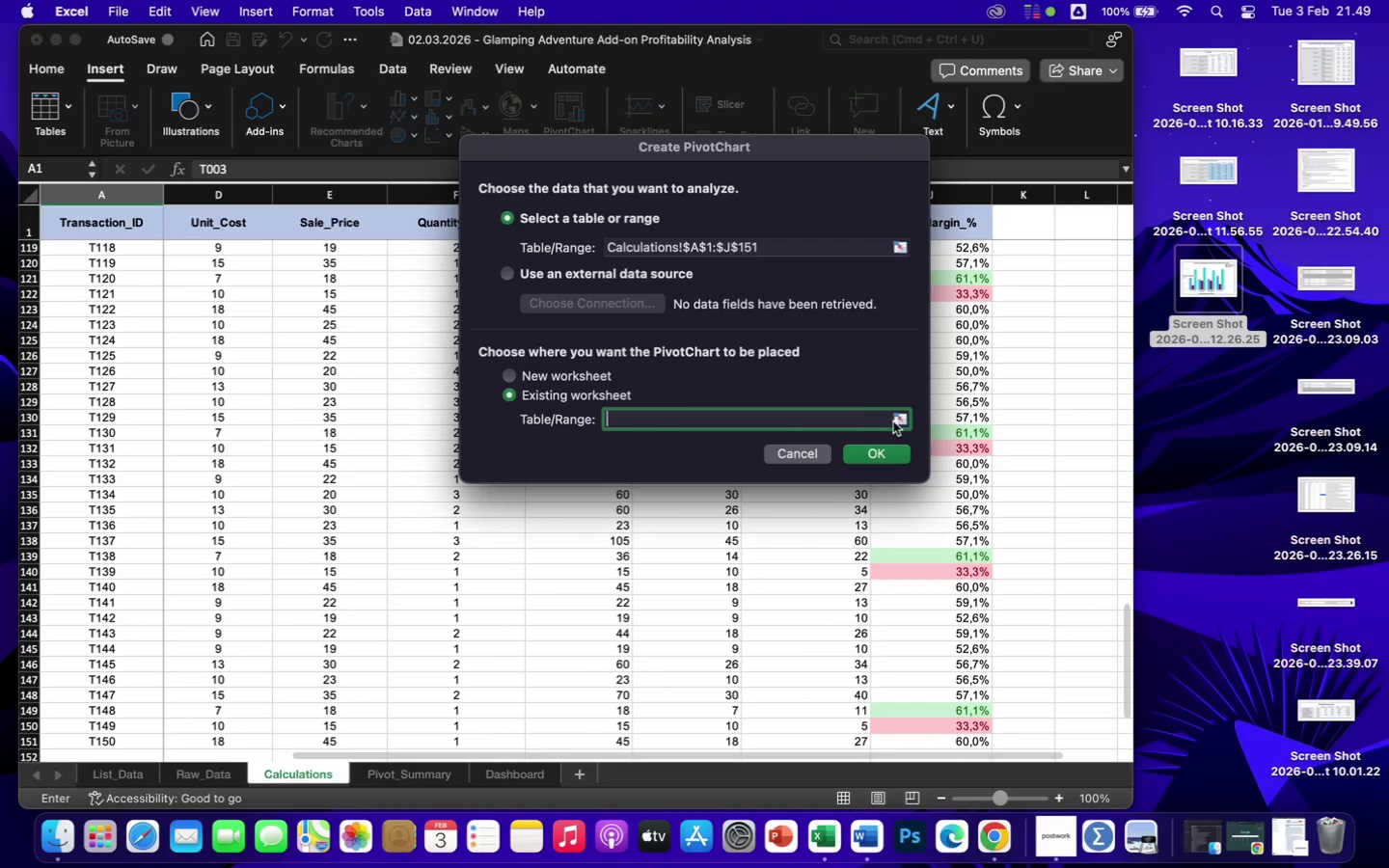 
left_click([899, 421])
 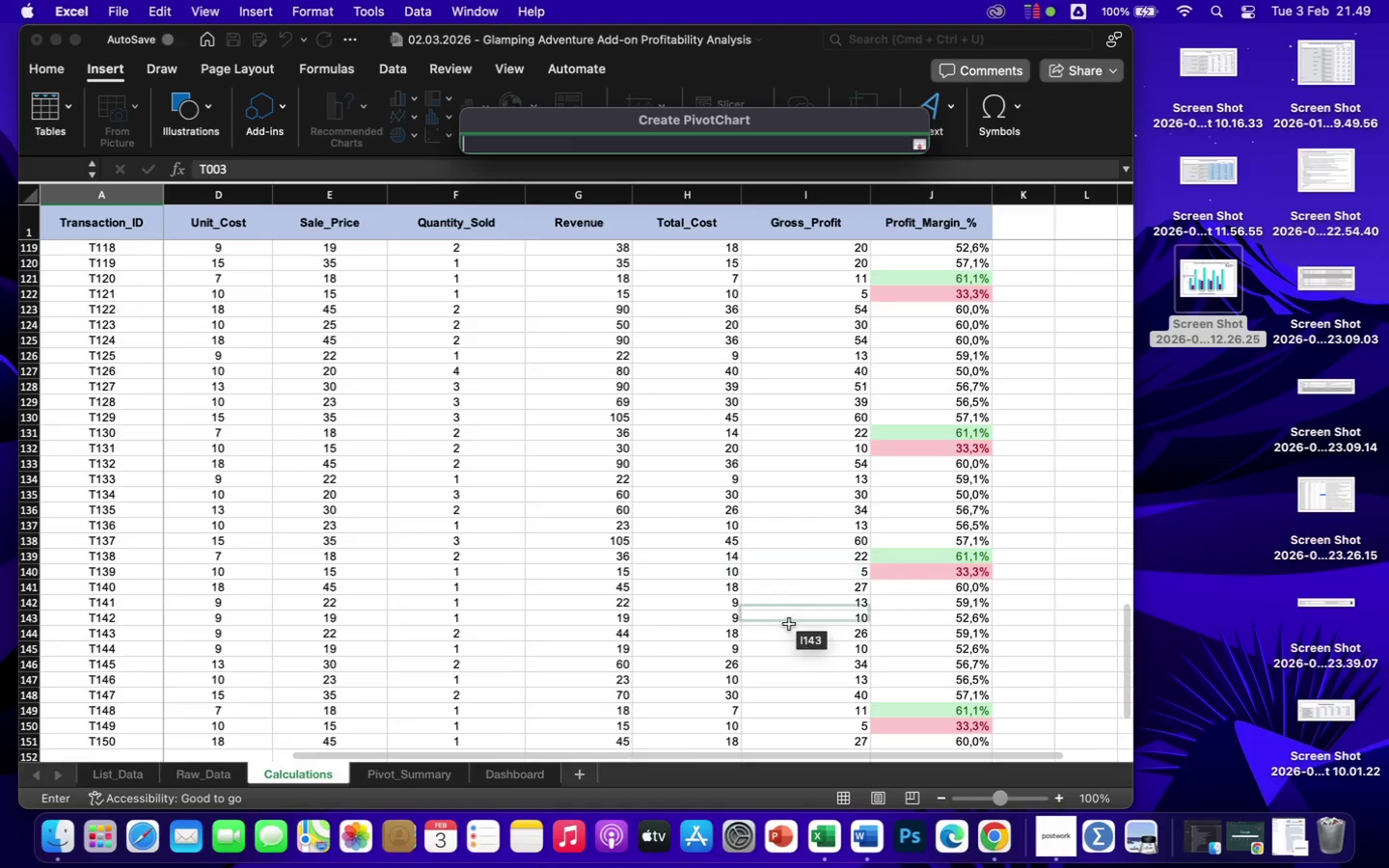 
wait(5.69)
 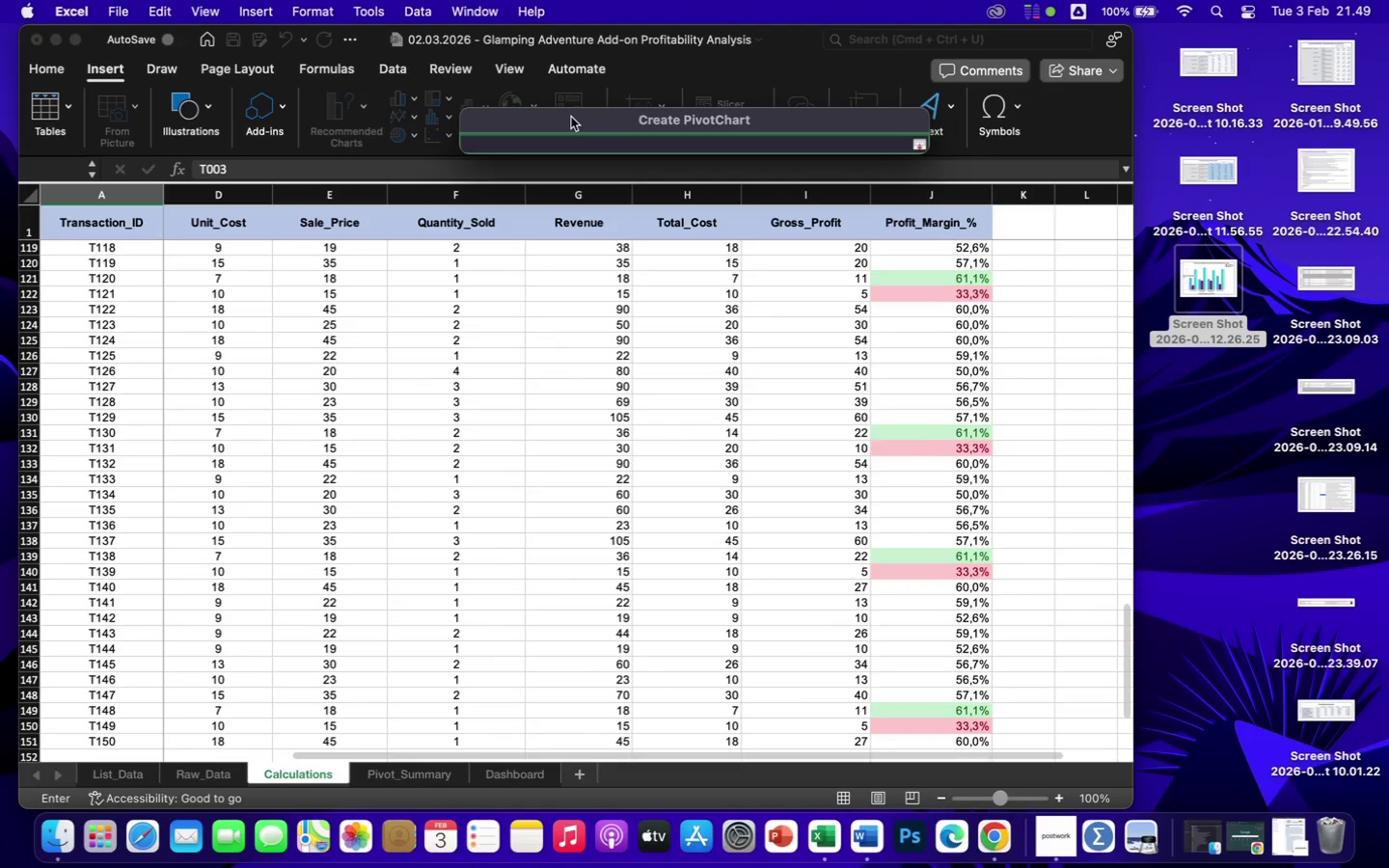 
left_click([416, 780])
 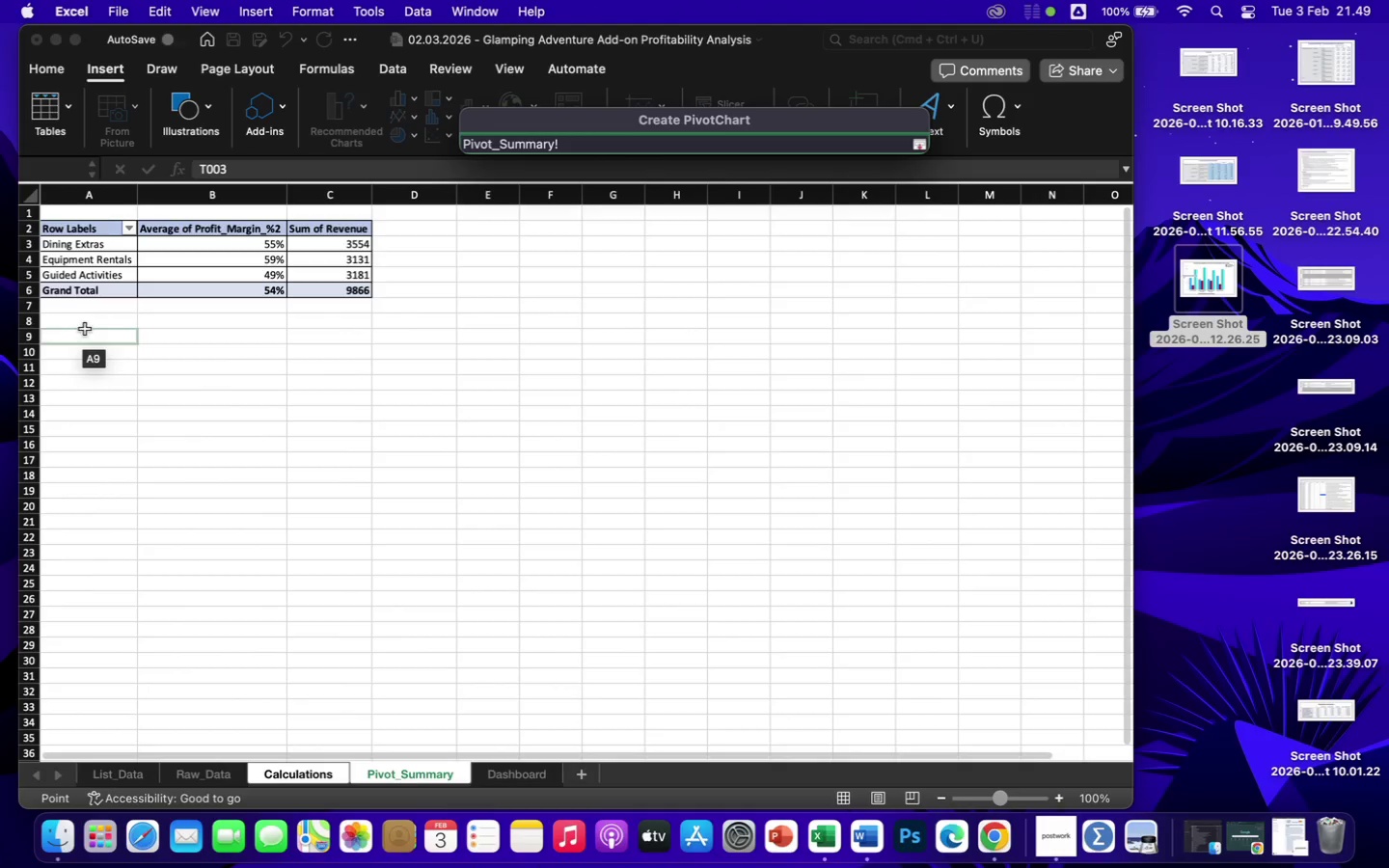 
left_click([85, 324])
 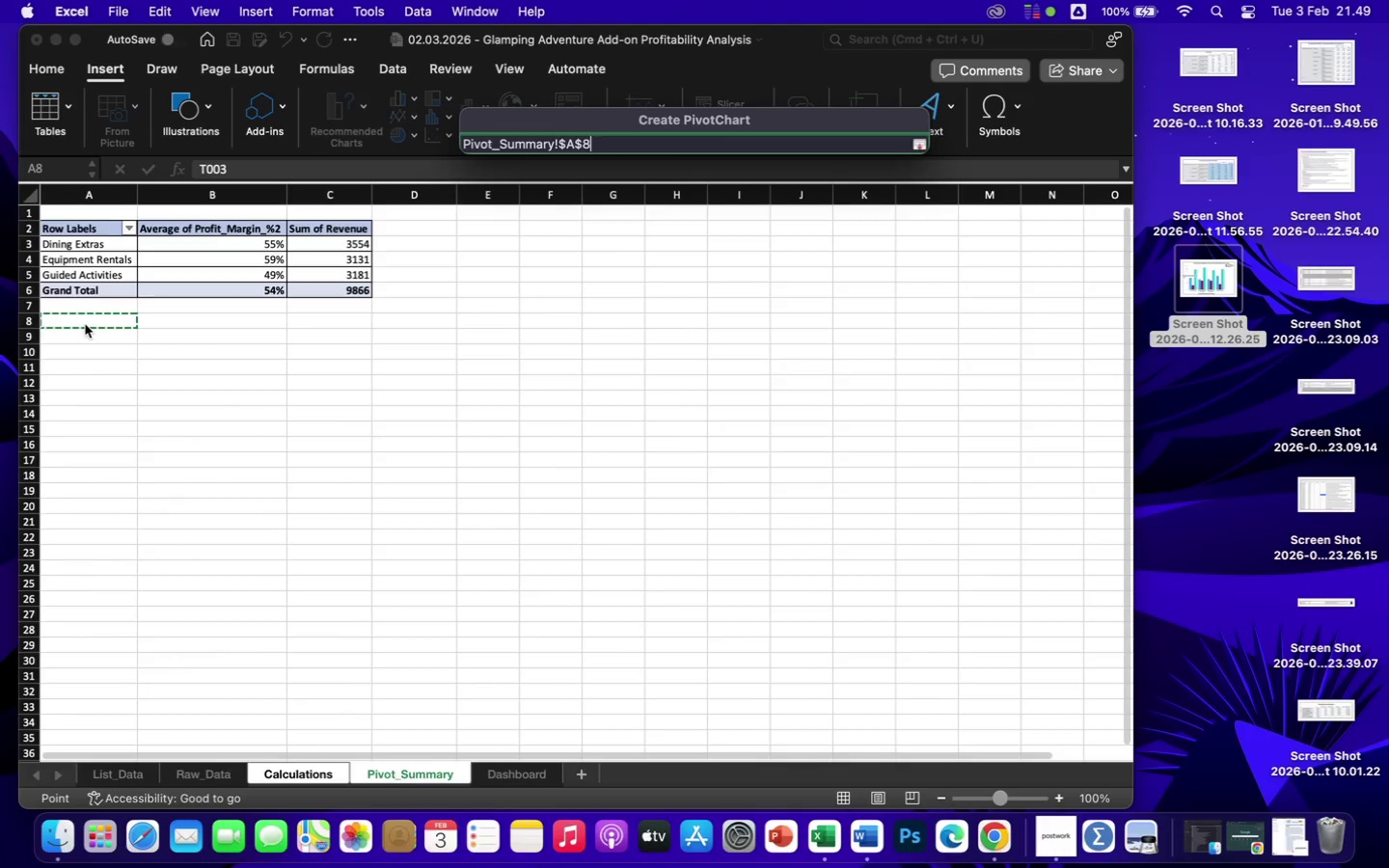 
key(Enter)
 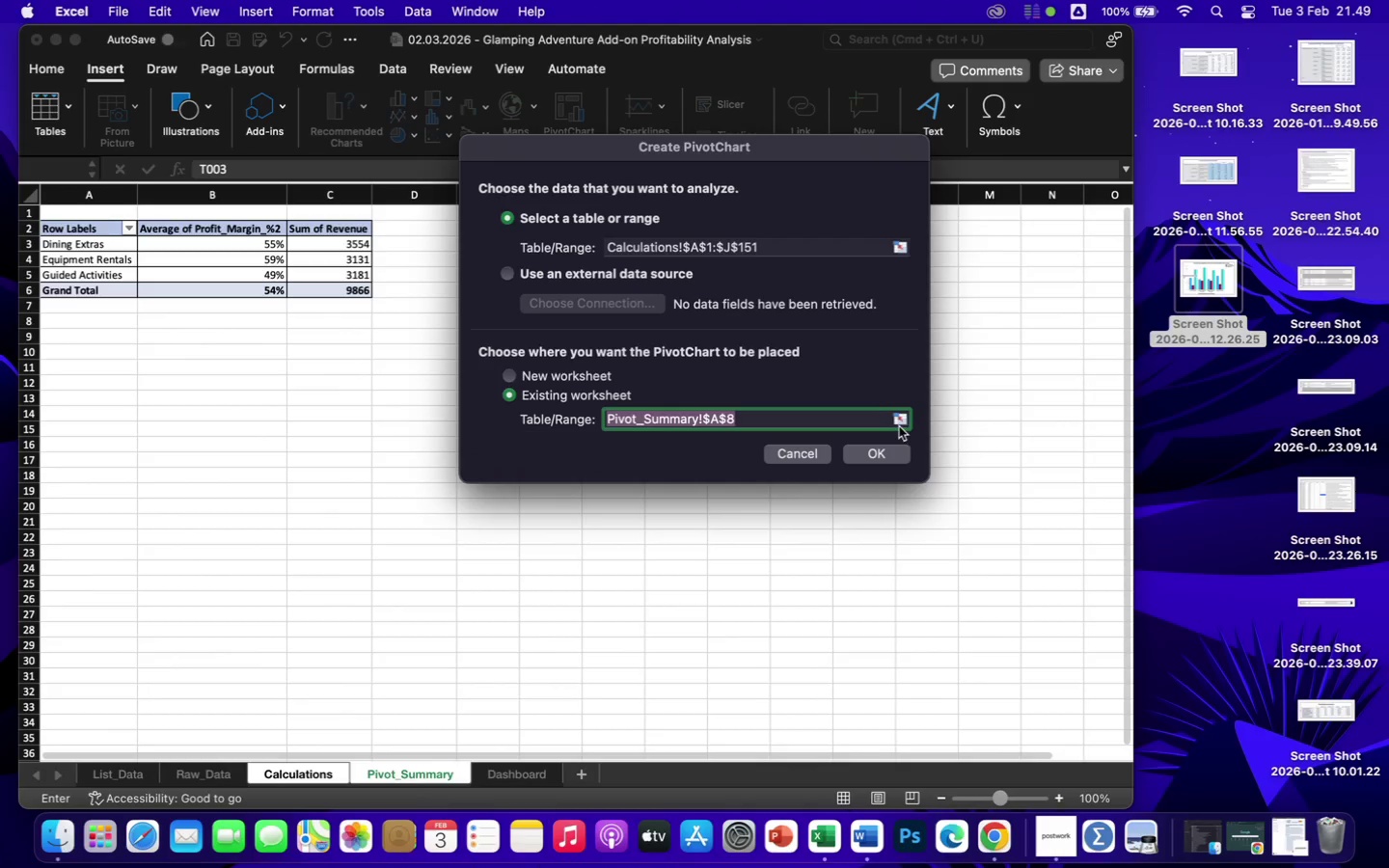 
left_click([885, 450])
 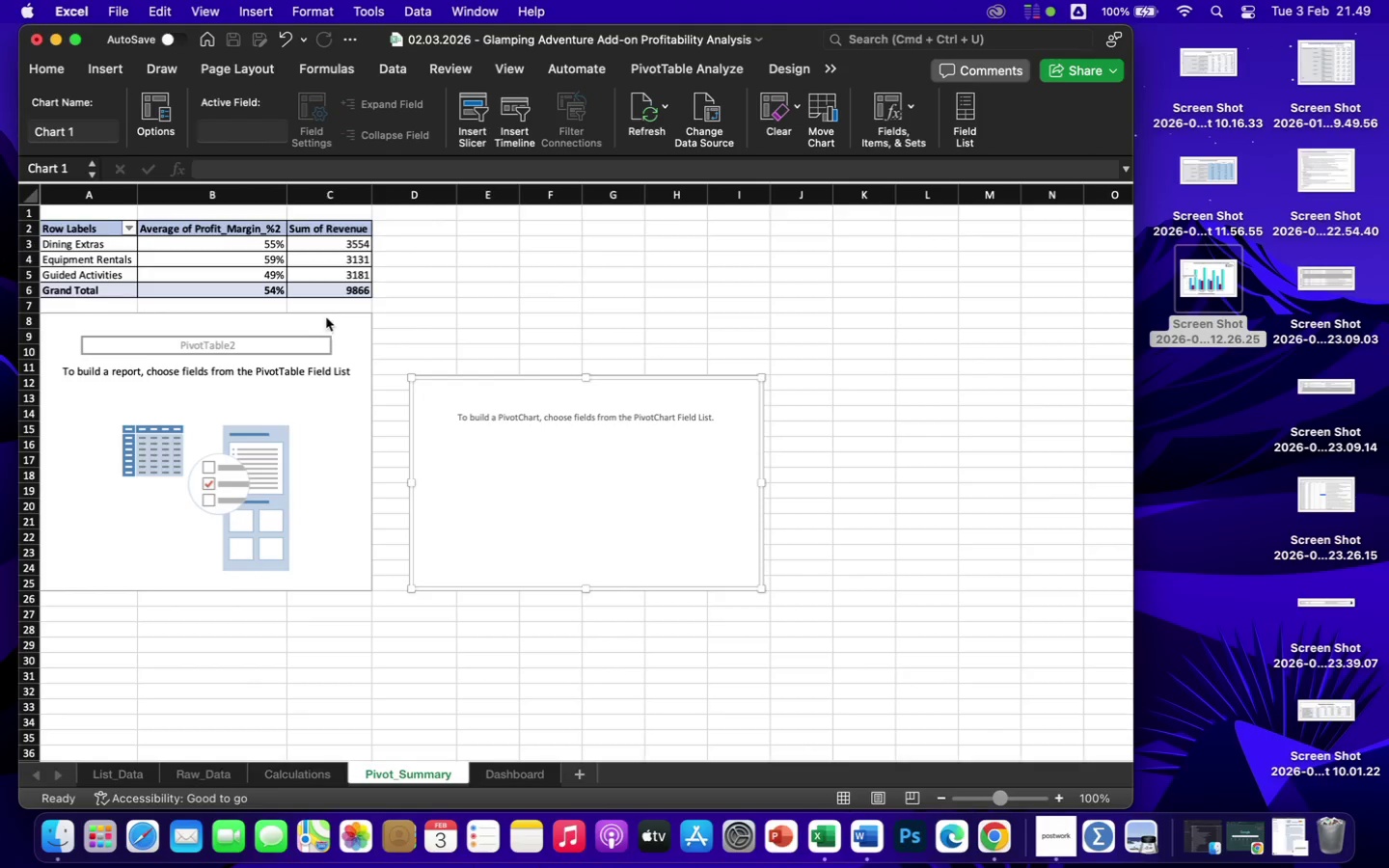 
wait(5.36)
 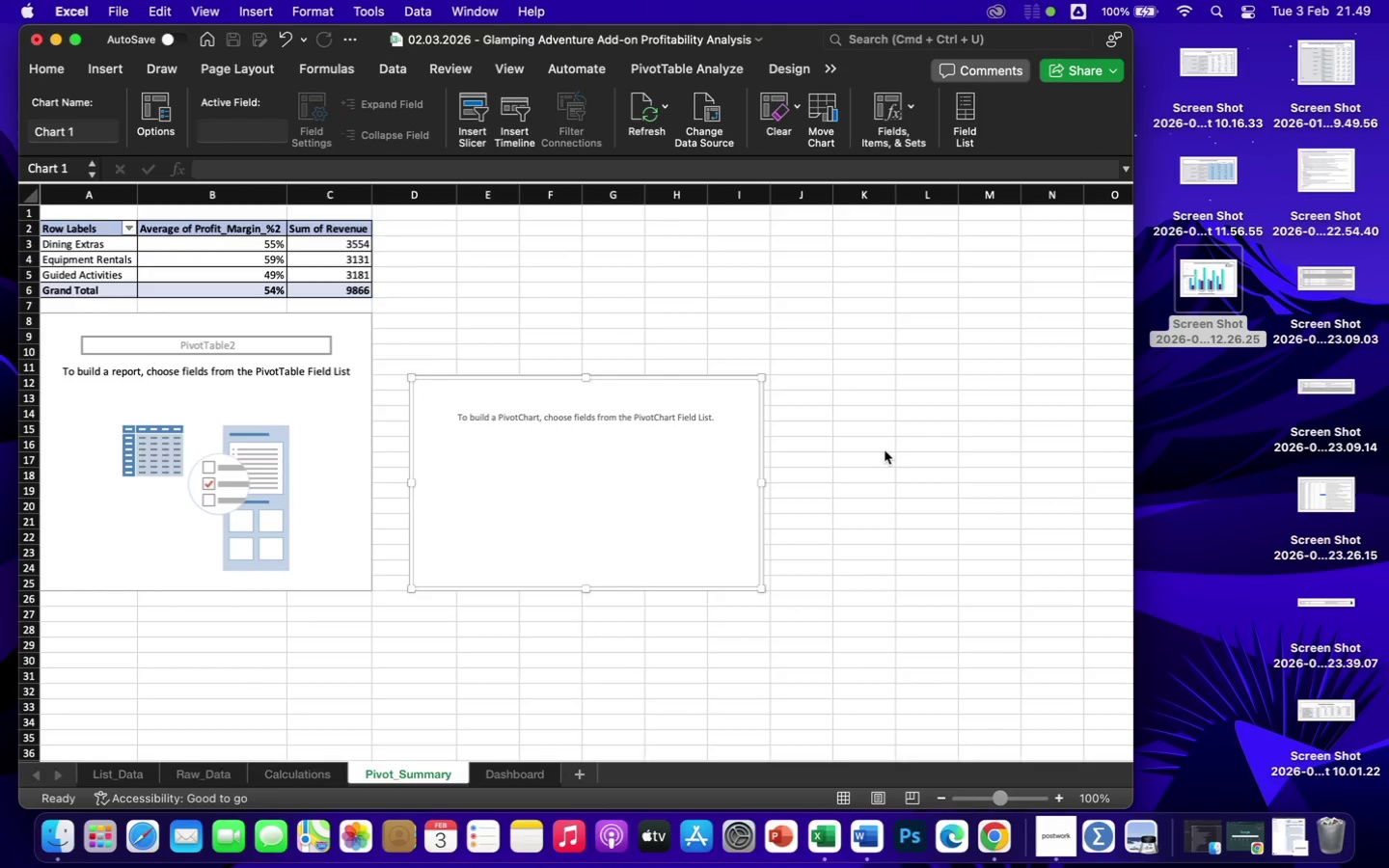 
left_click([286, 327])
 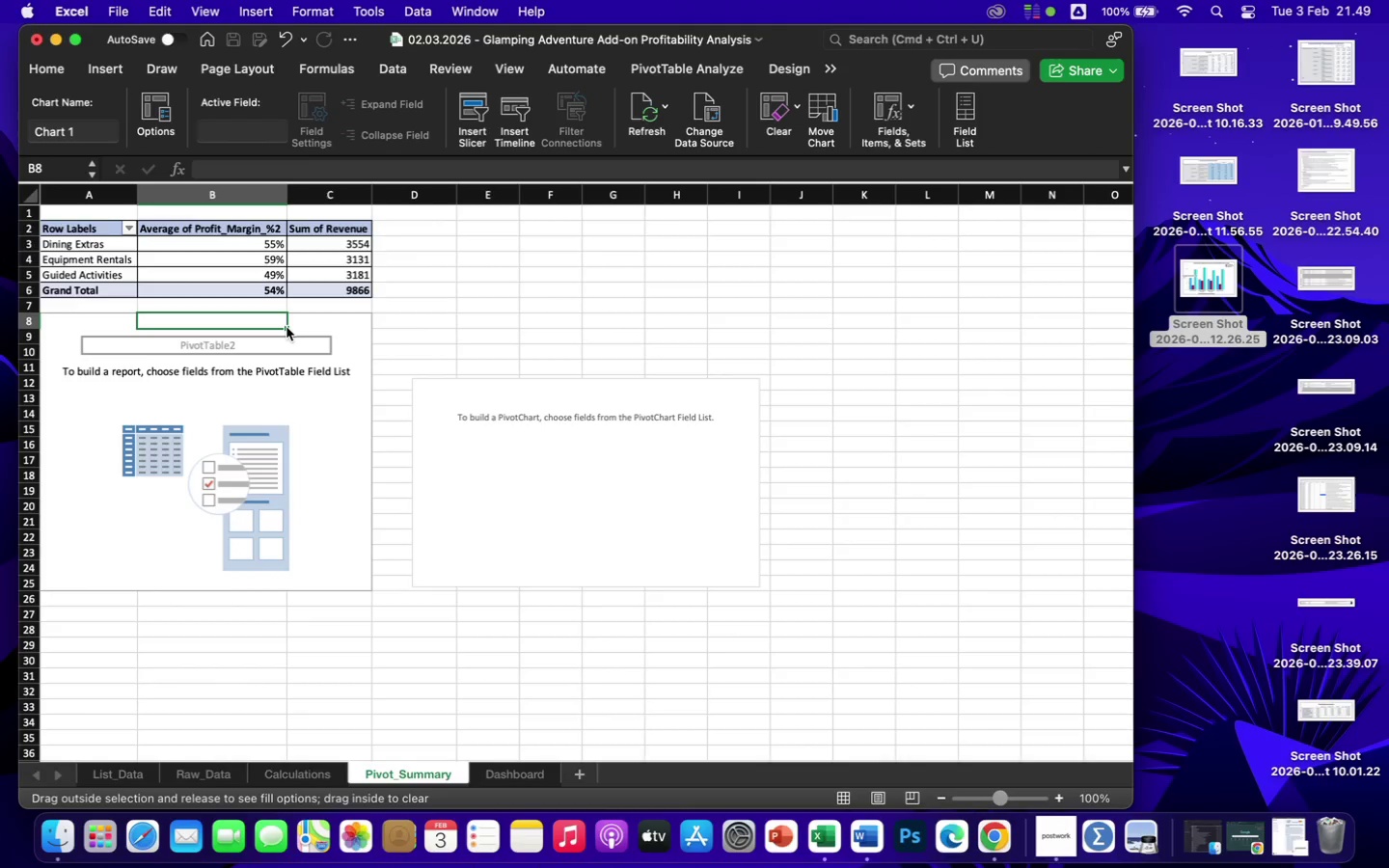 
right_click([286, 327])
 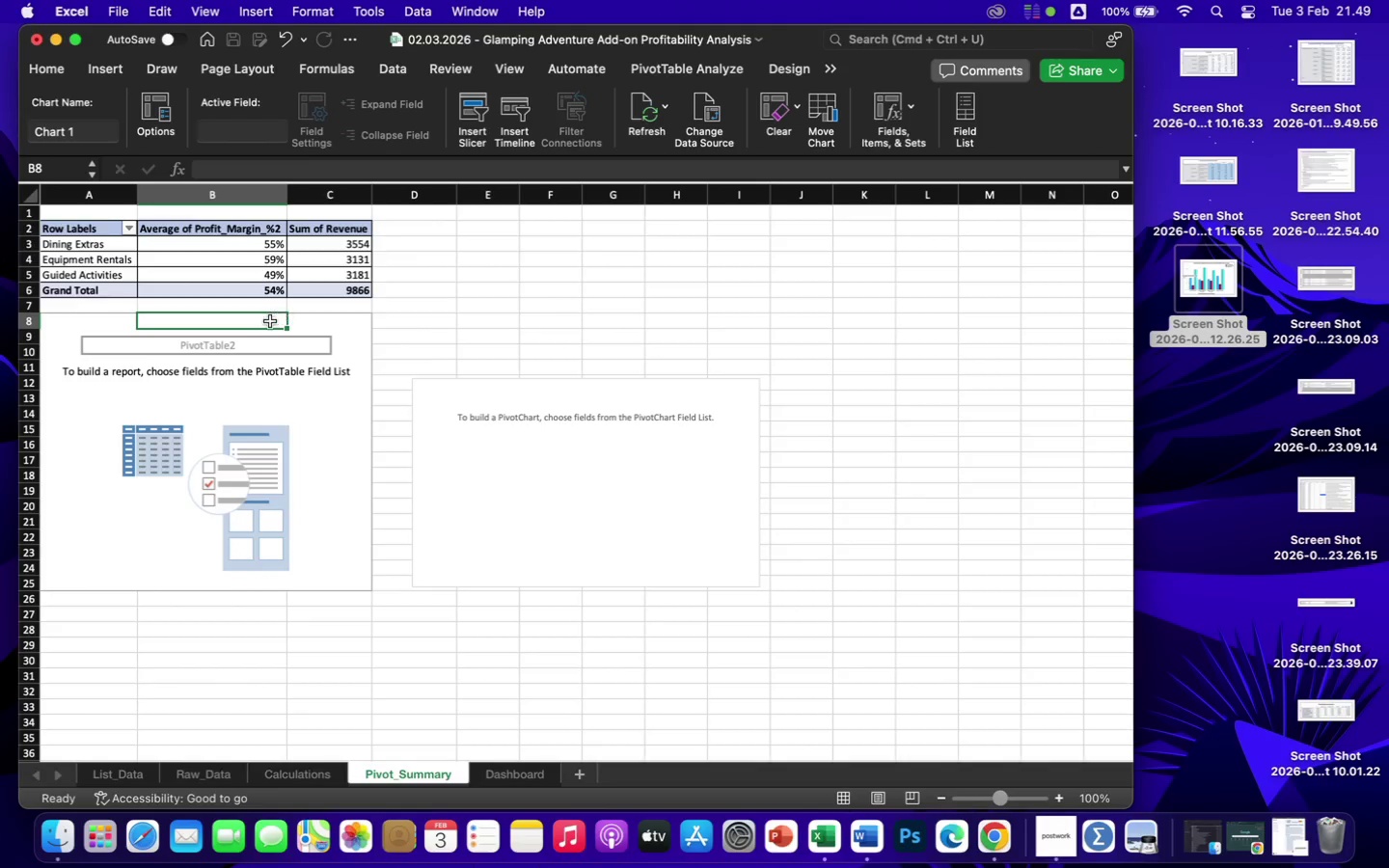 
left_click([282, 306])
 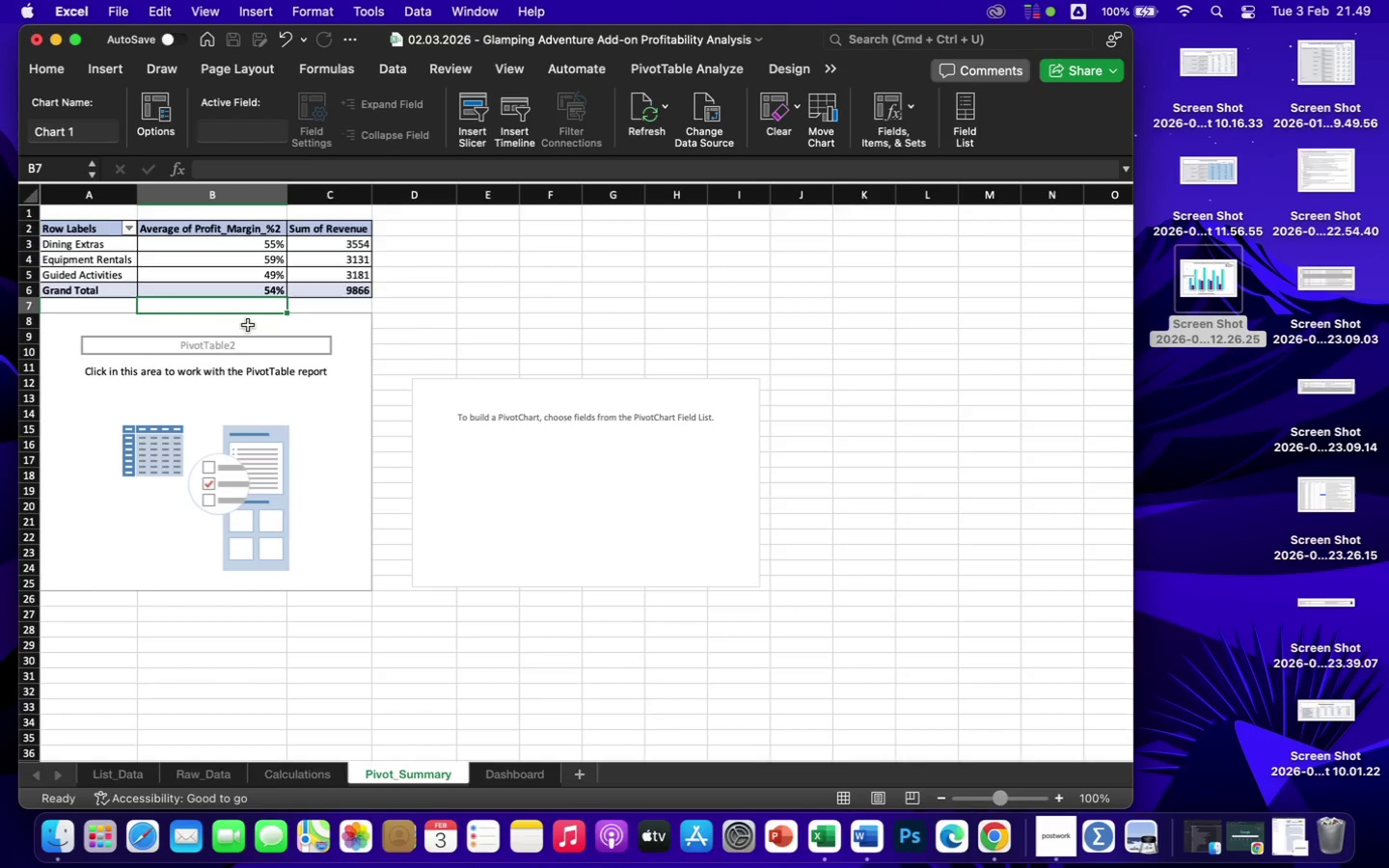 
left_click([248, 328])
 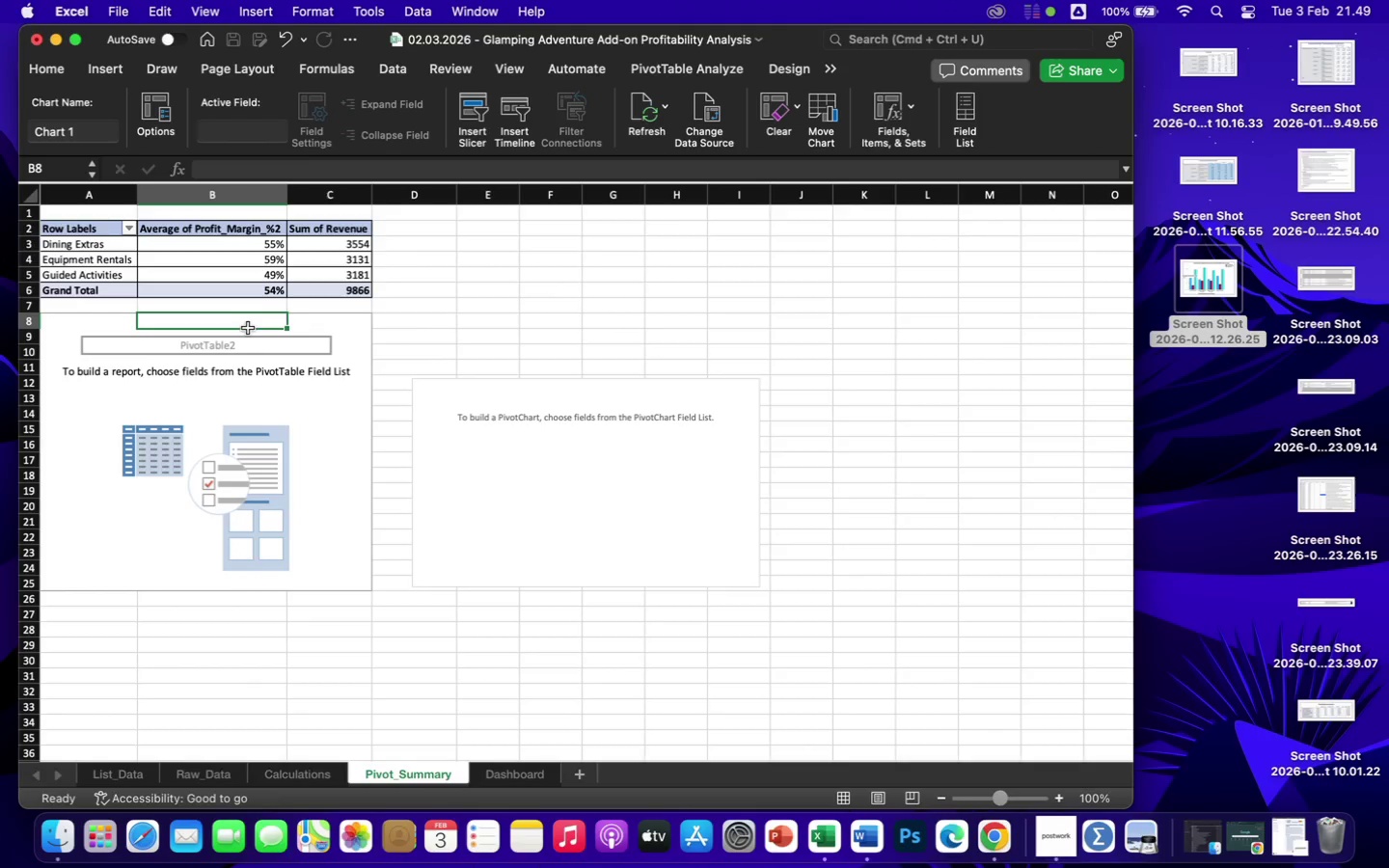 
right_click([248, 328])
 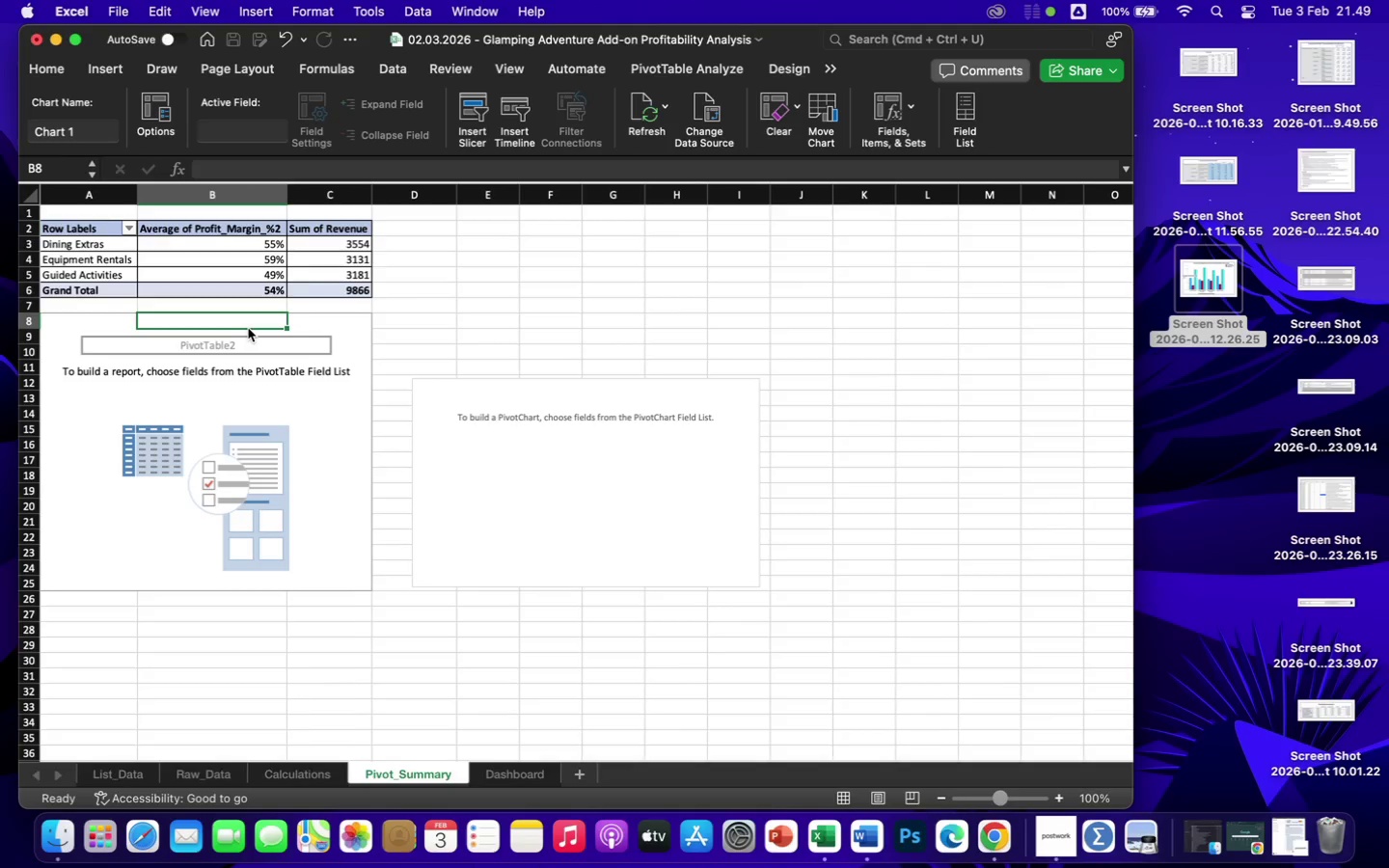 
right_click([248, 328])
 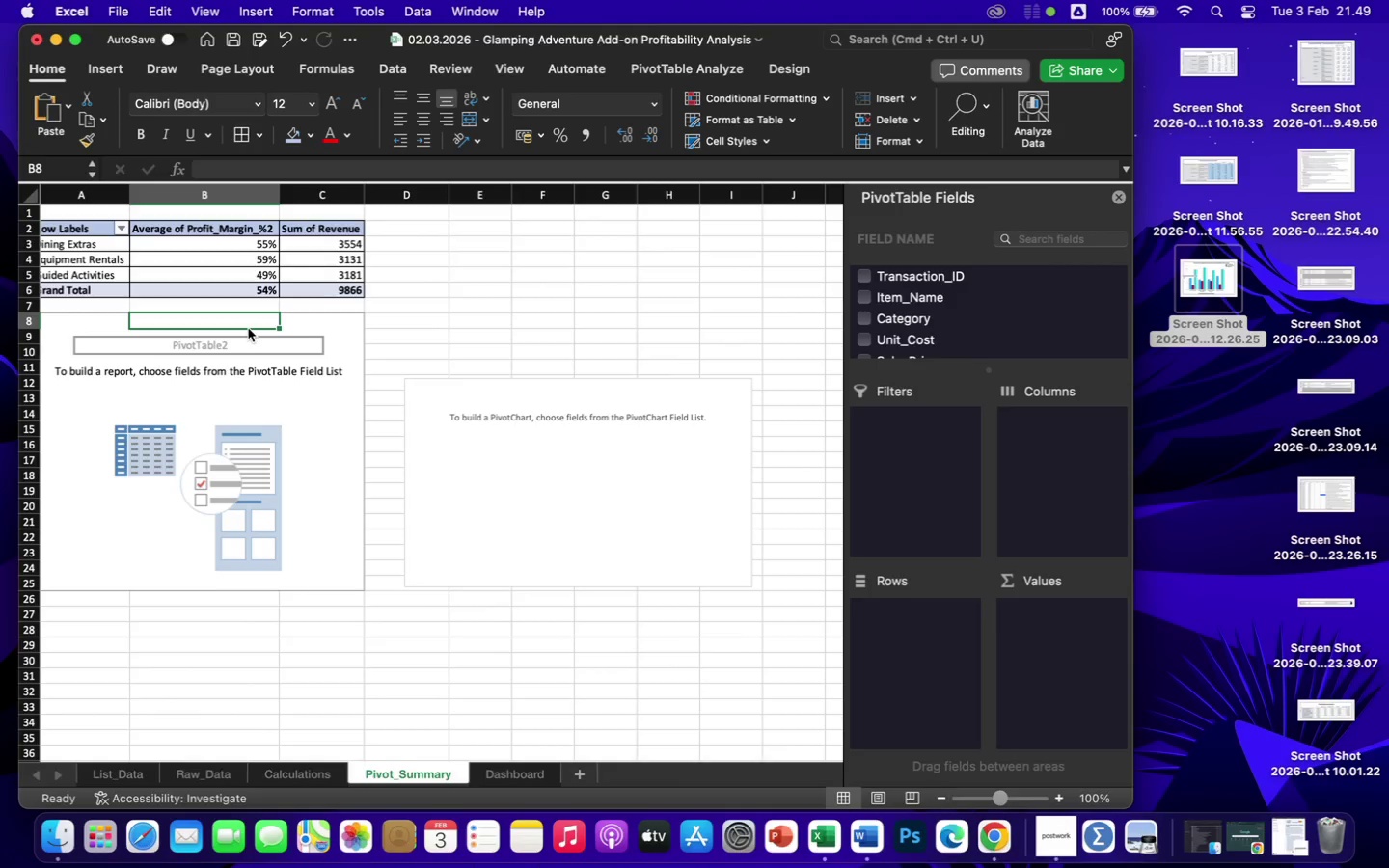 
wait(24.91)
 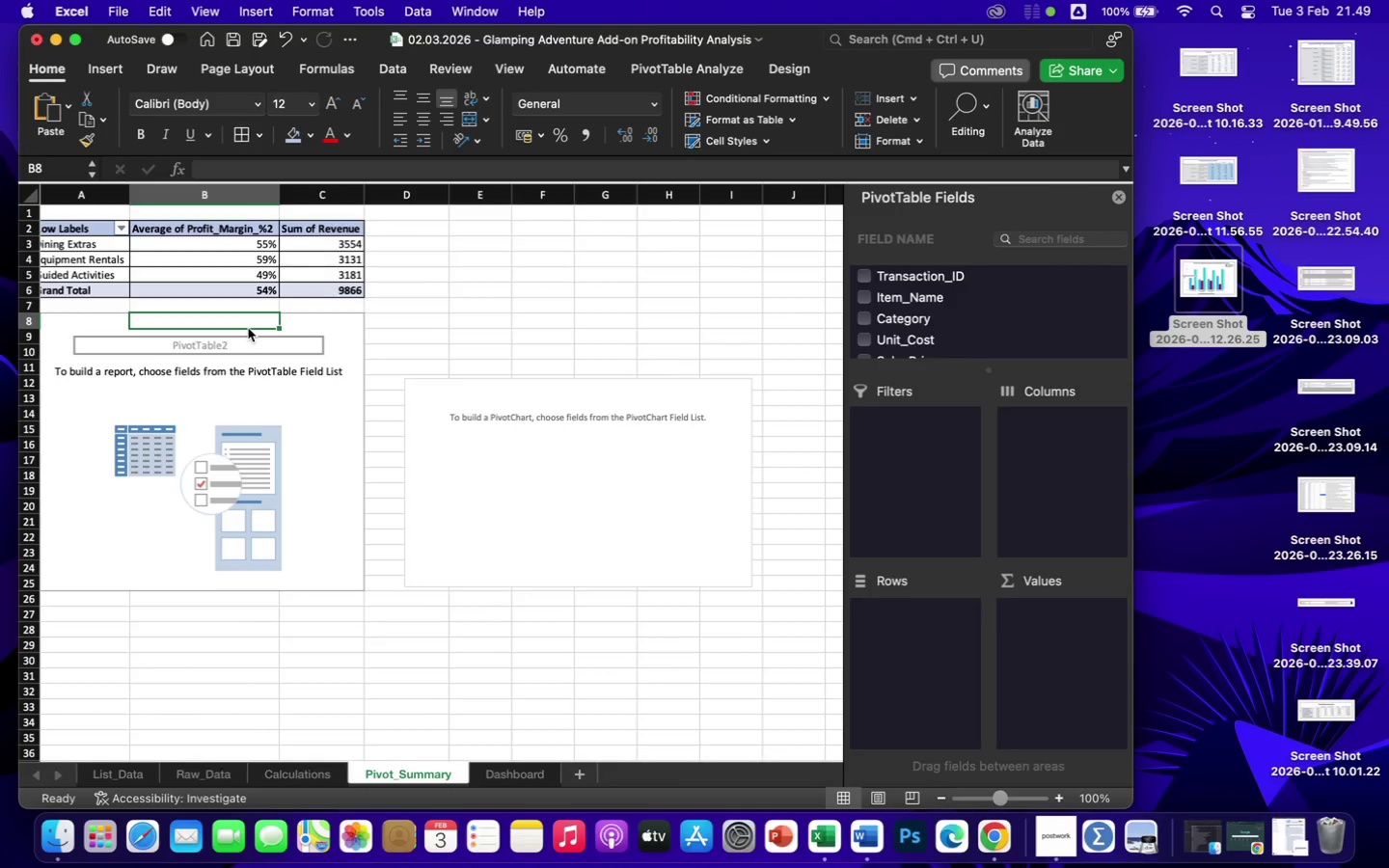 
left_click([932, 302])
 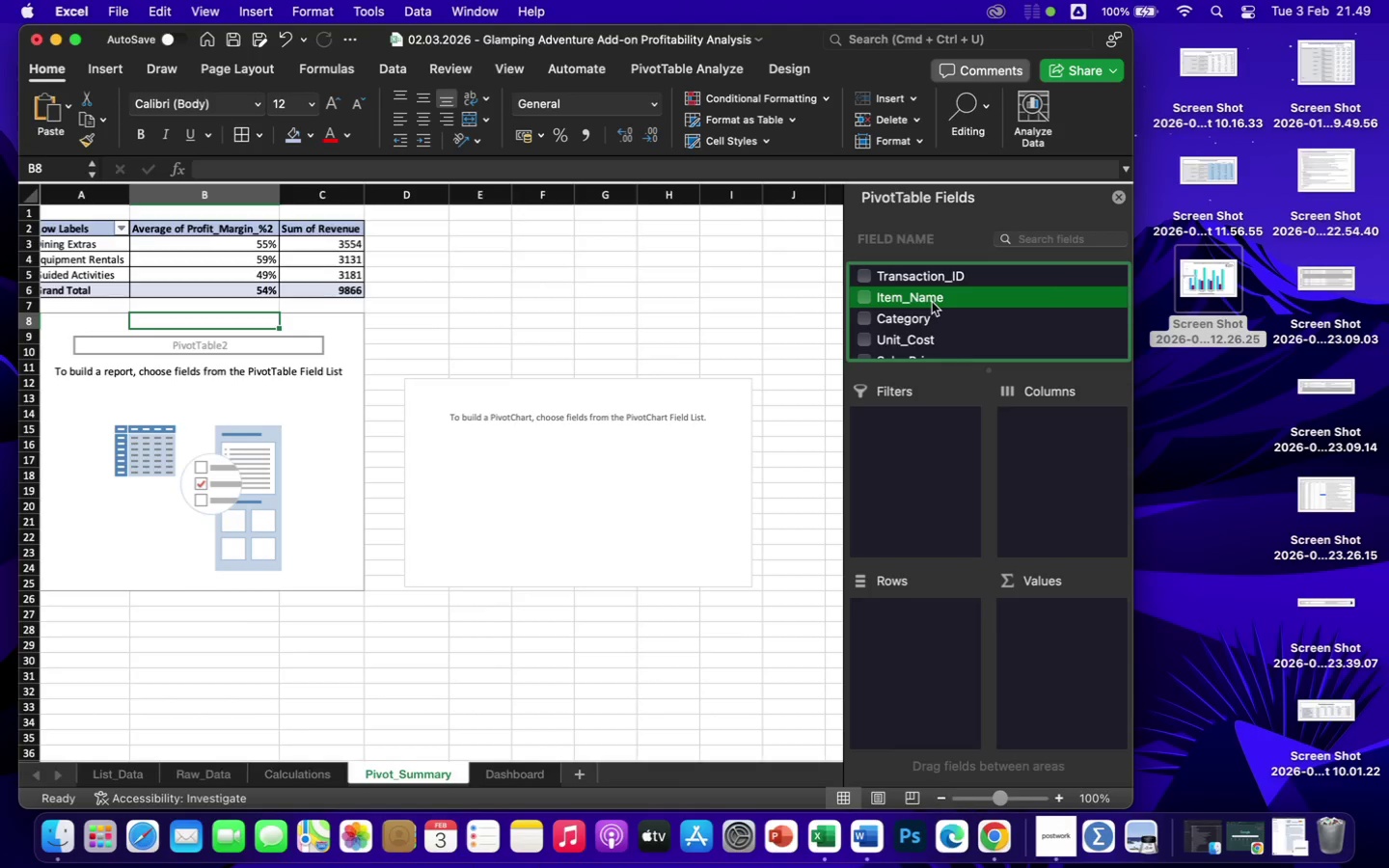 
left_click_drag(start_coordinate=[932, 302], to_coordinate=[906, 632])
 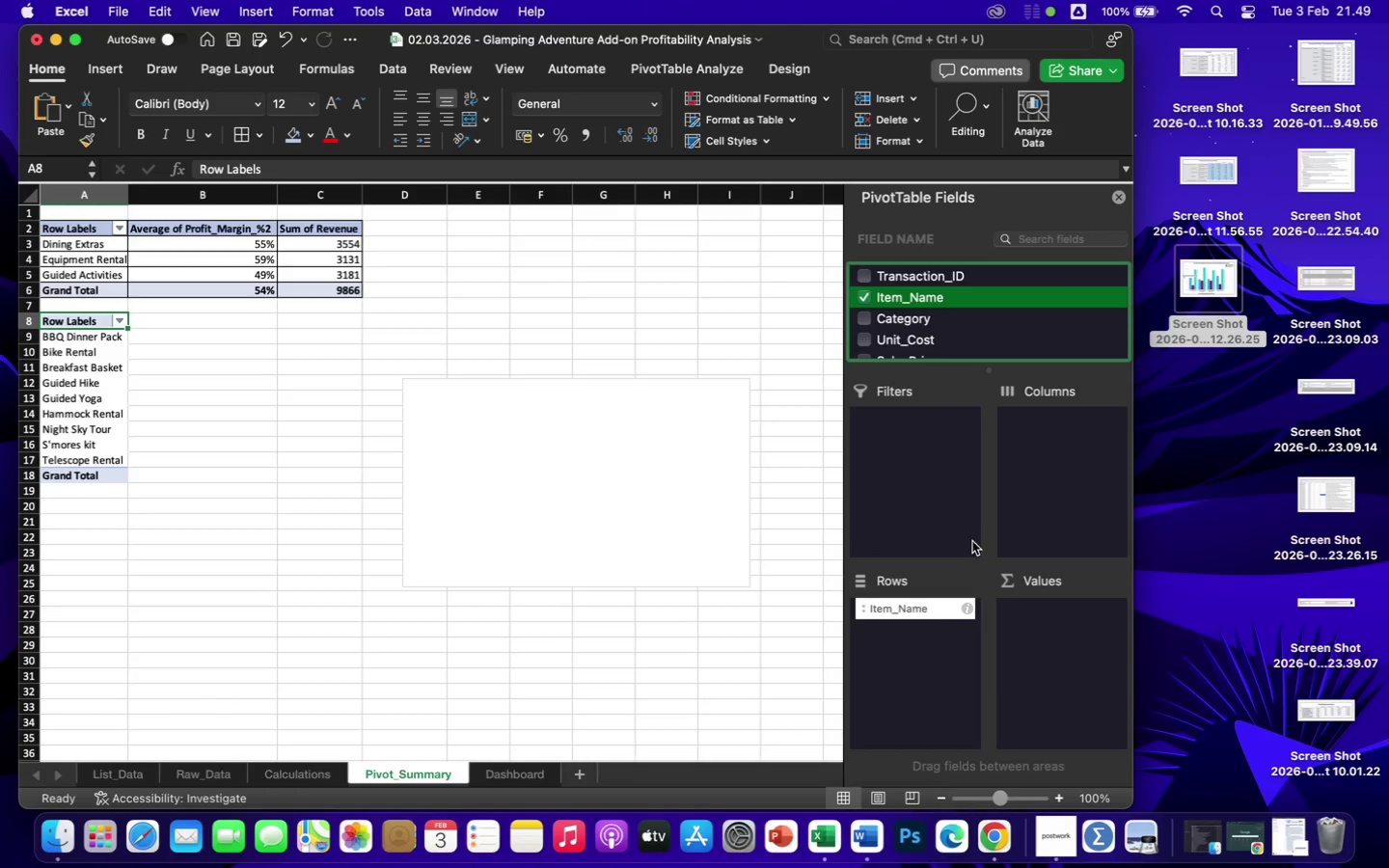 
scroll: coordinate [988, 315], scroll_direction: down, amount: 8.0
 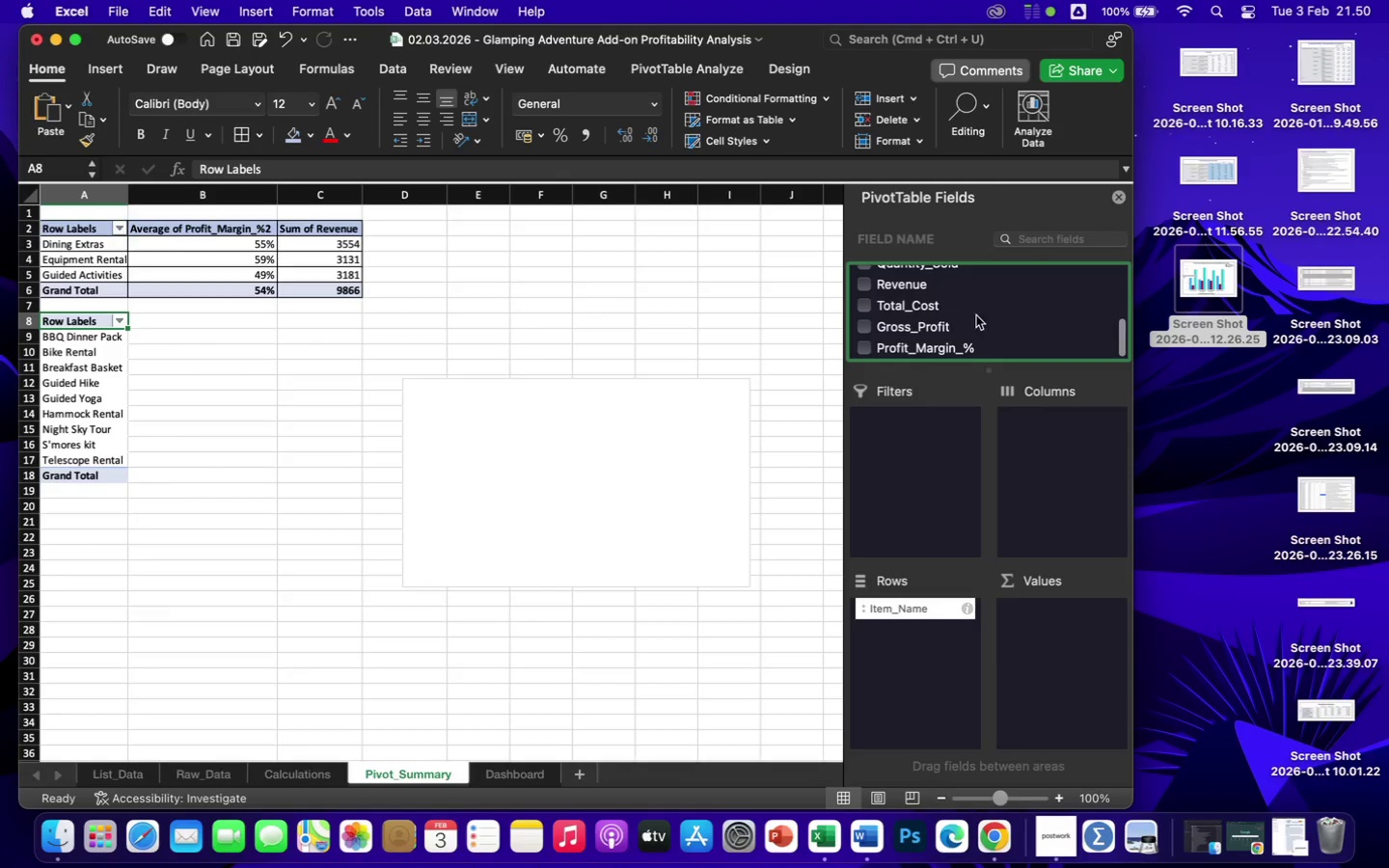 
left_click([933, 331])
 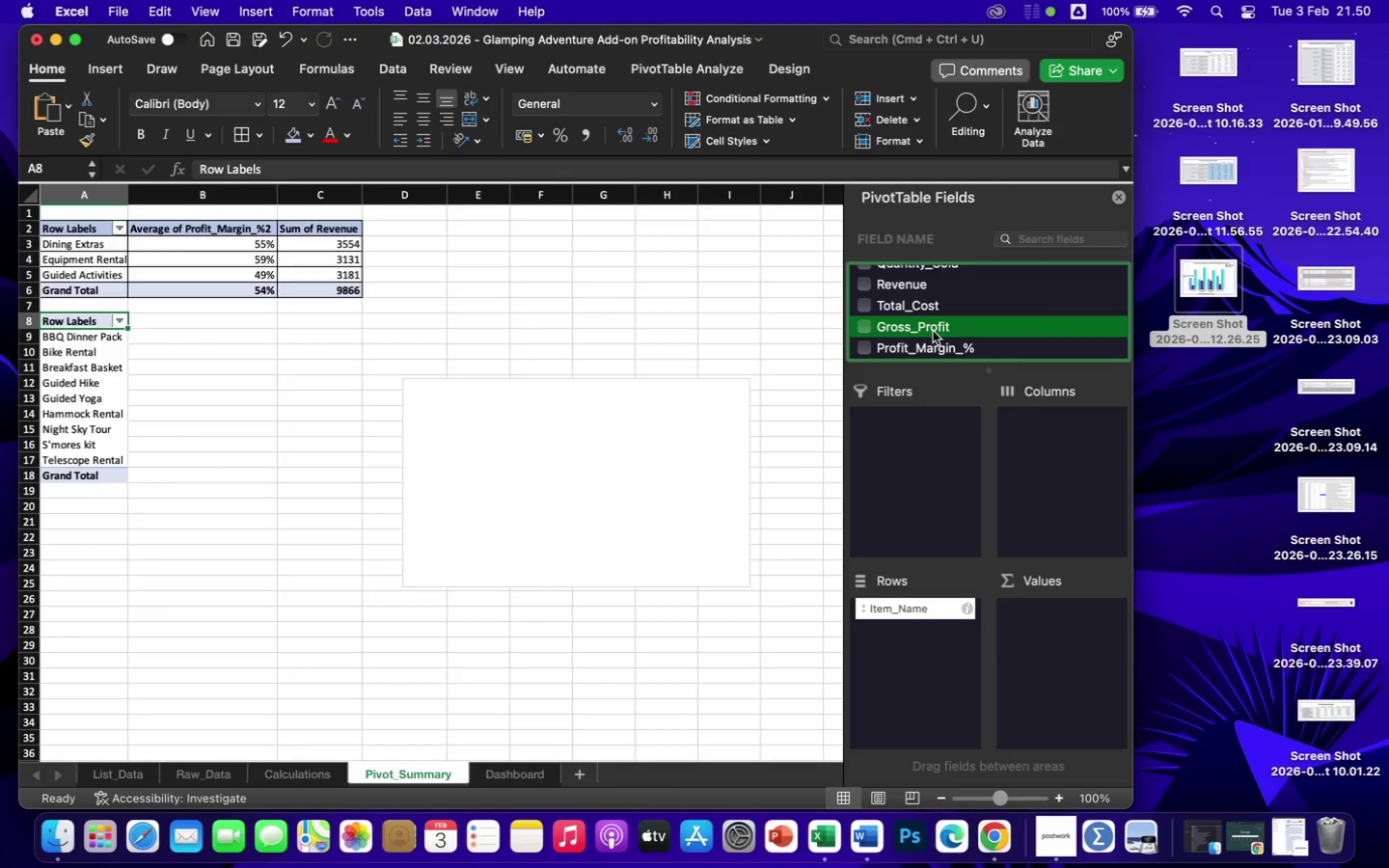 
left_click_drag(start_coordinate=[933, 331], to_coordinate=[1058, 635])
 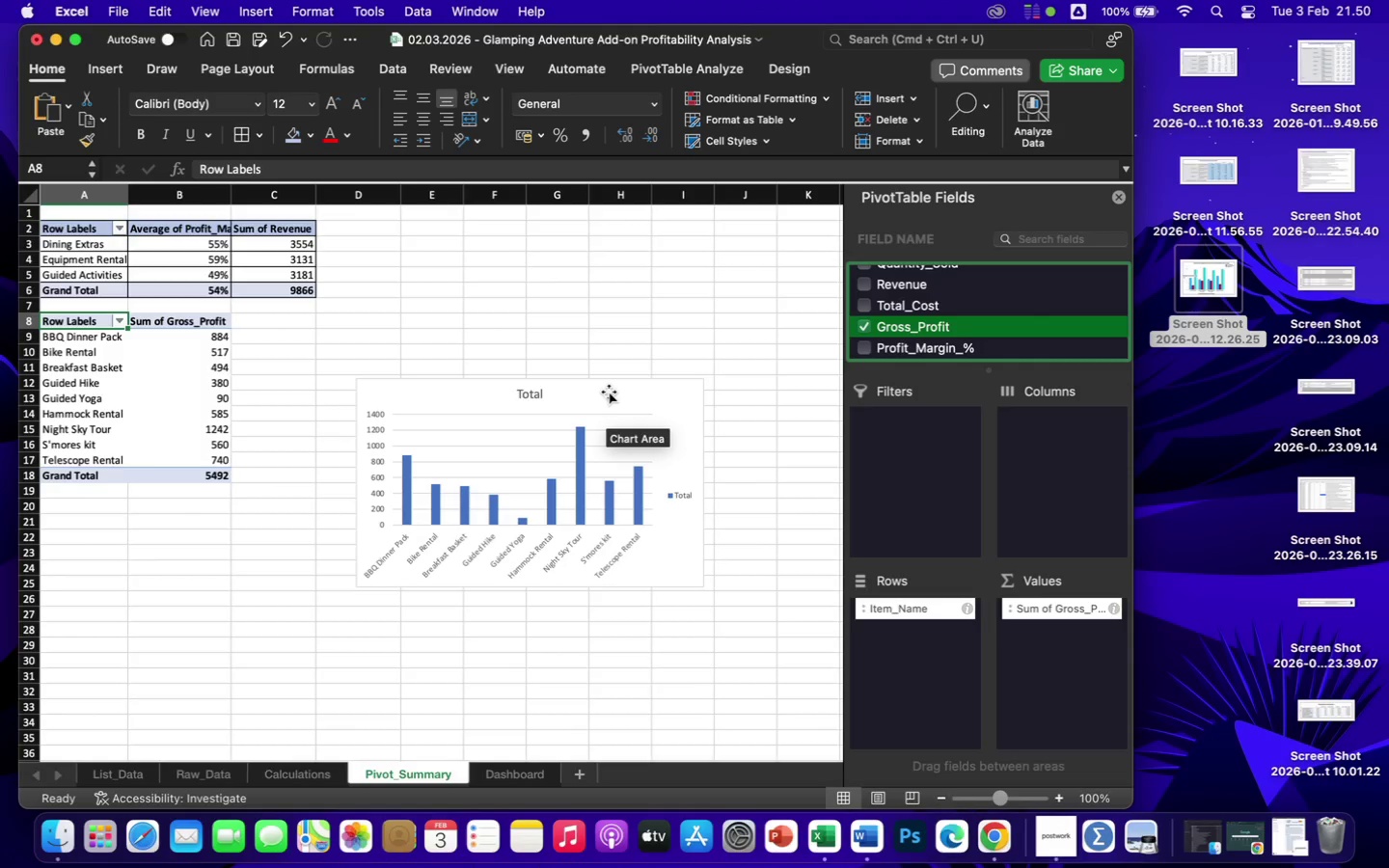 
wait(20.92)
 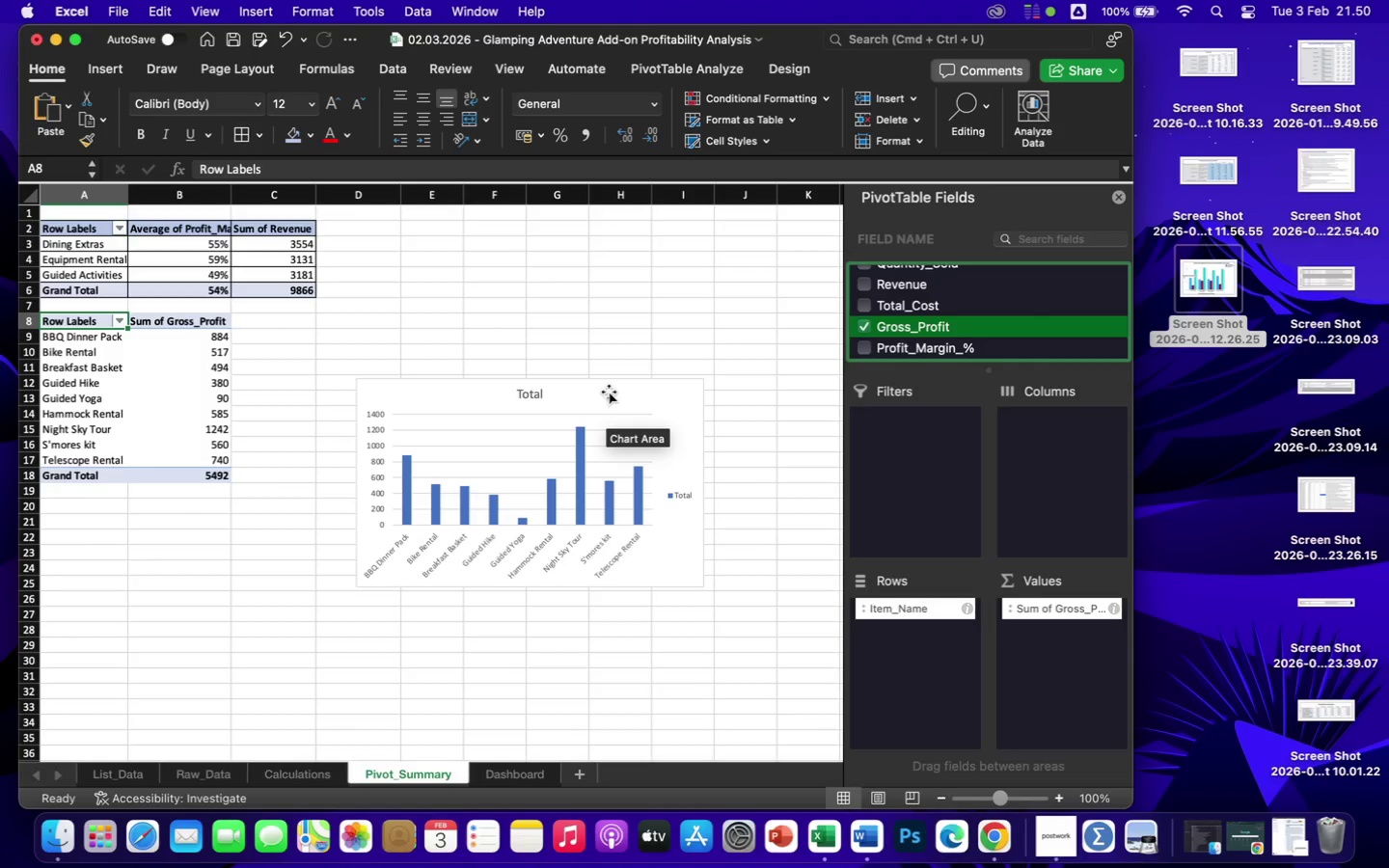 
double_click([531, 394])
 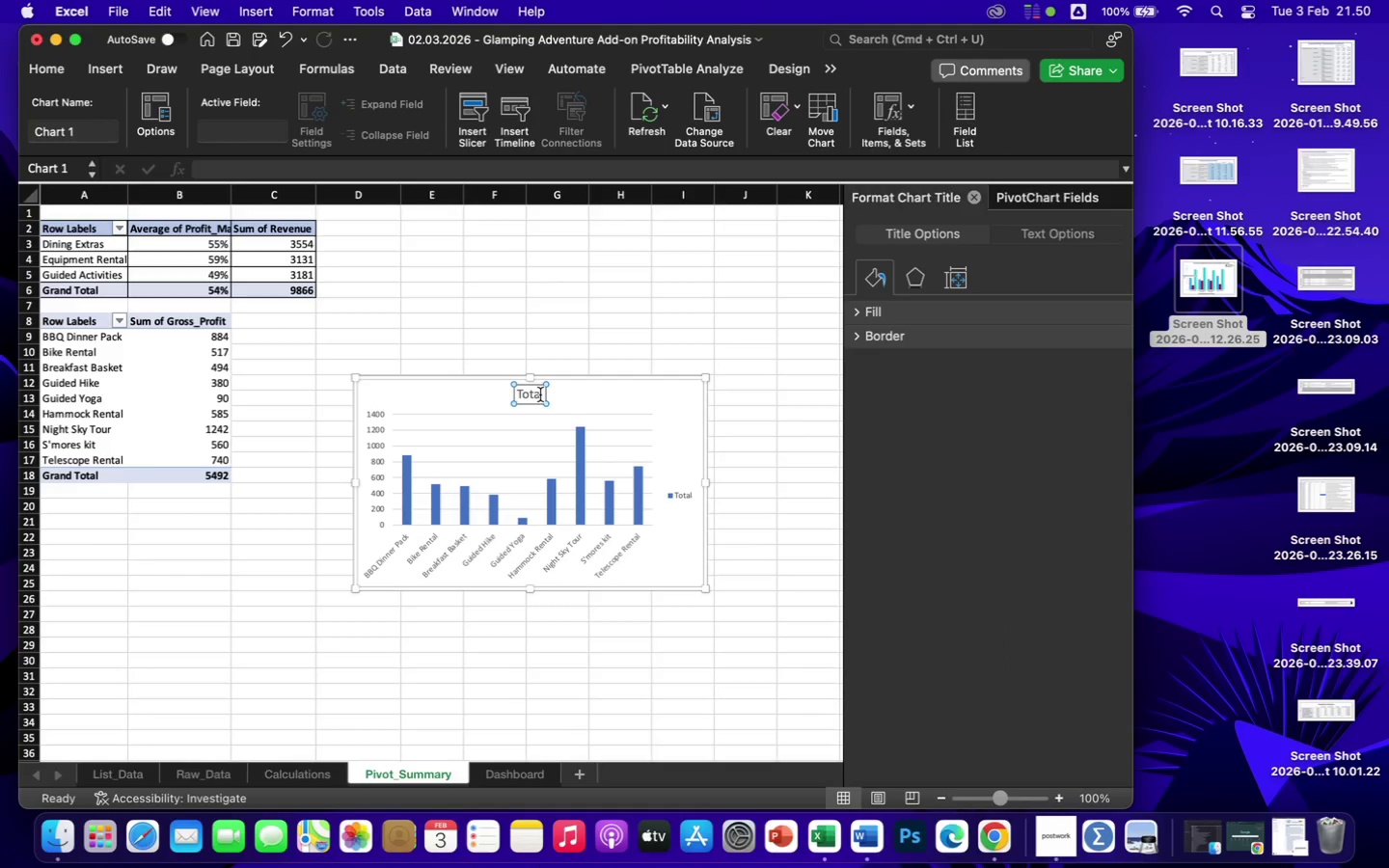 
left_click([540, 394])
 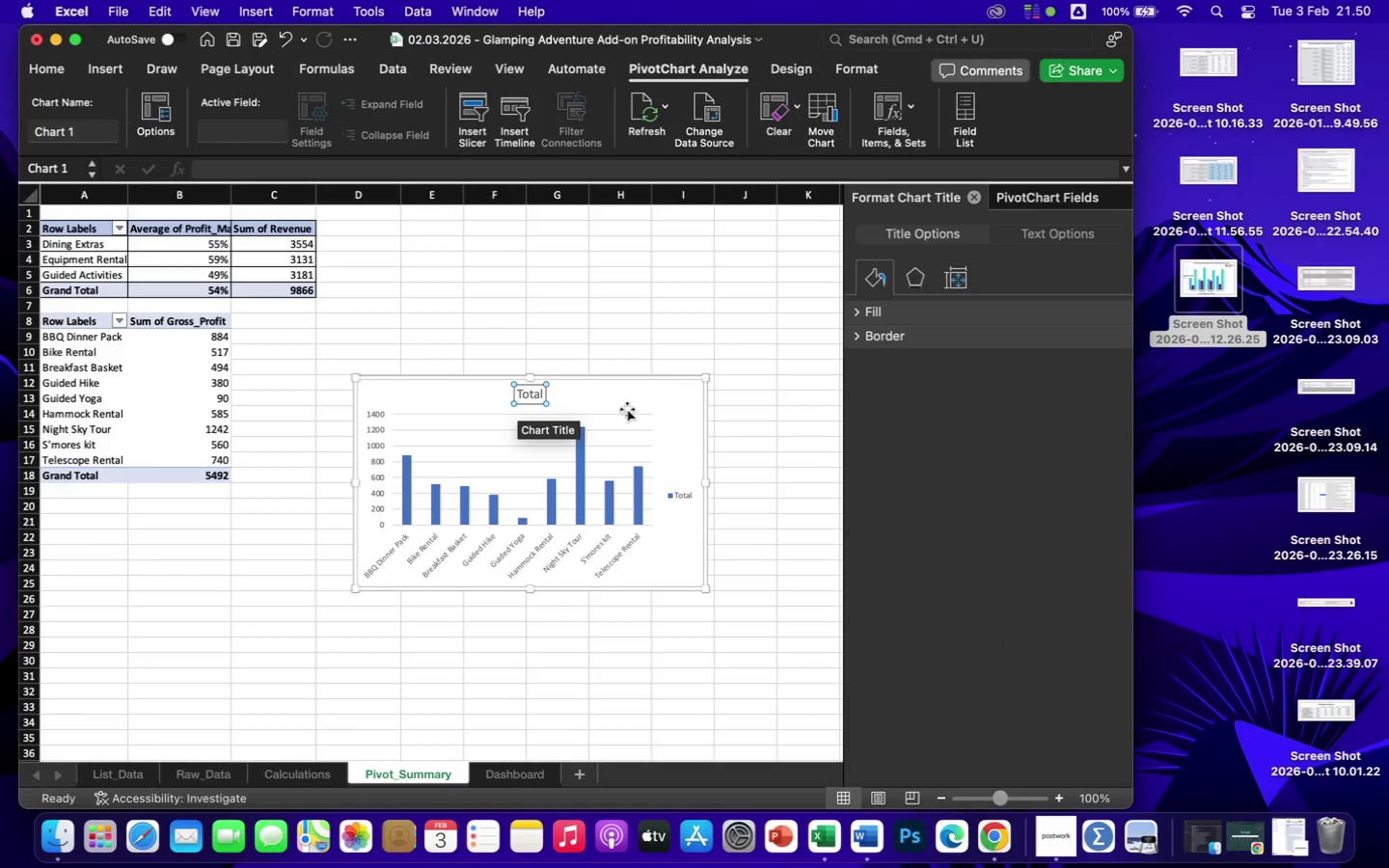 
key(ArrowRight)
 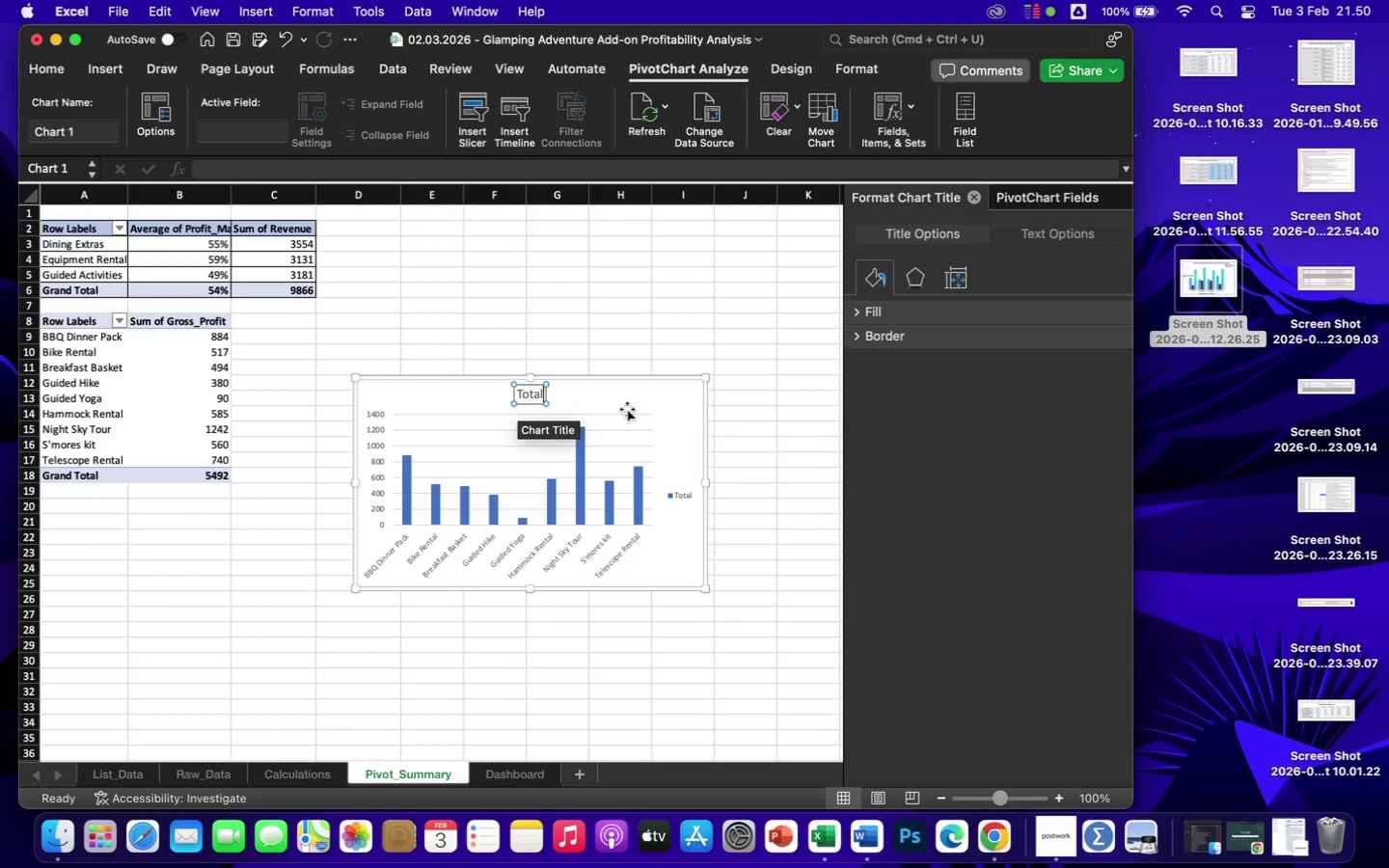 
type( Profit by Add )
key(Backspace)
type(-on Item)
 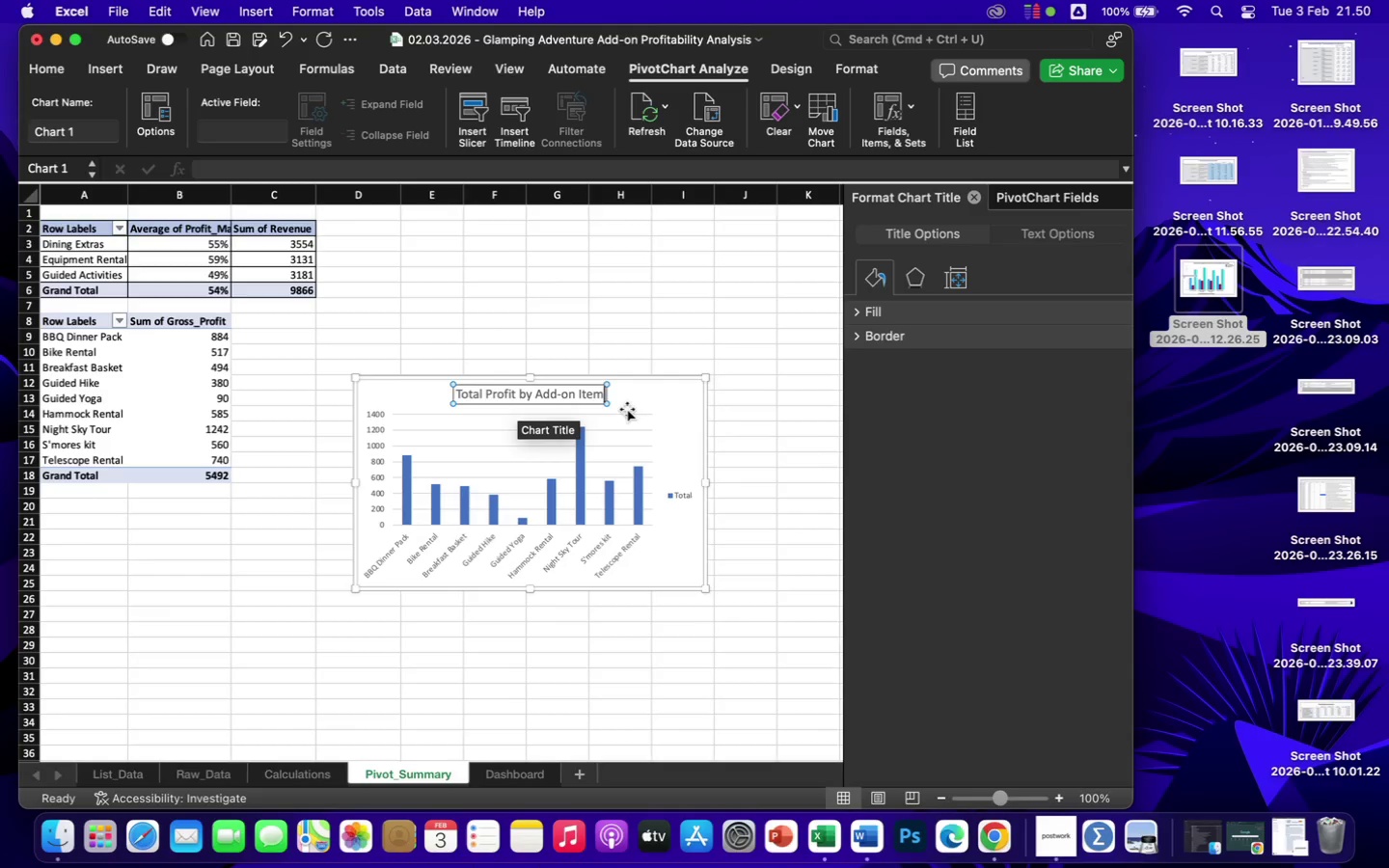 
wait(5.12)
 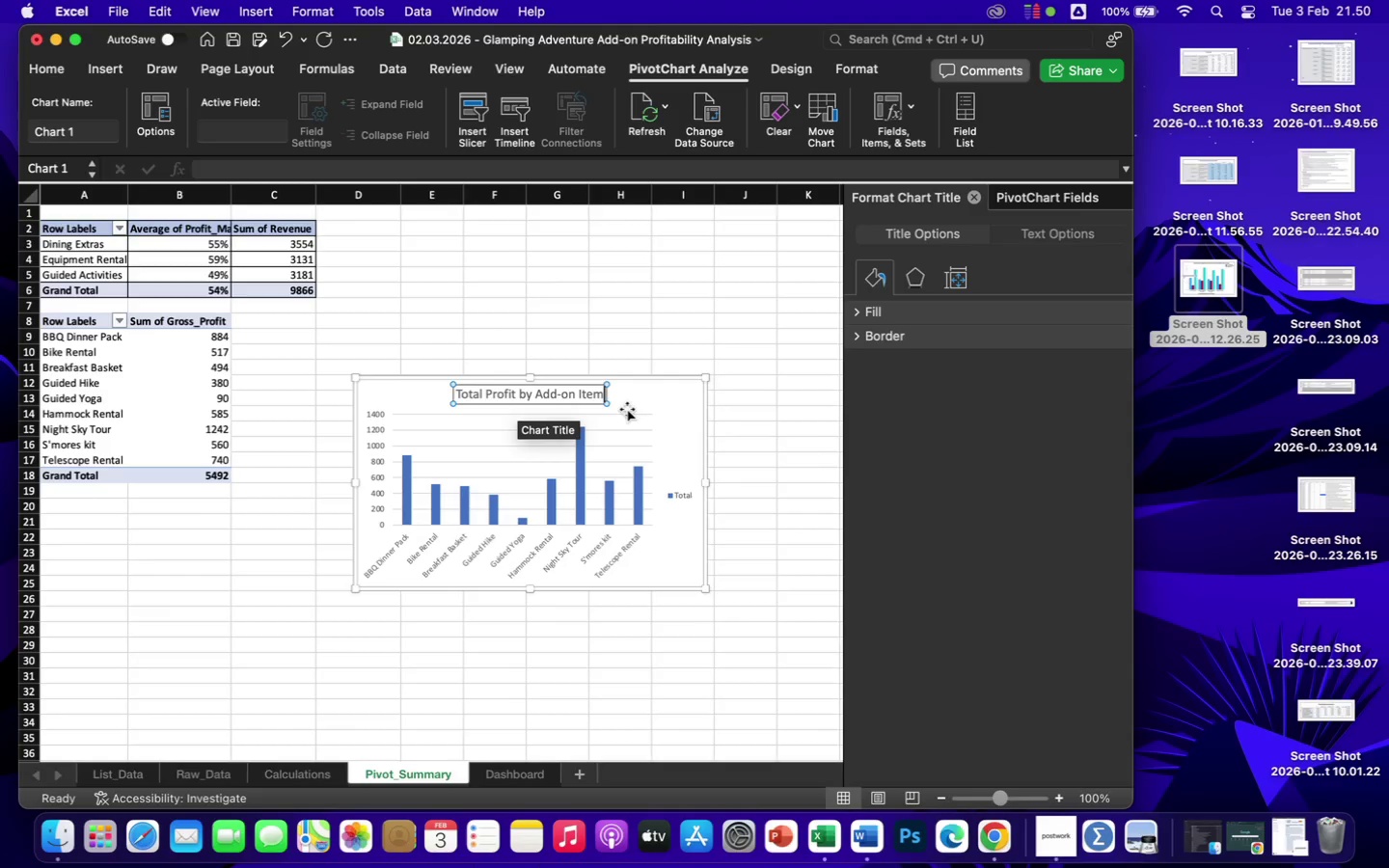 
left_click([532, 349])
 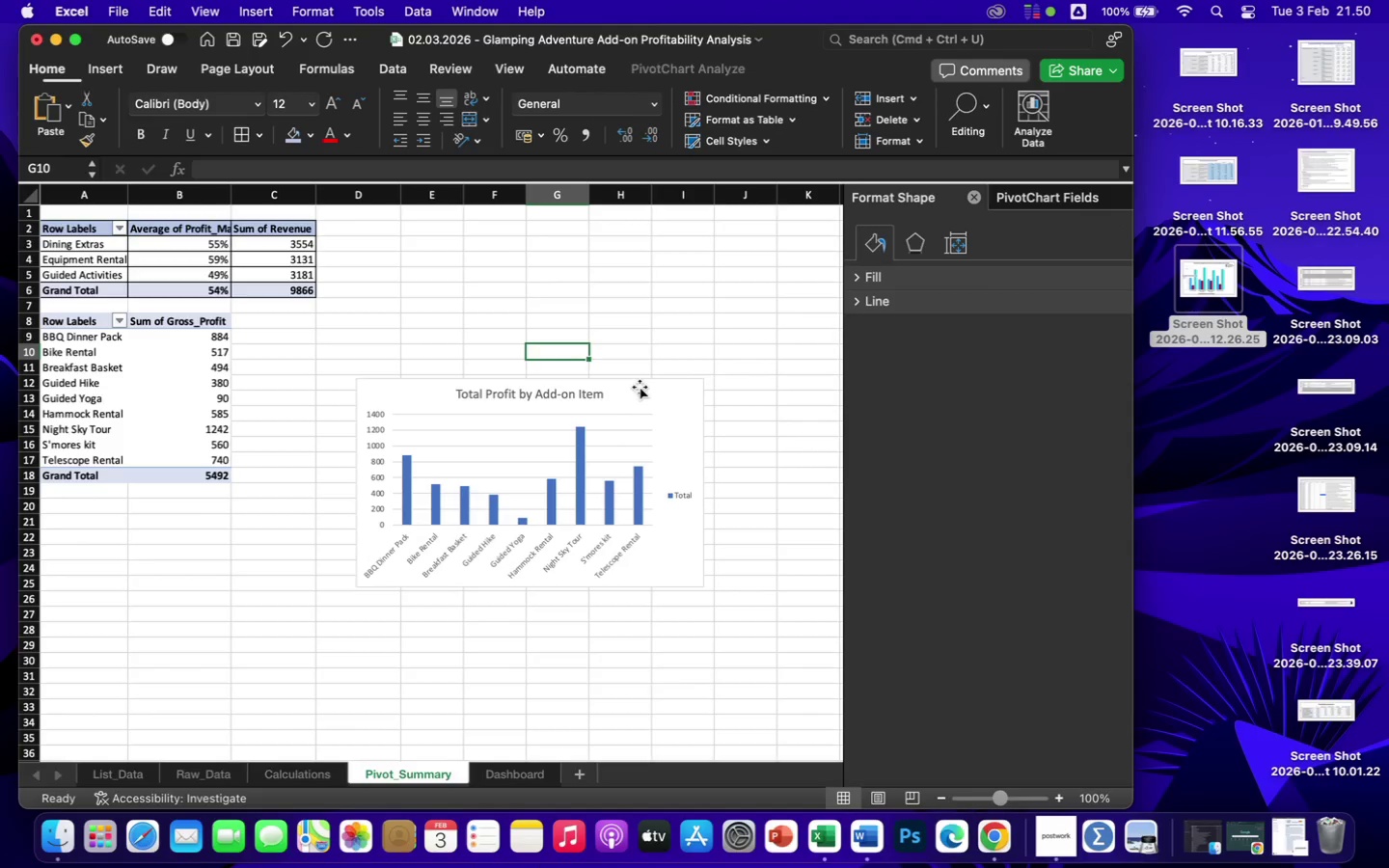 
left_click_drag(start_coordinate=[640, 387], to_coordinate=[523, 323])
 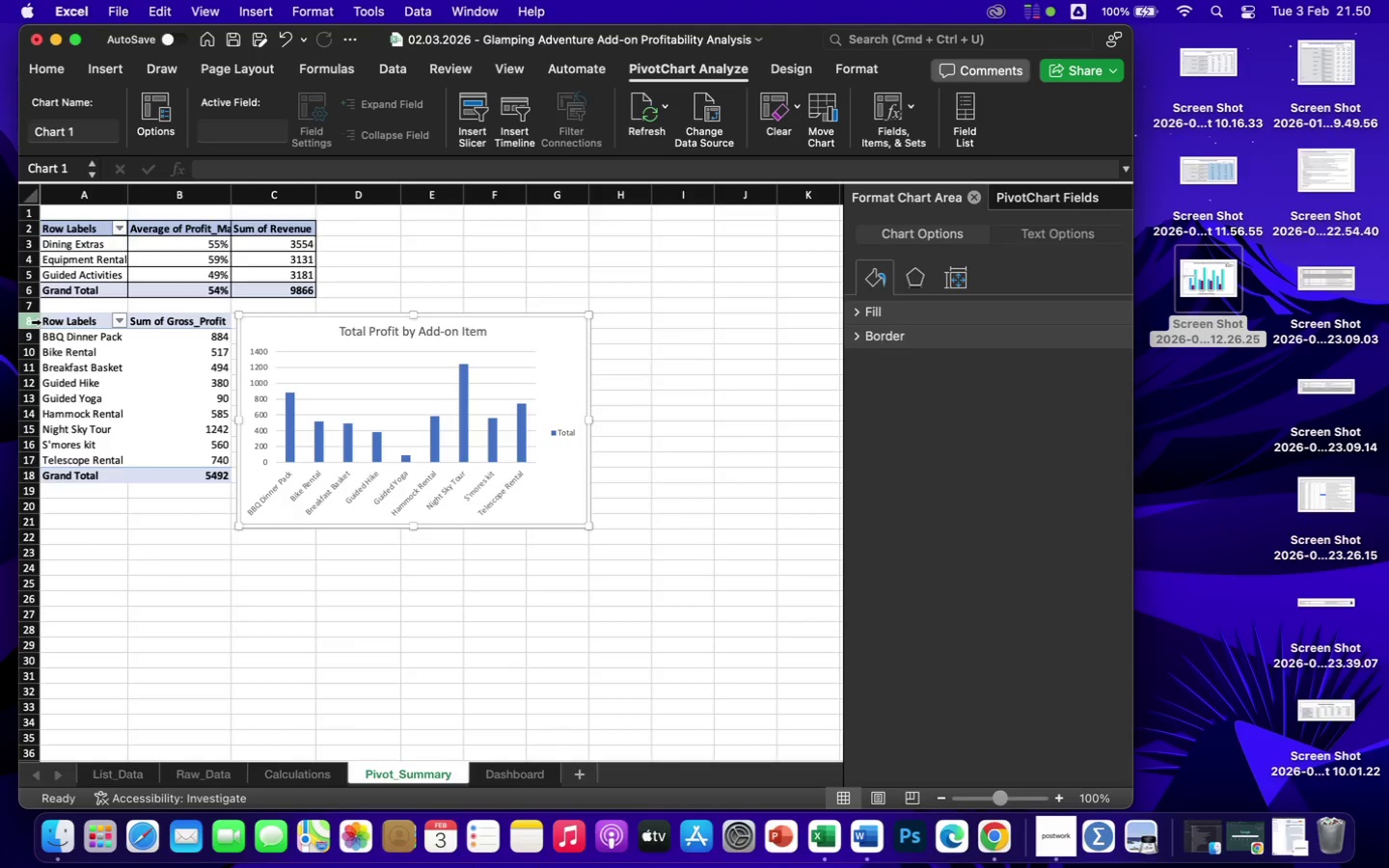 
left_click_drag(start_coordinate=[32, 323], to_coordinate=[19, 480])
 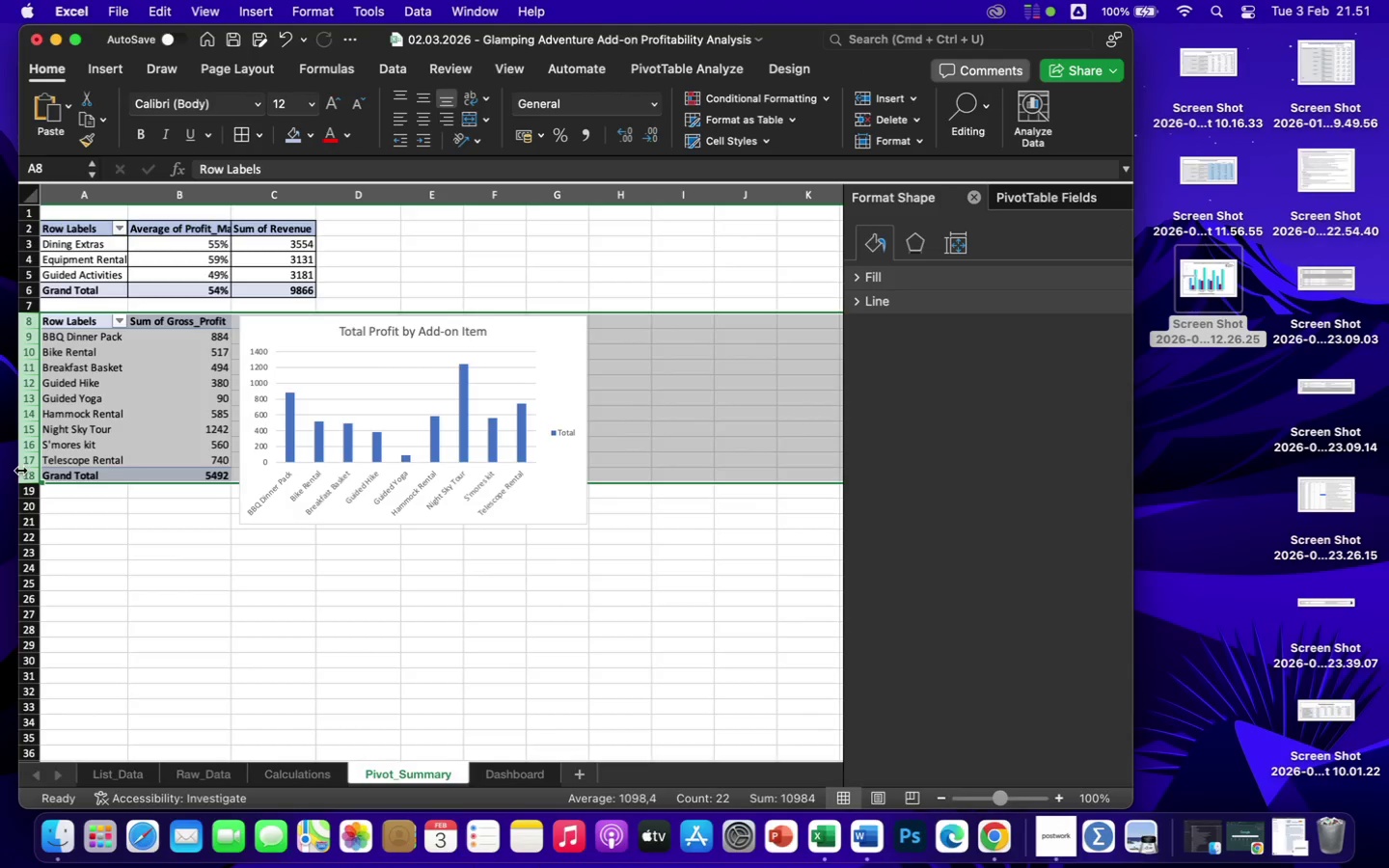 
right_click([20, 470])
 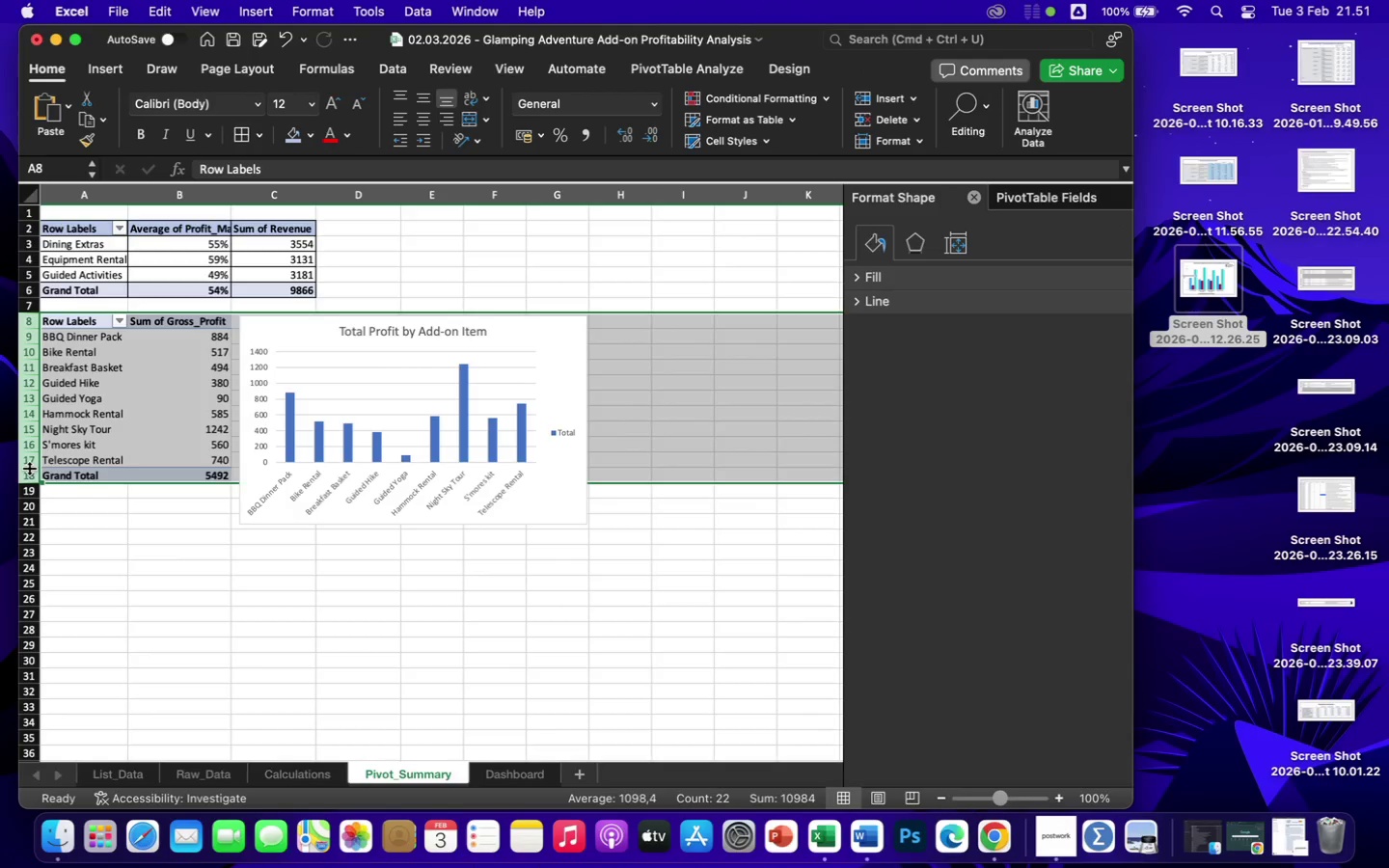 
right_click([30, 469])
 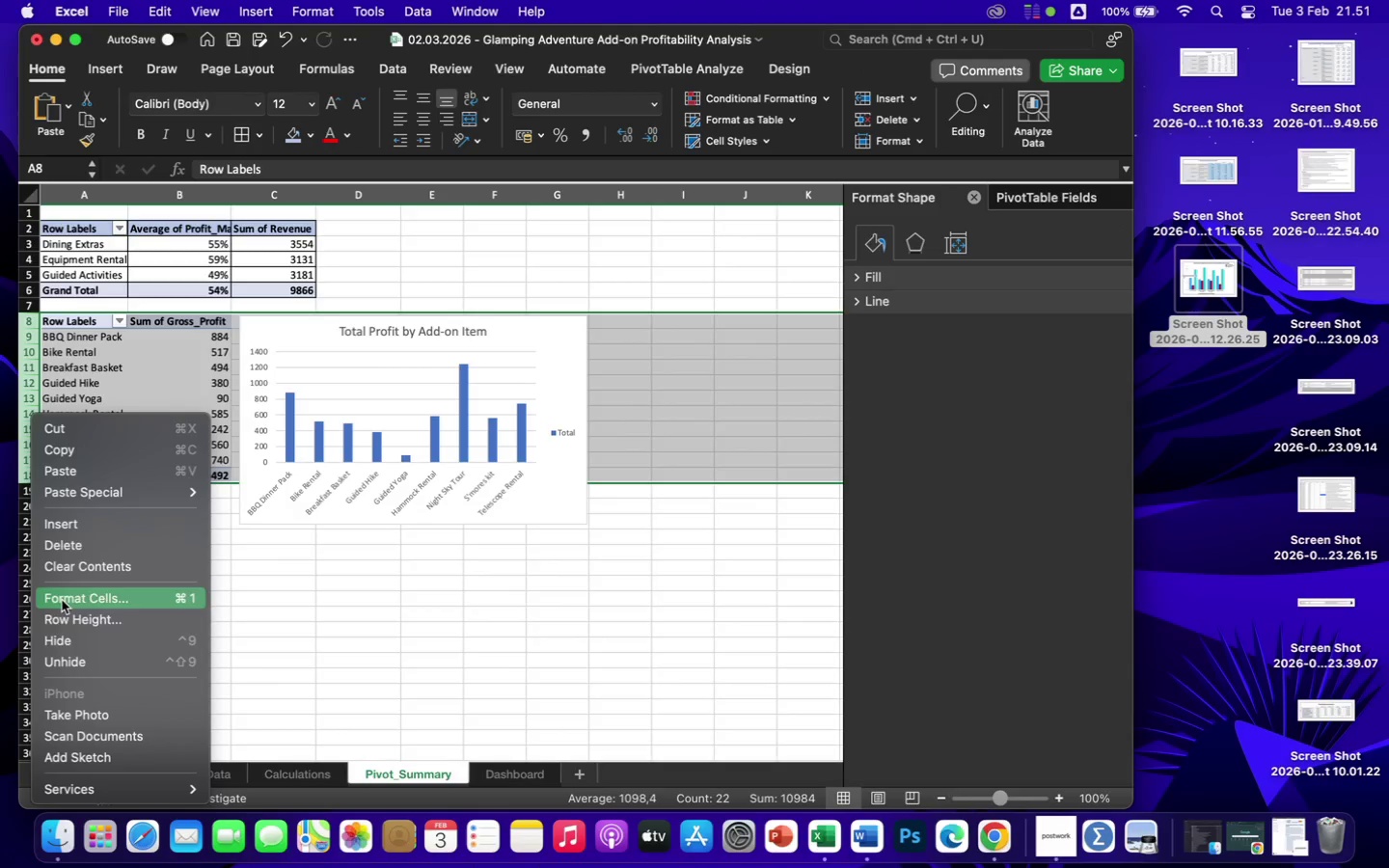 
left_click([64, 621])
 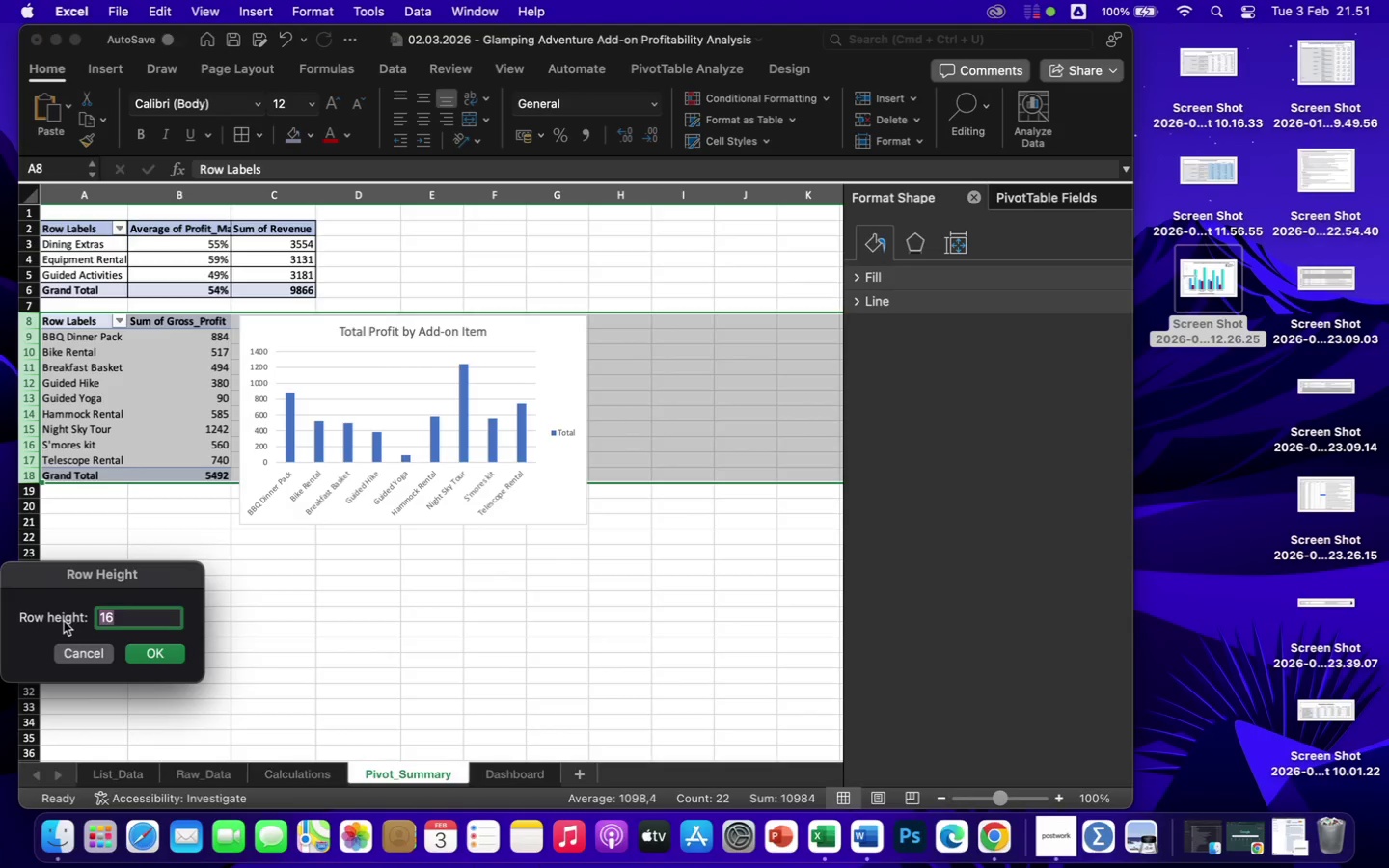 
type(17)
 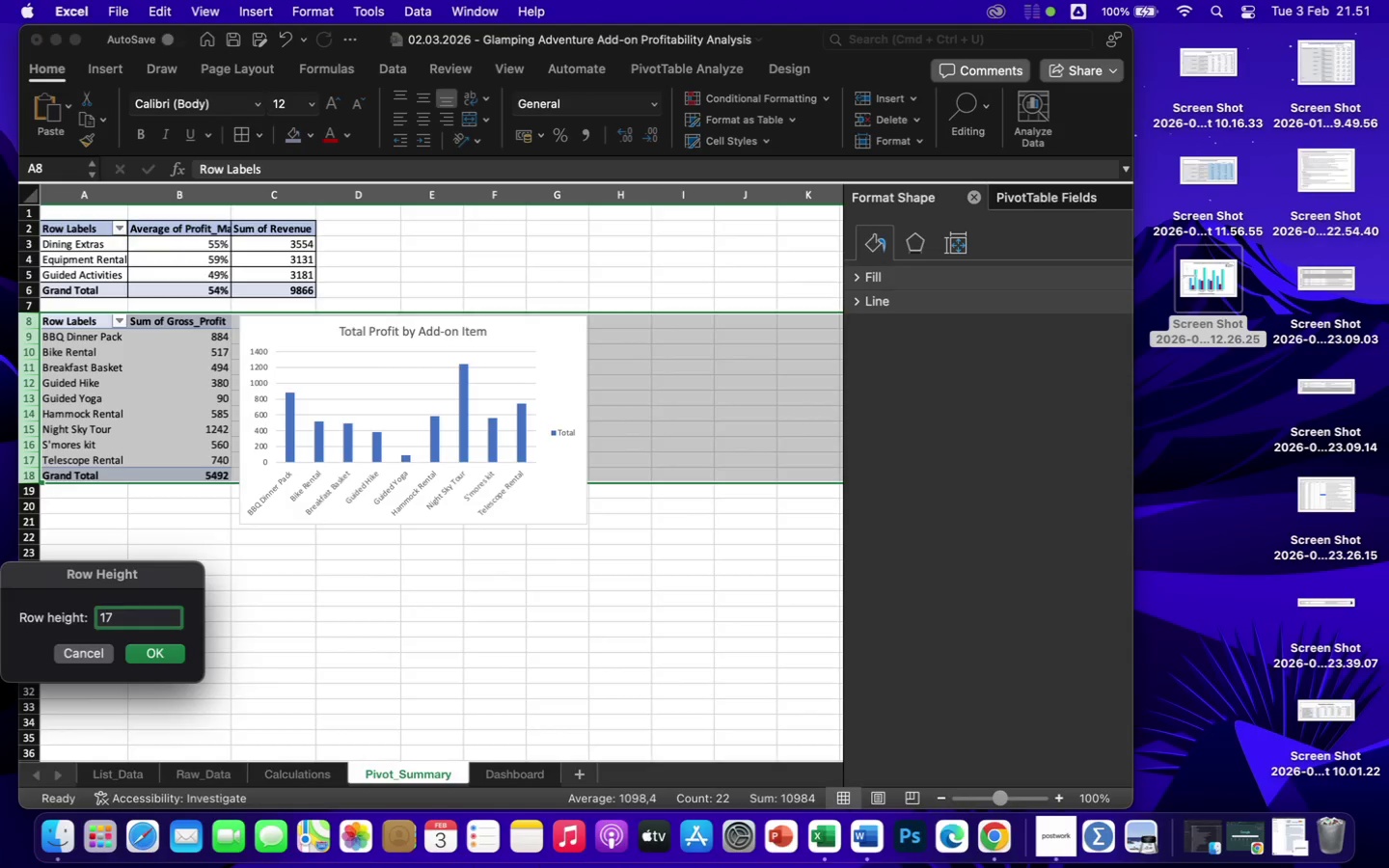 
key(Enter)
 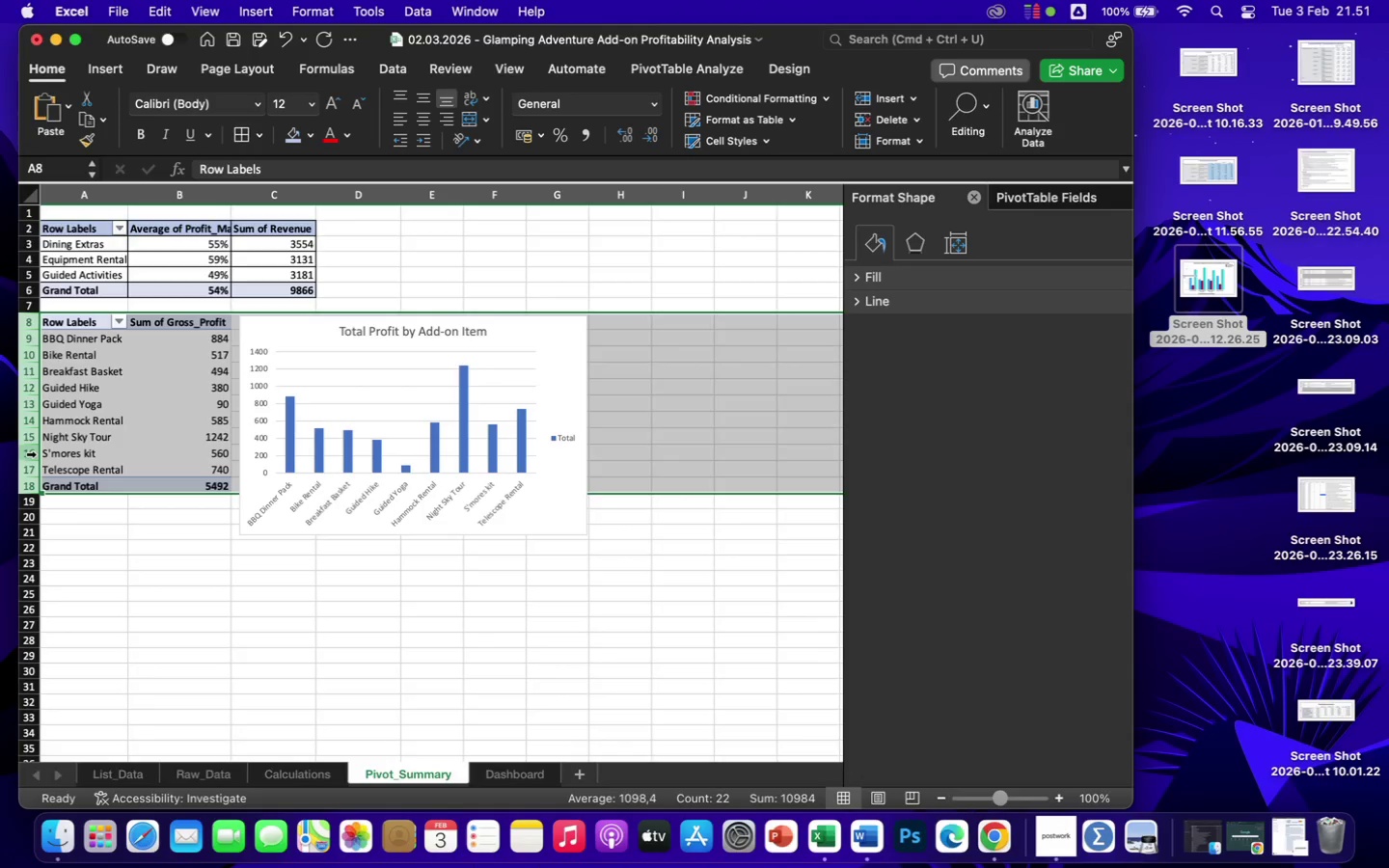 
right_click([27, 455])
 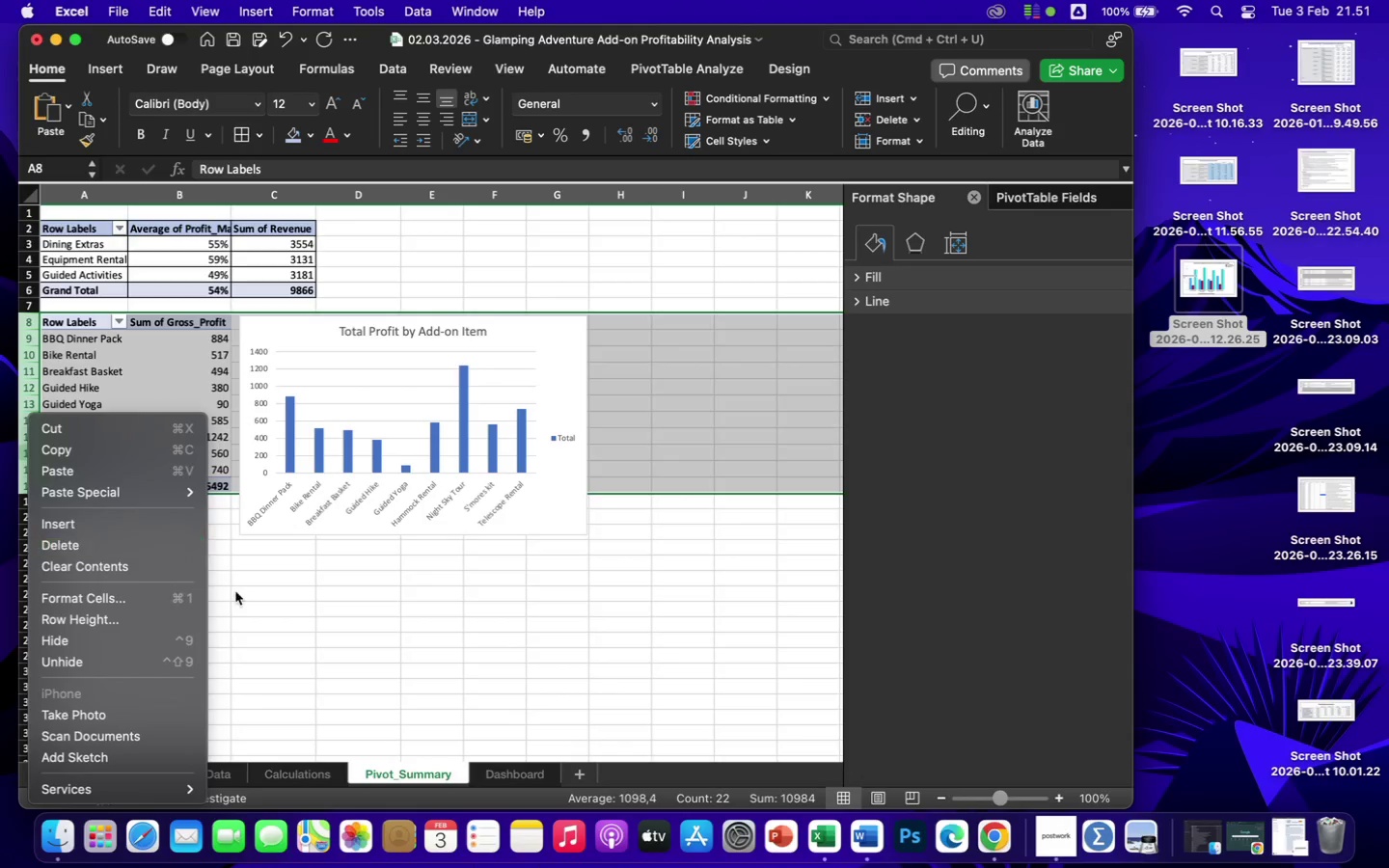 
left_click([497, 538])
 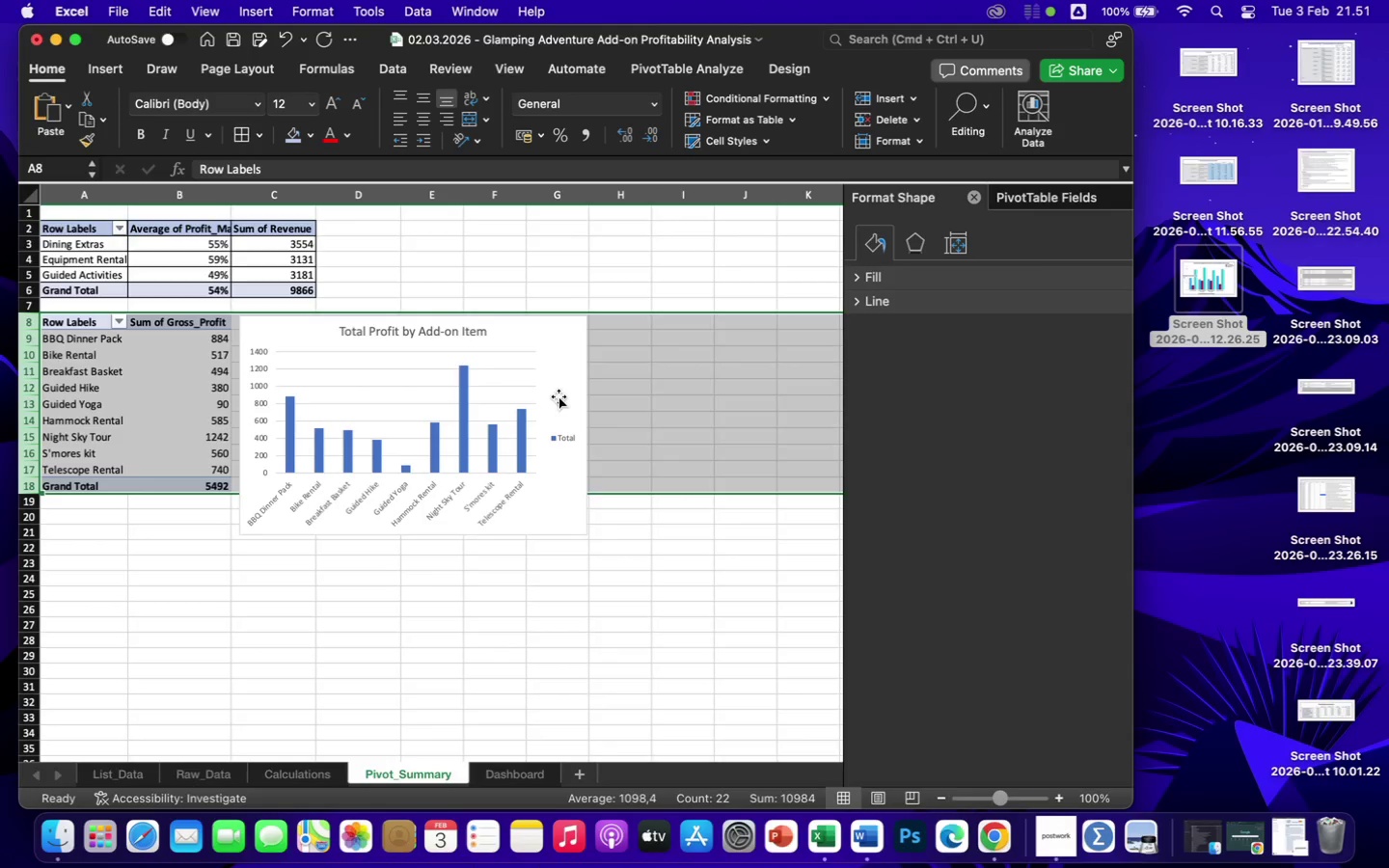 
left_click([561, 389])
 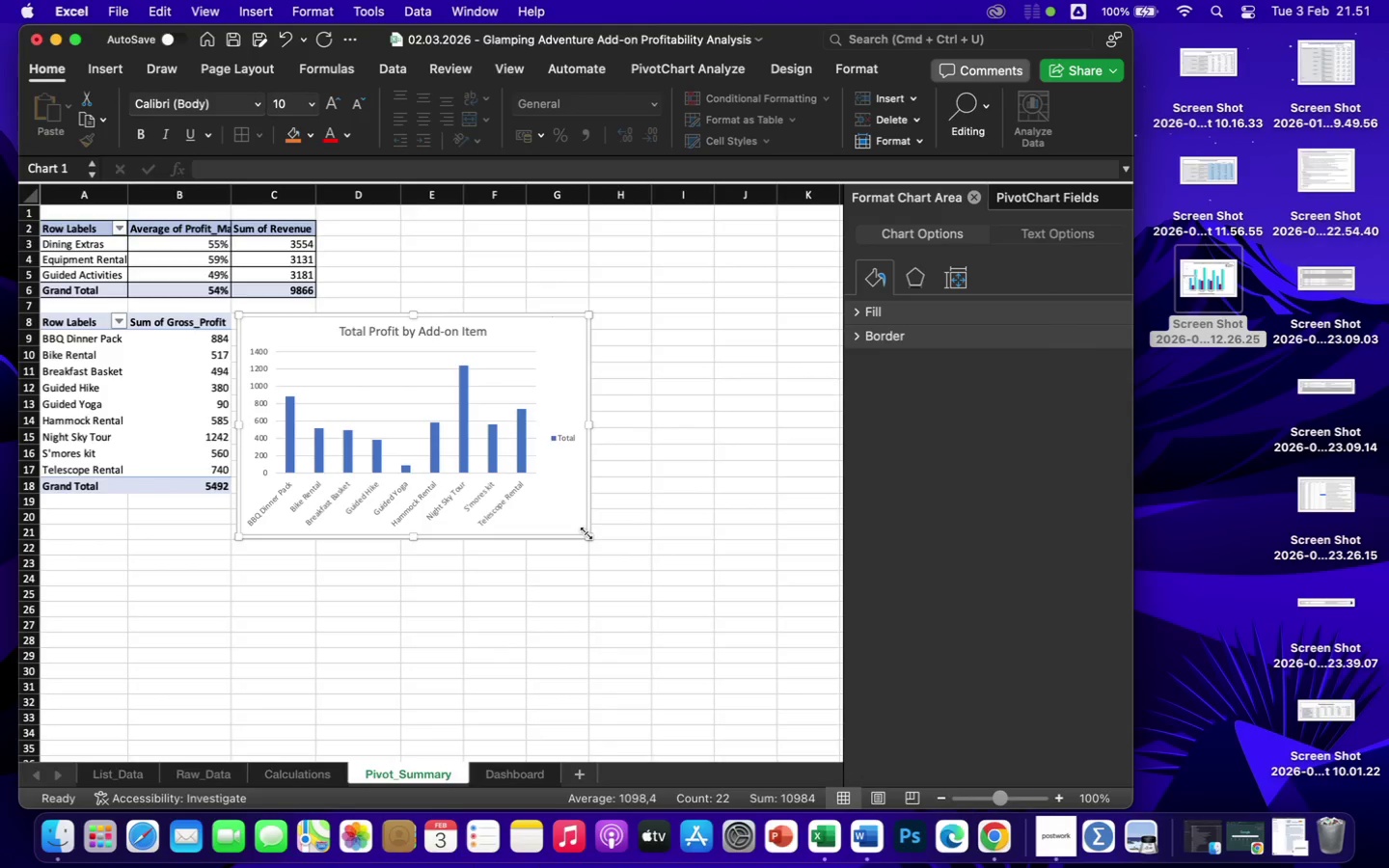 
left_click_drag(start_coordinate=[586, 533], to_coordinate=[564, 490])
 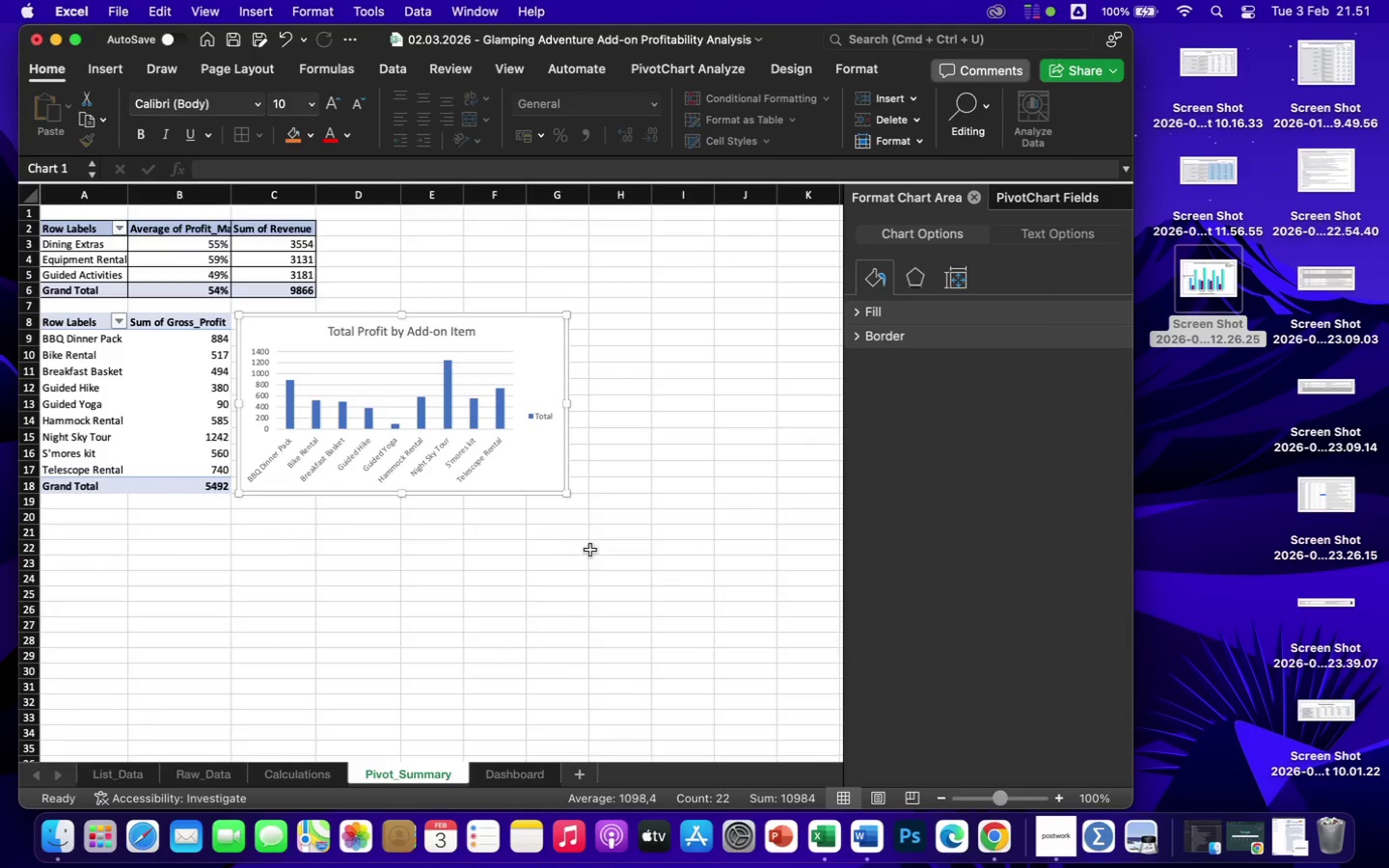 
left_click([590, 564])
 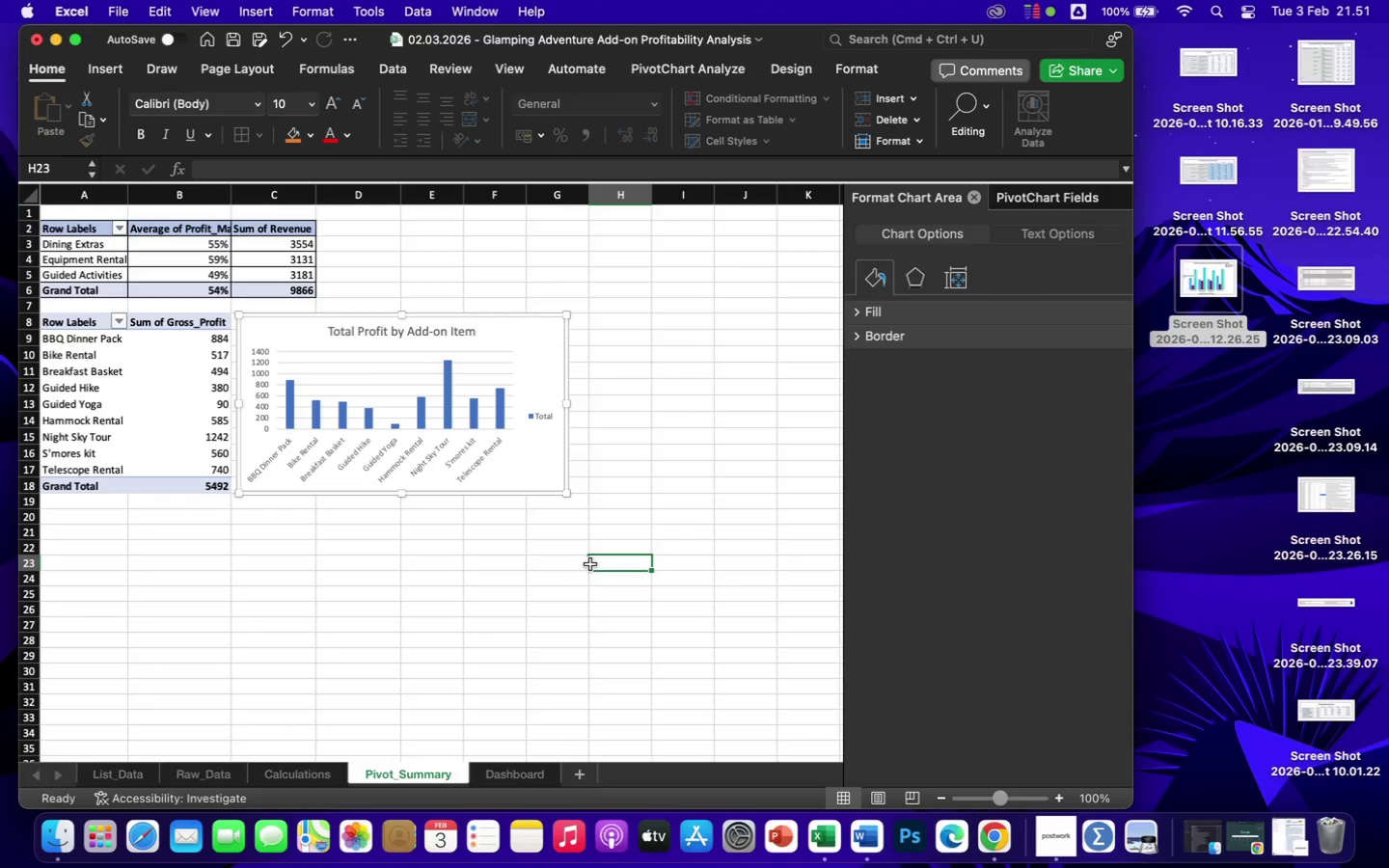 
left_click([590, 564])
 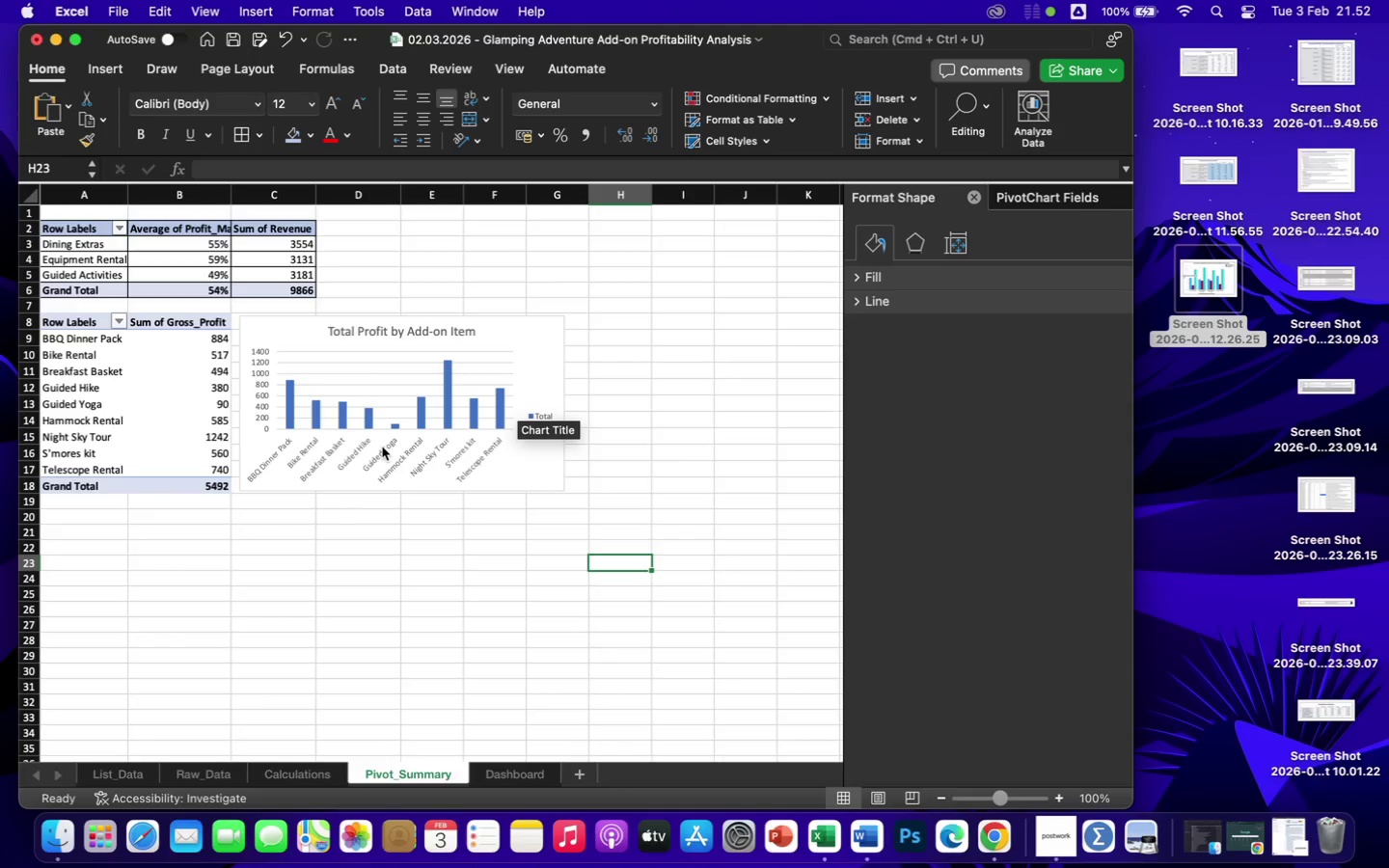 
wait(74.53)
 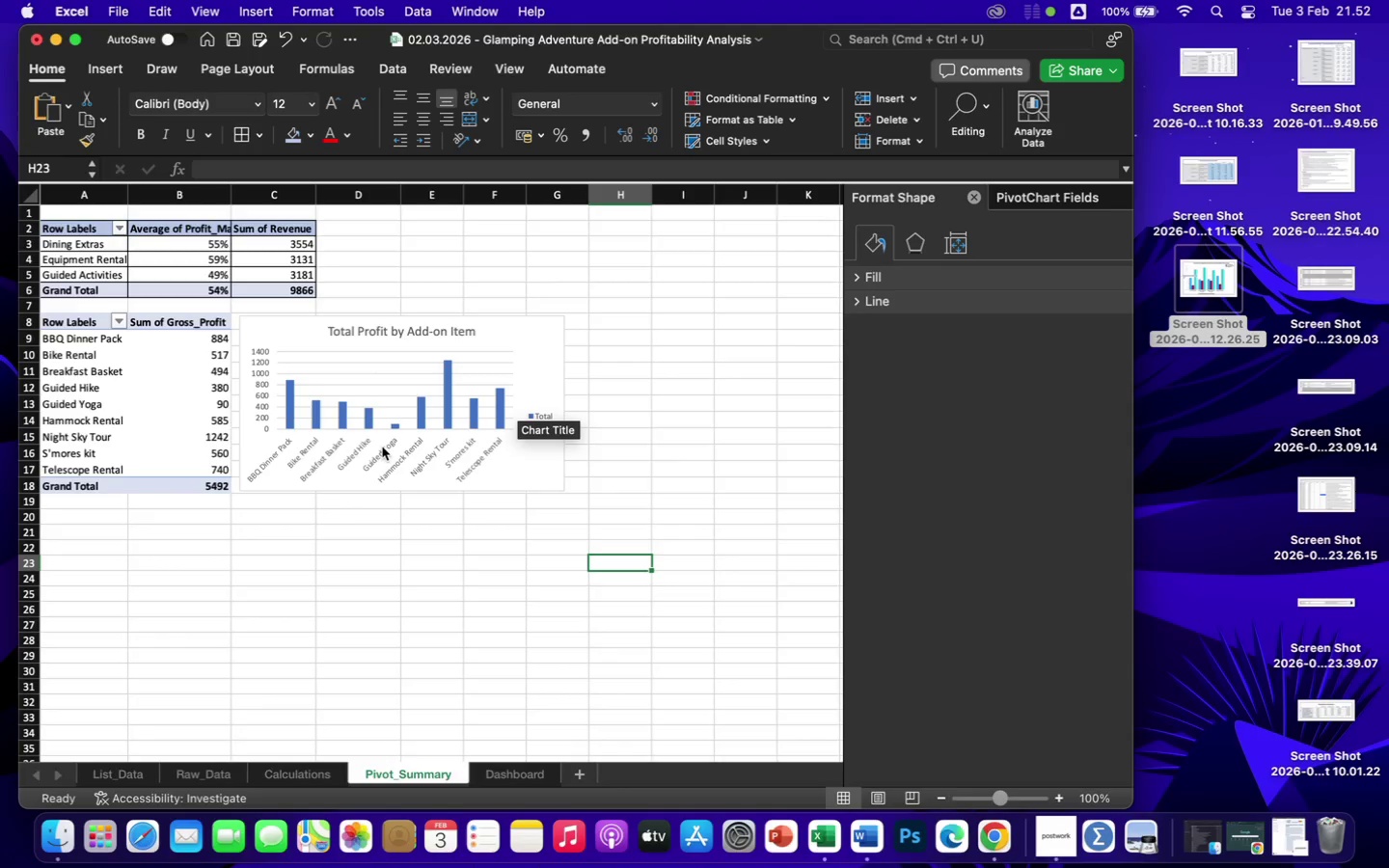 
left_click([179, 411])
 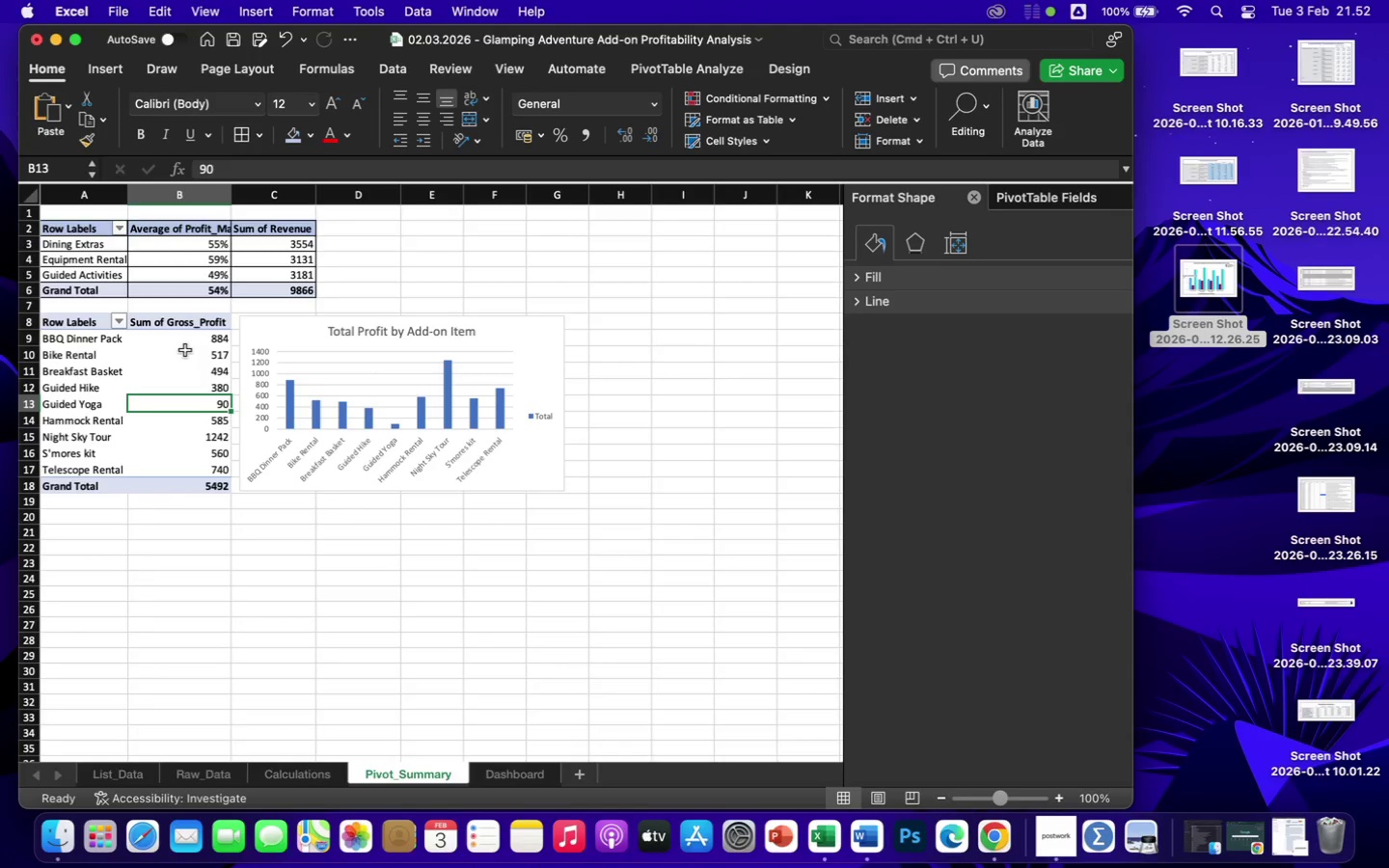 
wait(7.0)
 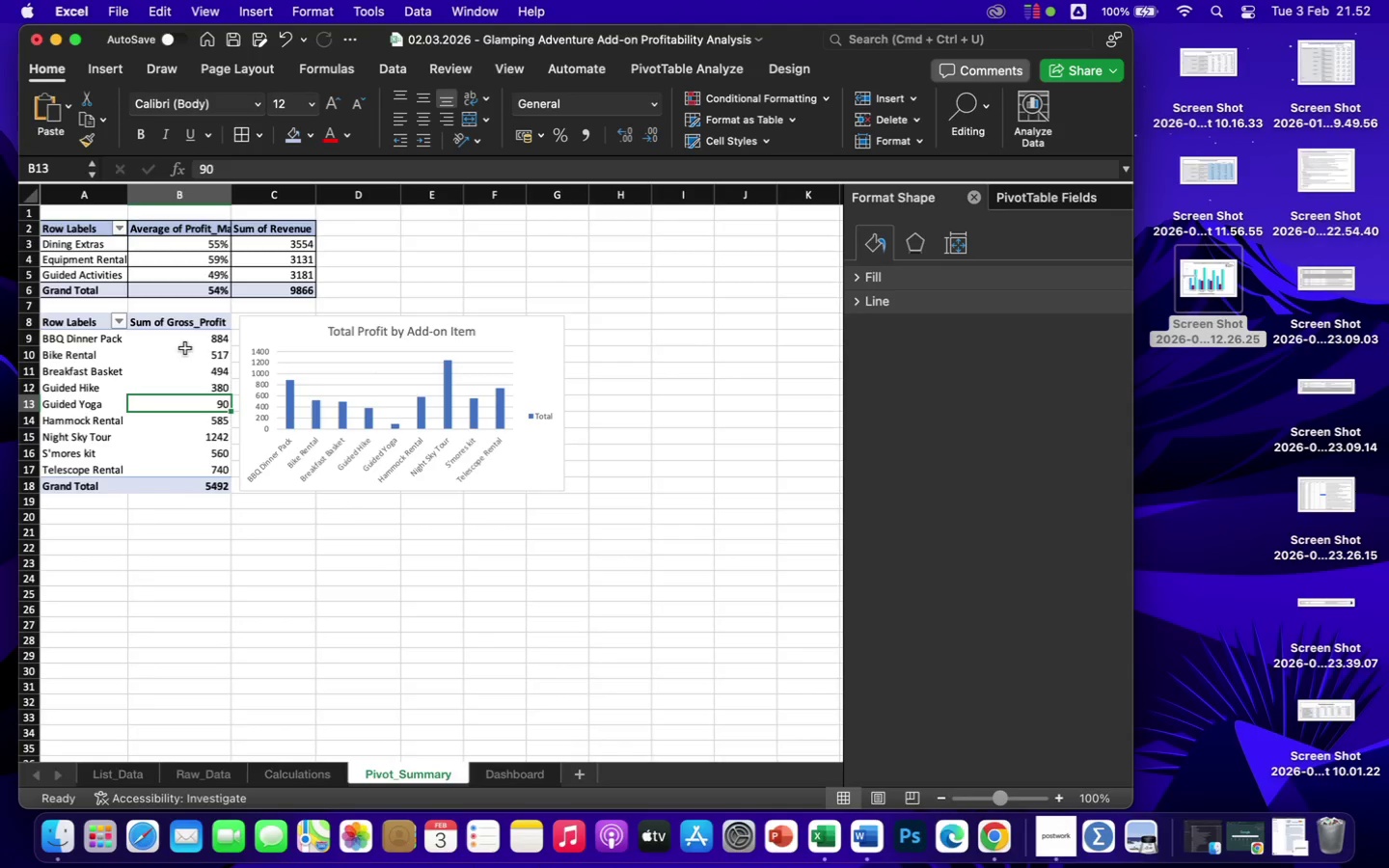 
left_click_drag(start_coordinate=[79, 324], to_coordinate=[167, 484])
 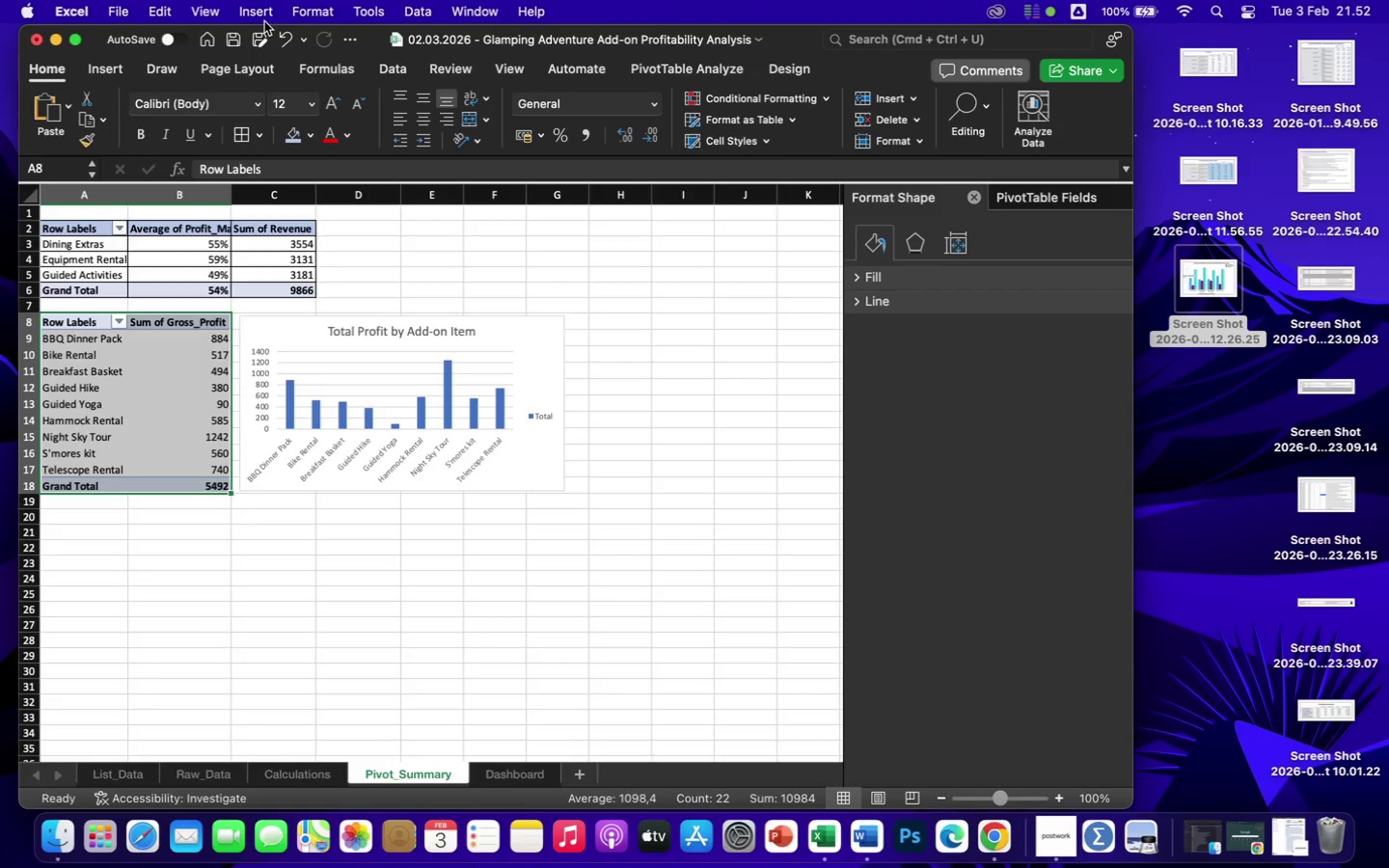 
left_click([264, 12])
 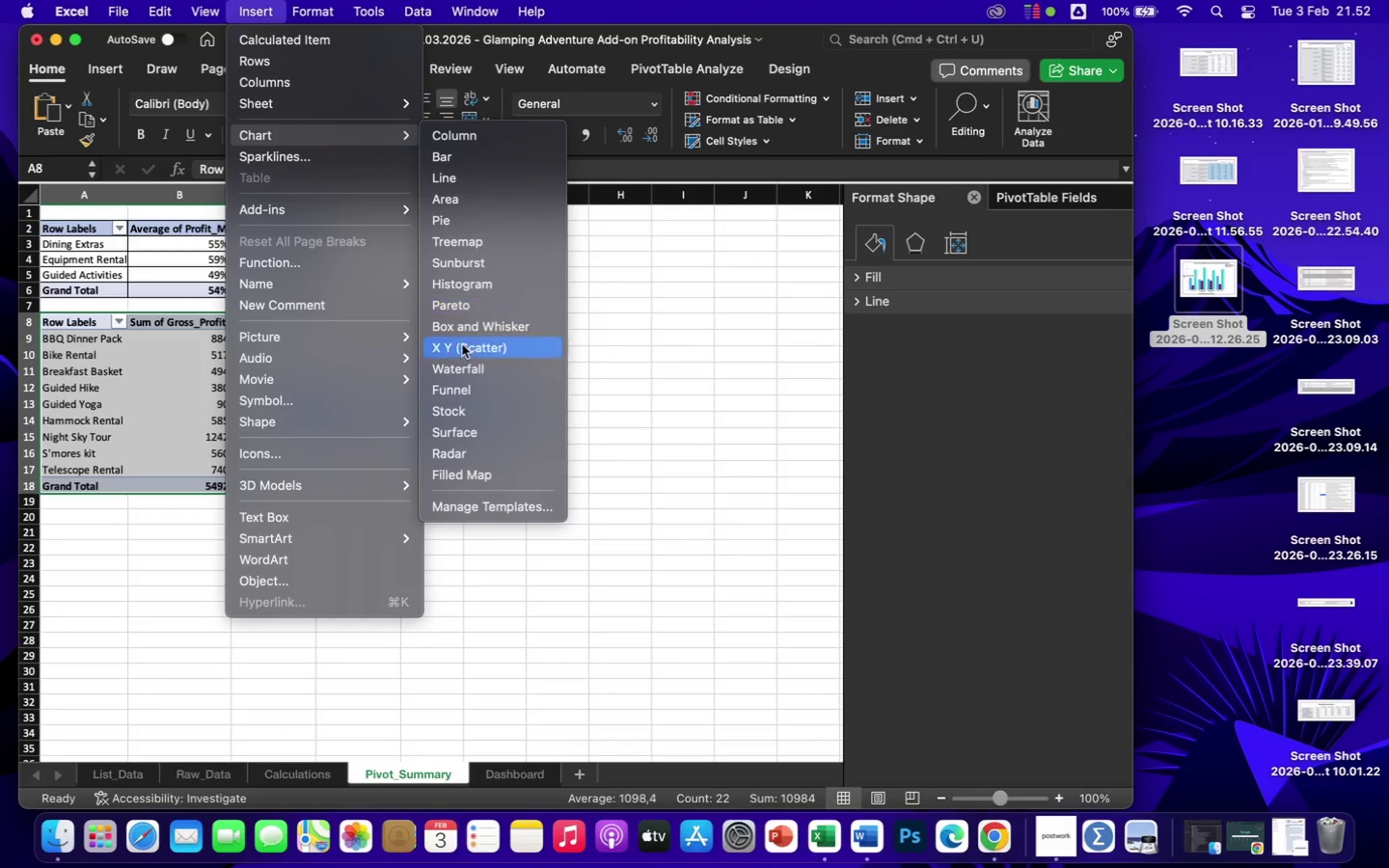 
wait(18.06)
 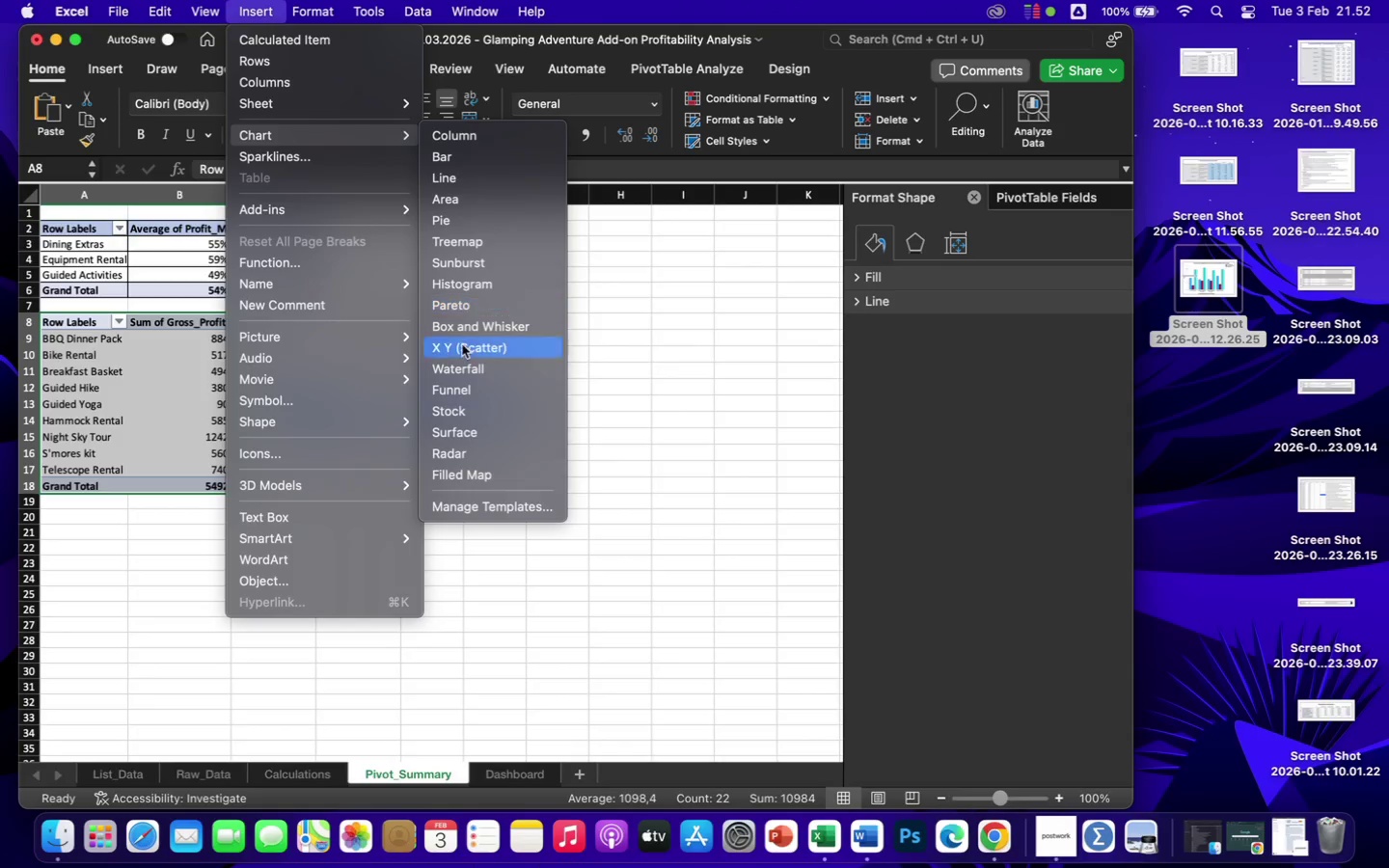 
left_click([463, 225])
 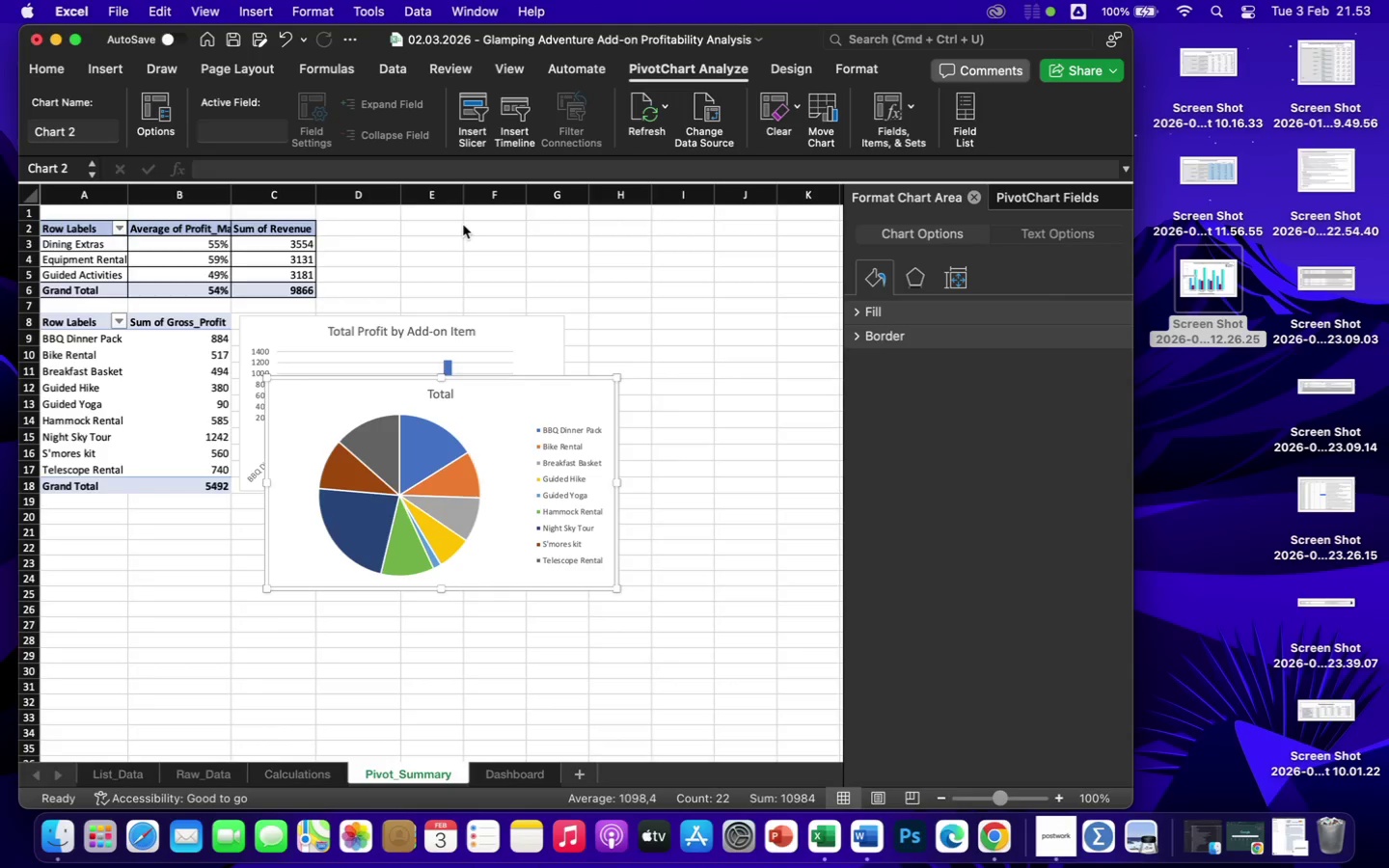 
wait(8.41)
 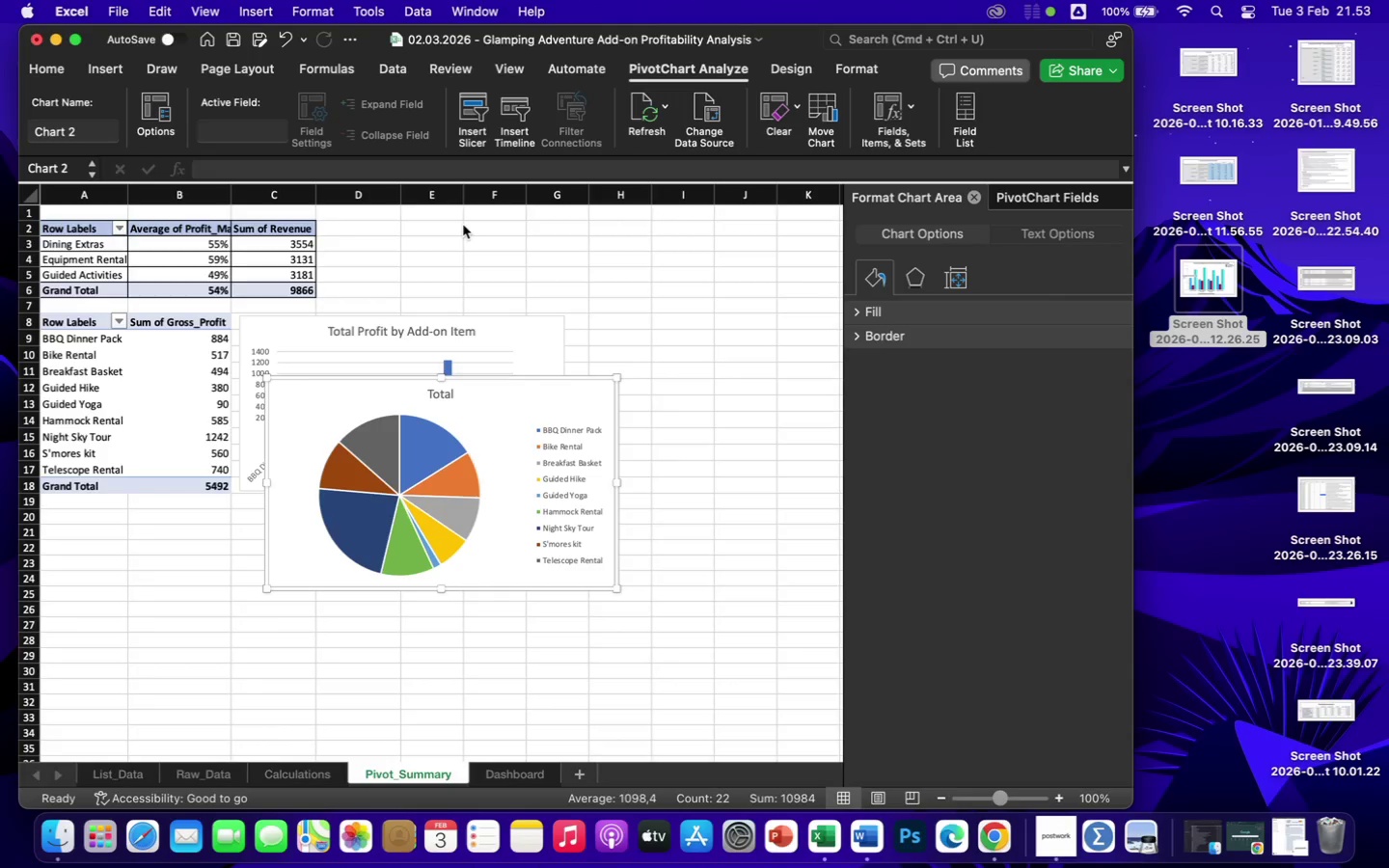 
left_click_drag(start_coordinate=[509, 384], to_coordinate=[290, 515])
 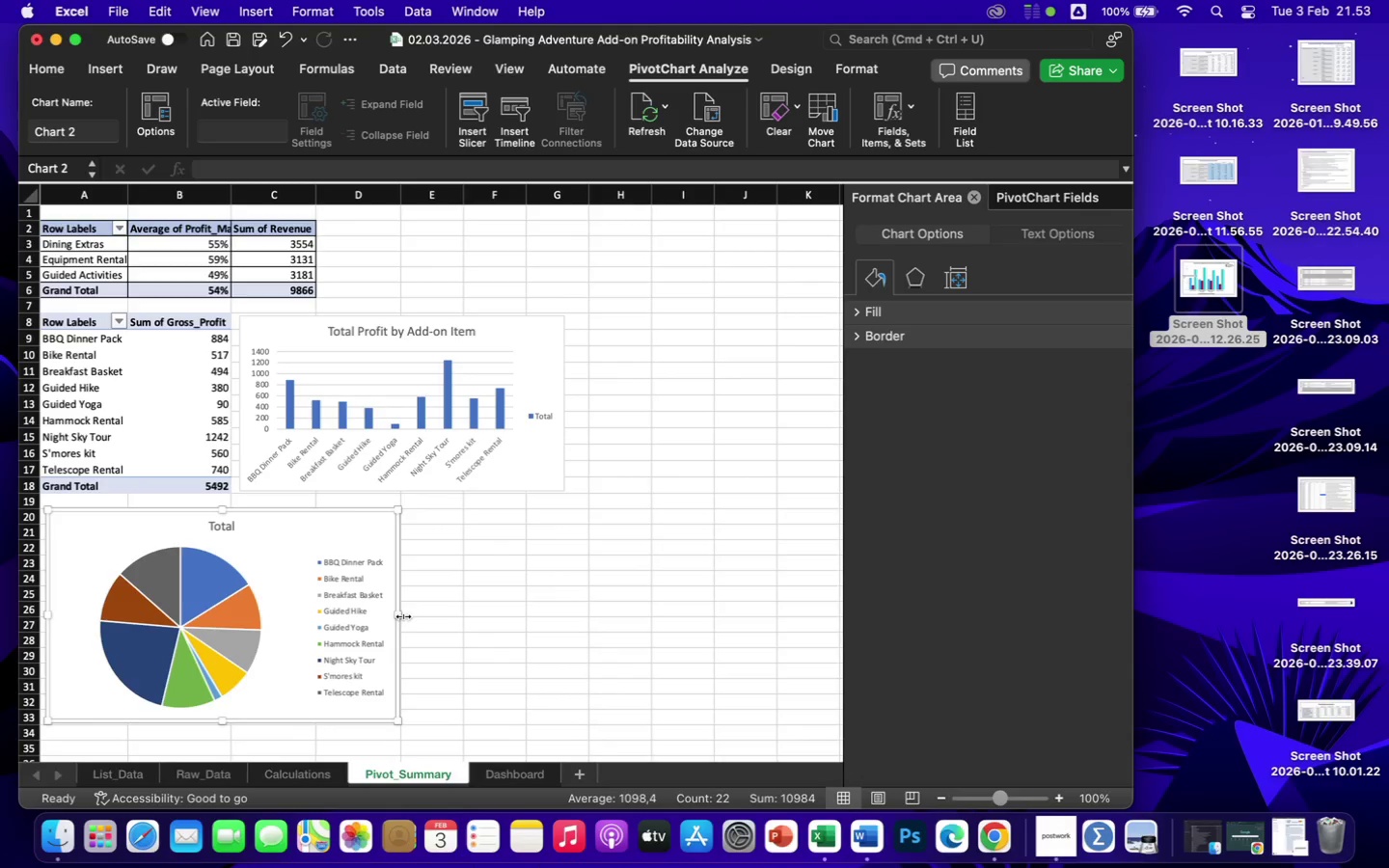 
left_click_drag(start_coordinate=[400, 616], to_coordinate=[565, 619])
 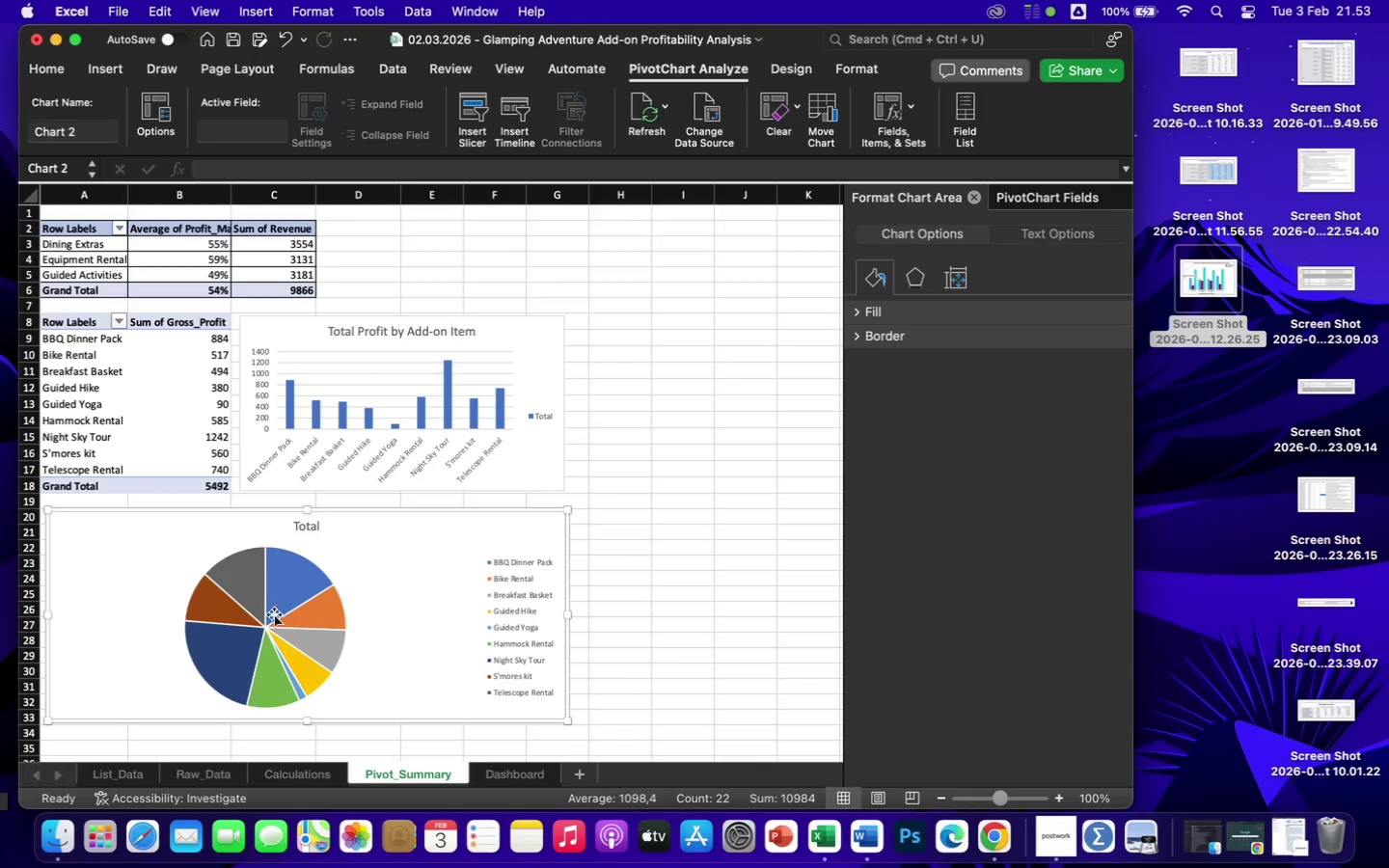 
left_click([261, 628])
 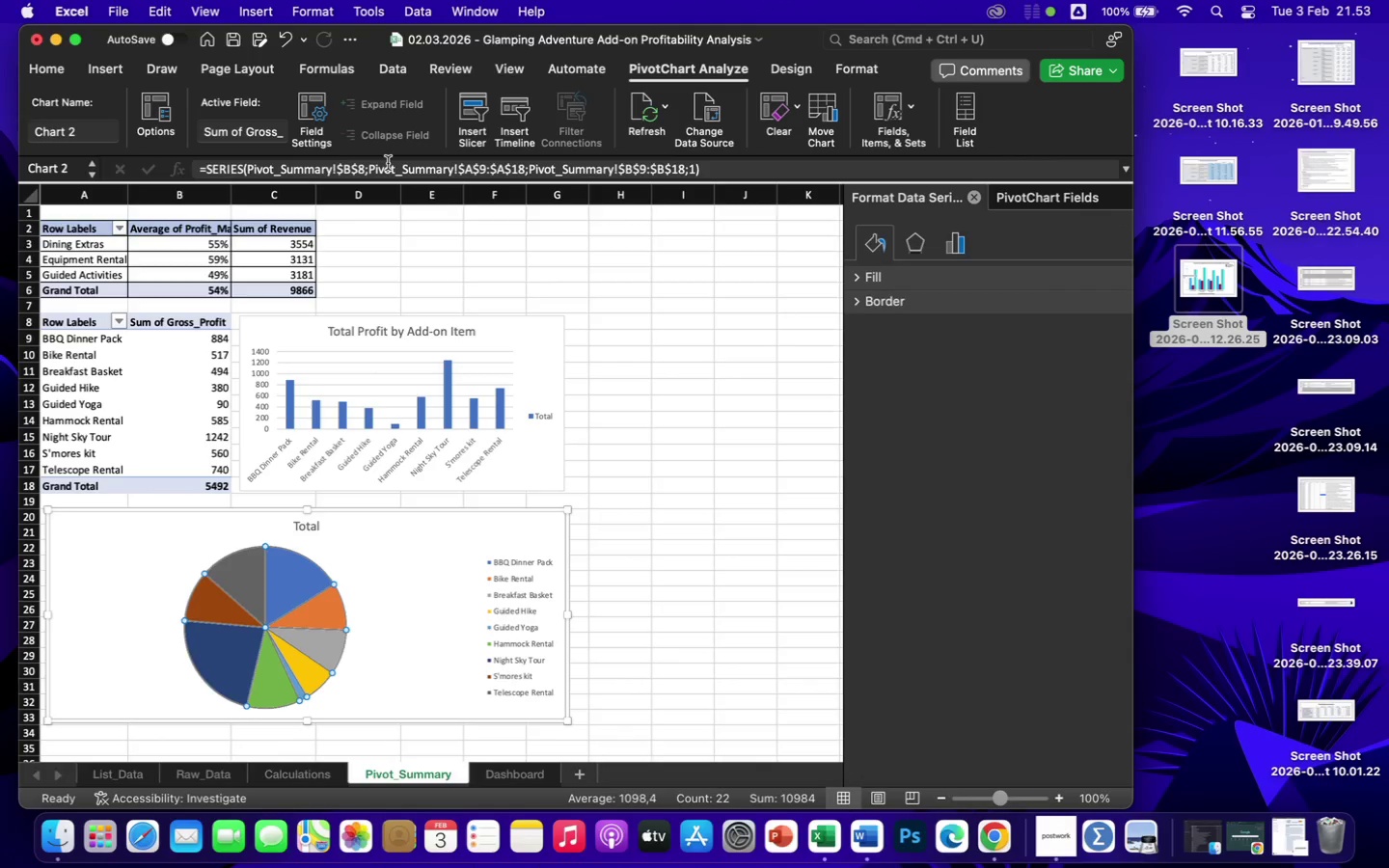 
left_click([318, 12])
 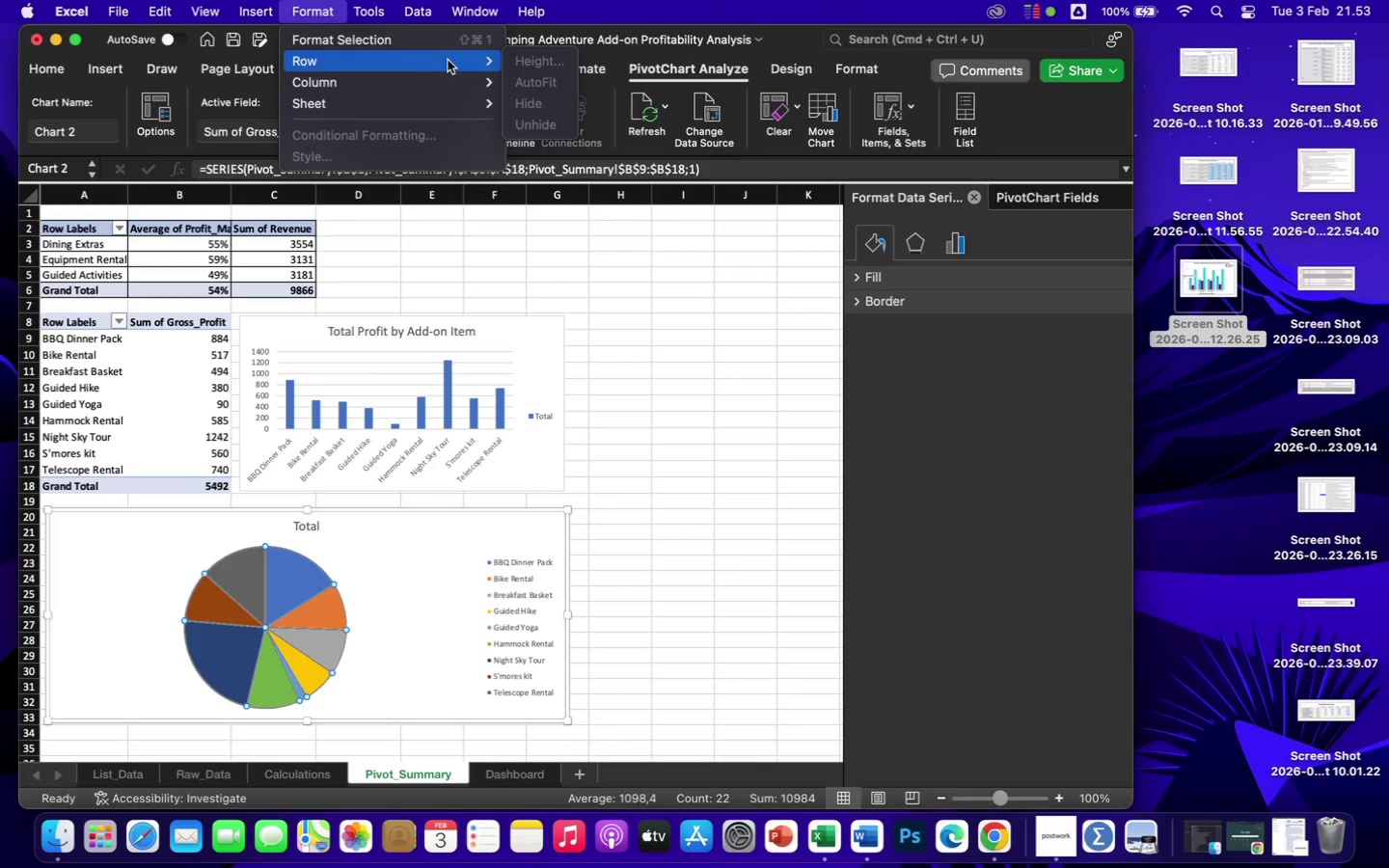 
mouse_move([417, 35])
 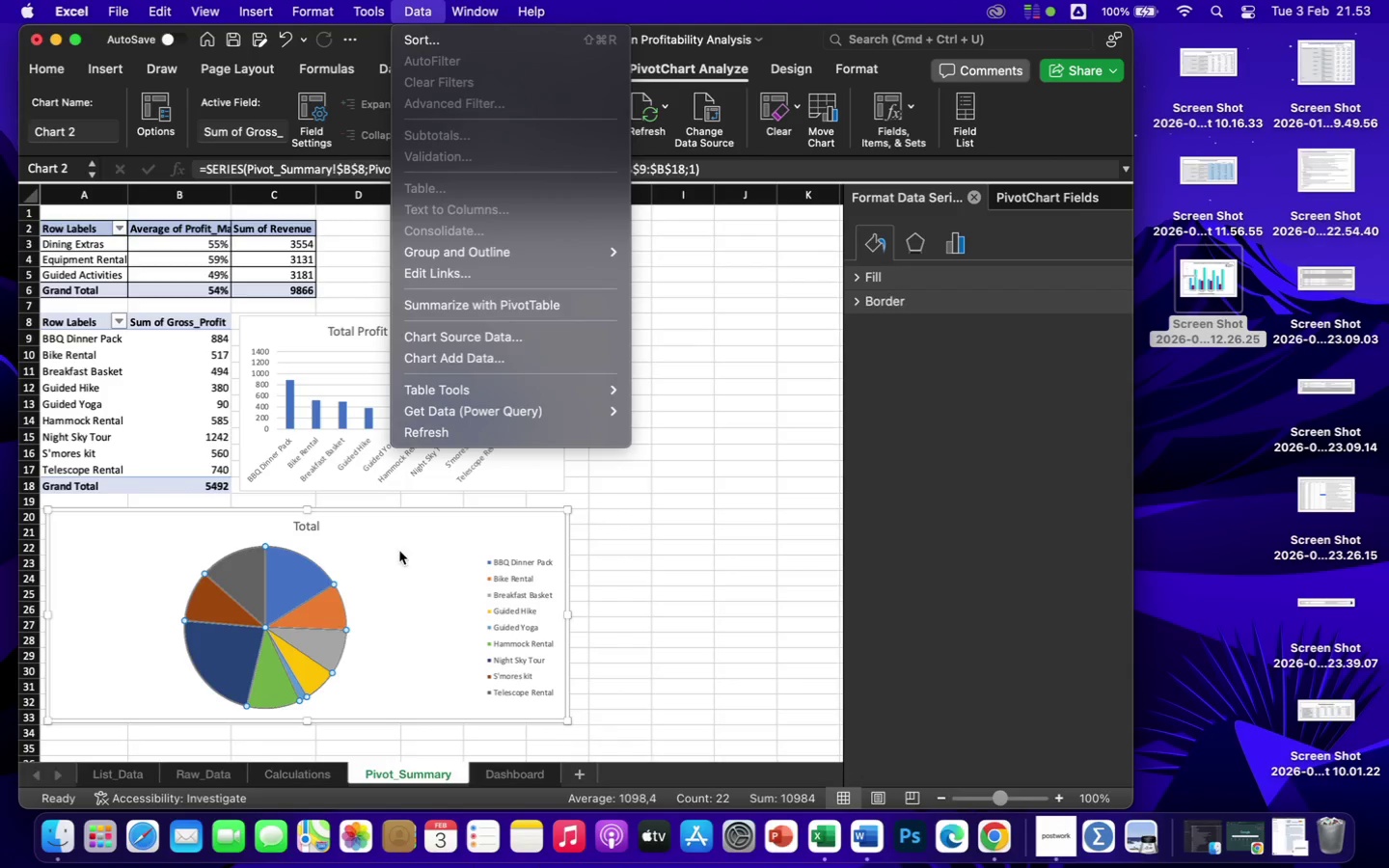 
double_click([399, 551])
 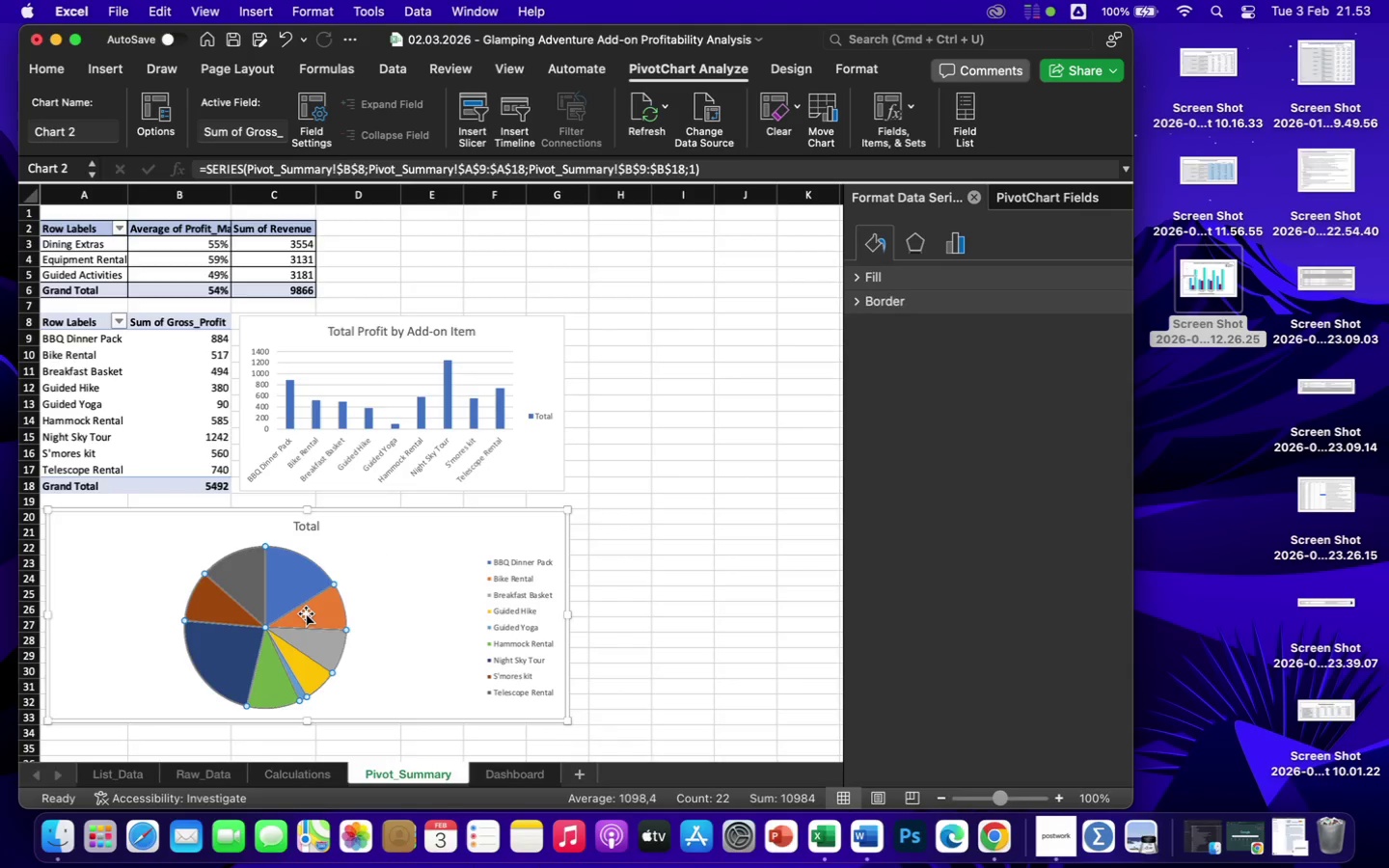 
double_click([306, 613])
 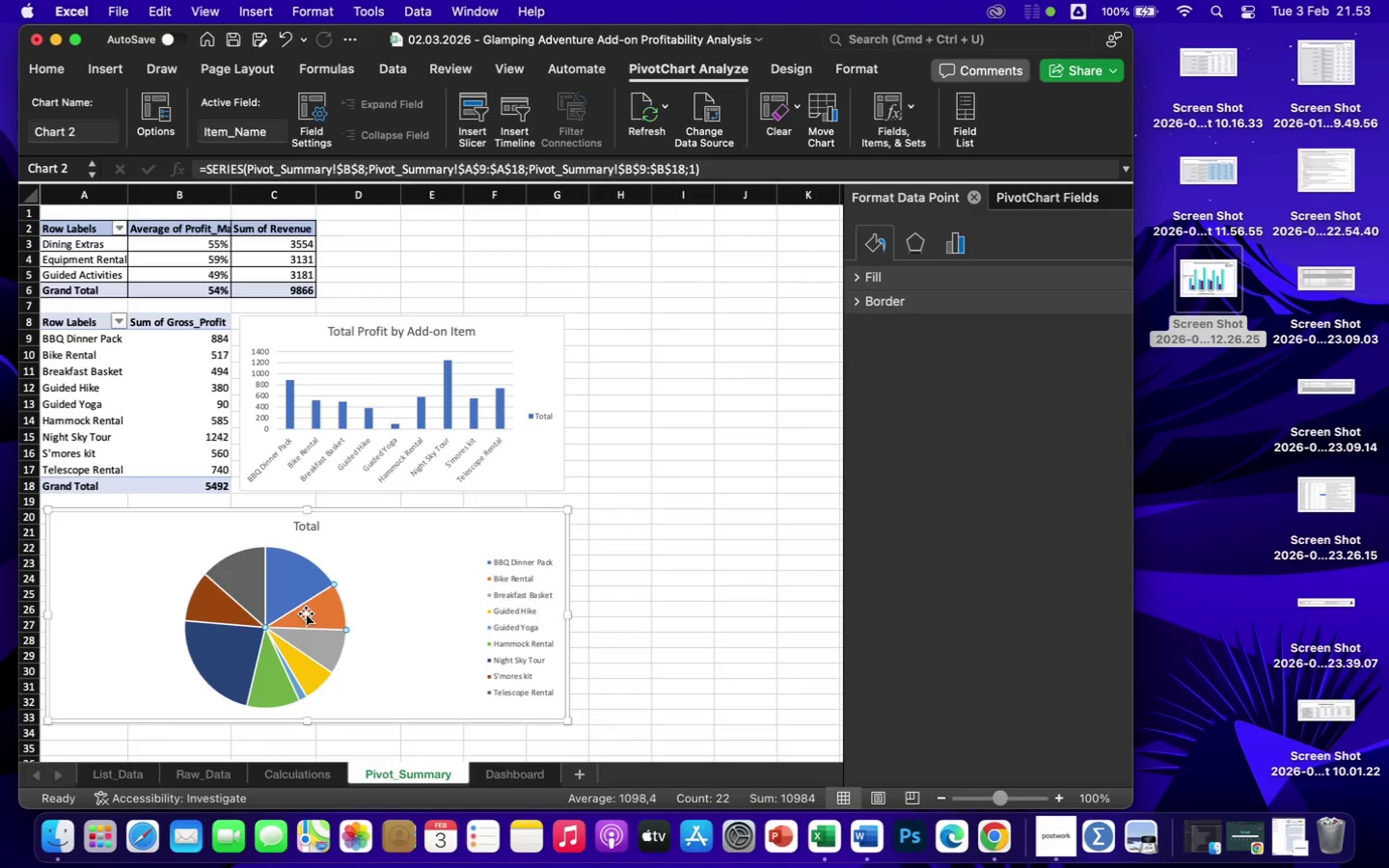 
left_click([306, 613])
 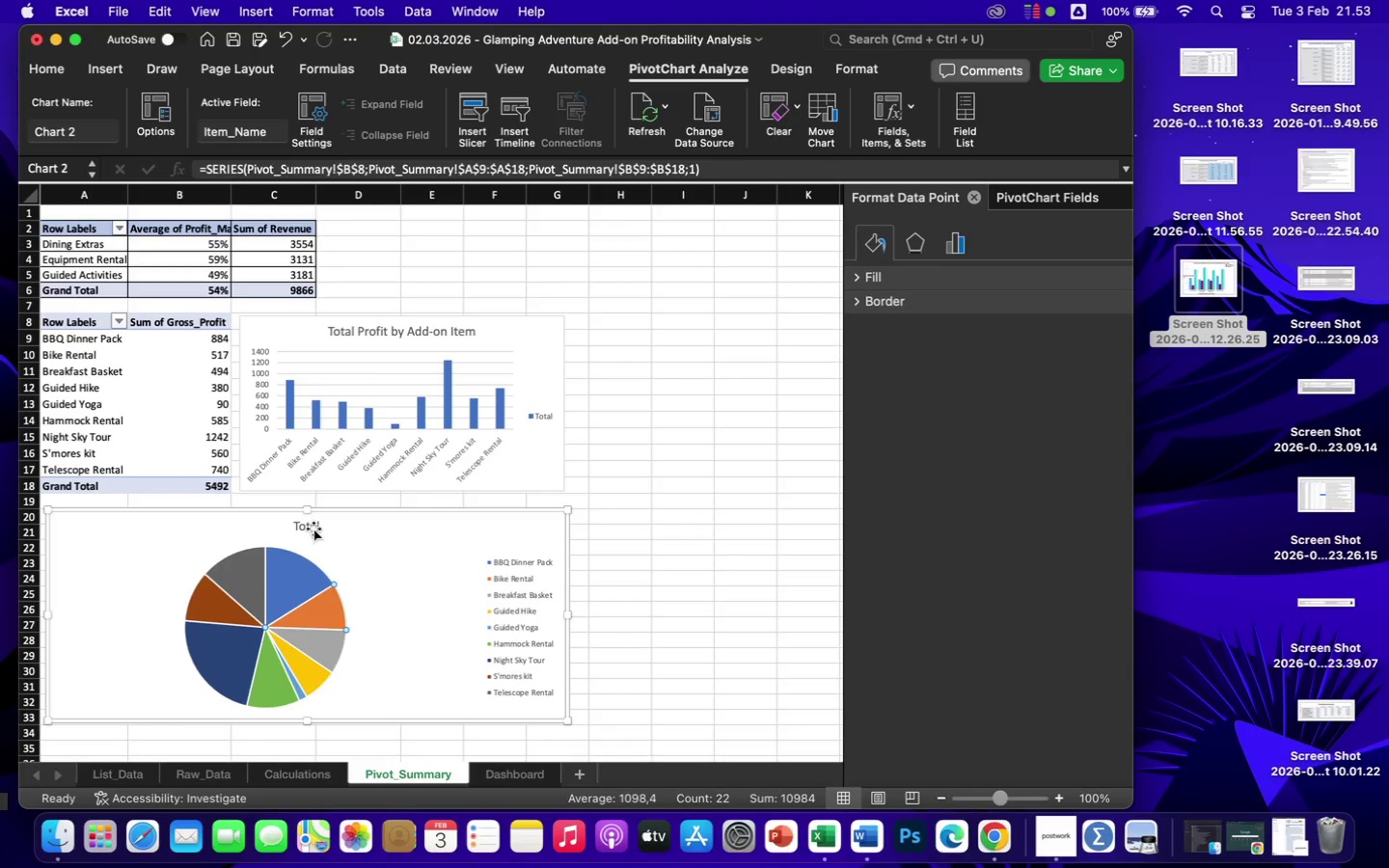 
left_click([264, 631])
 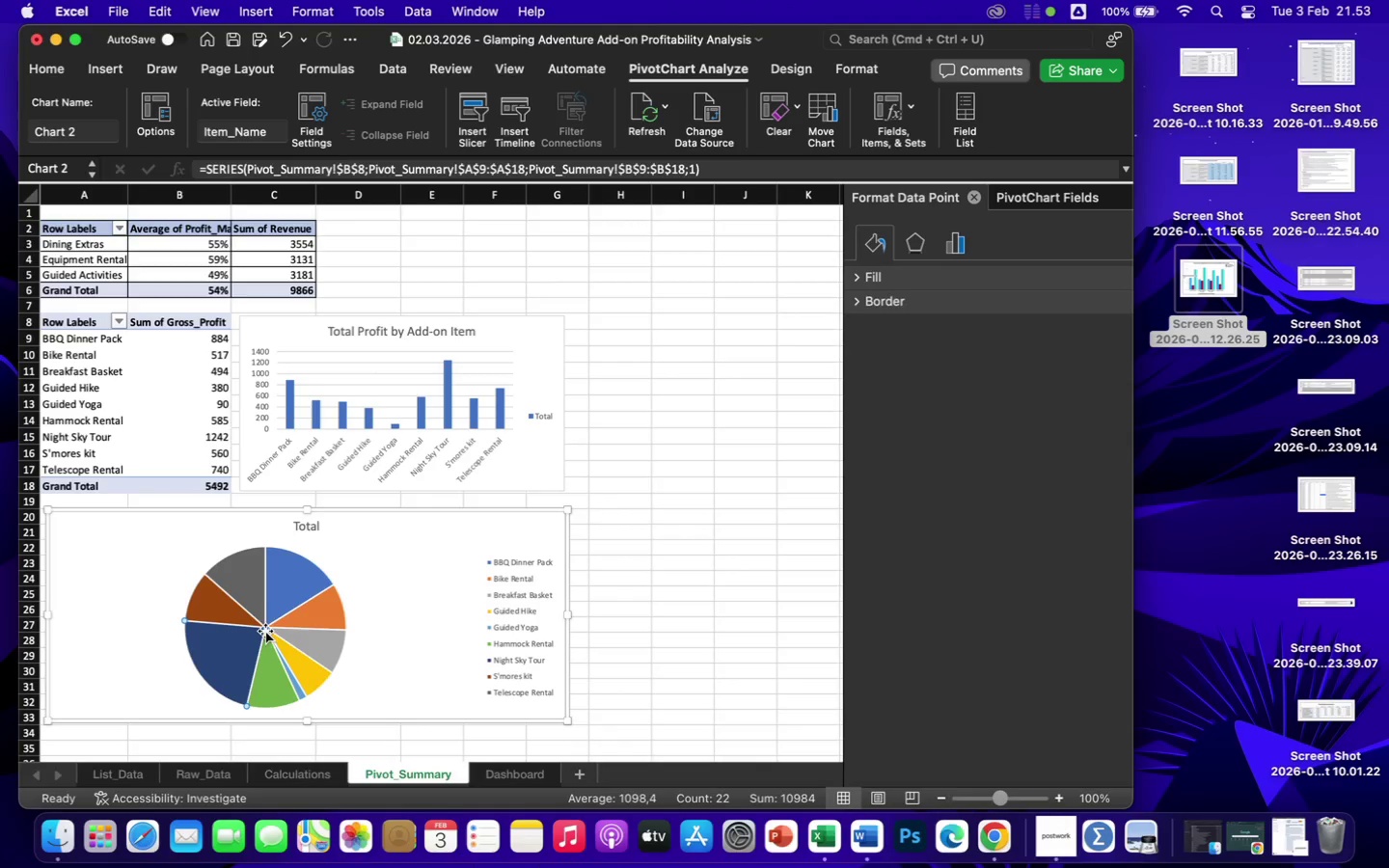 
left_click([270, 626])
 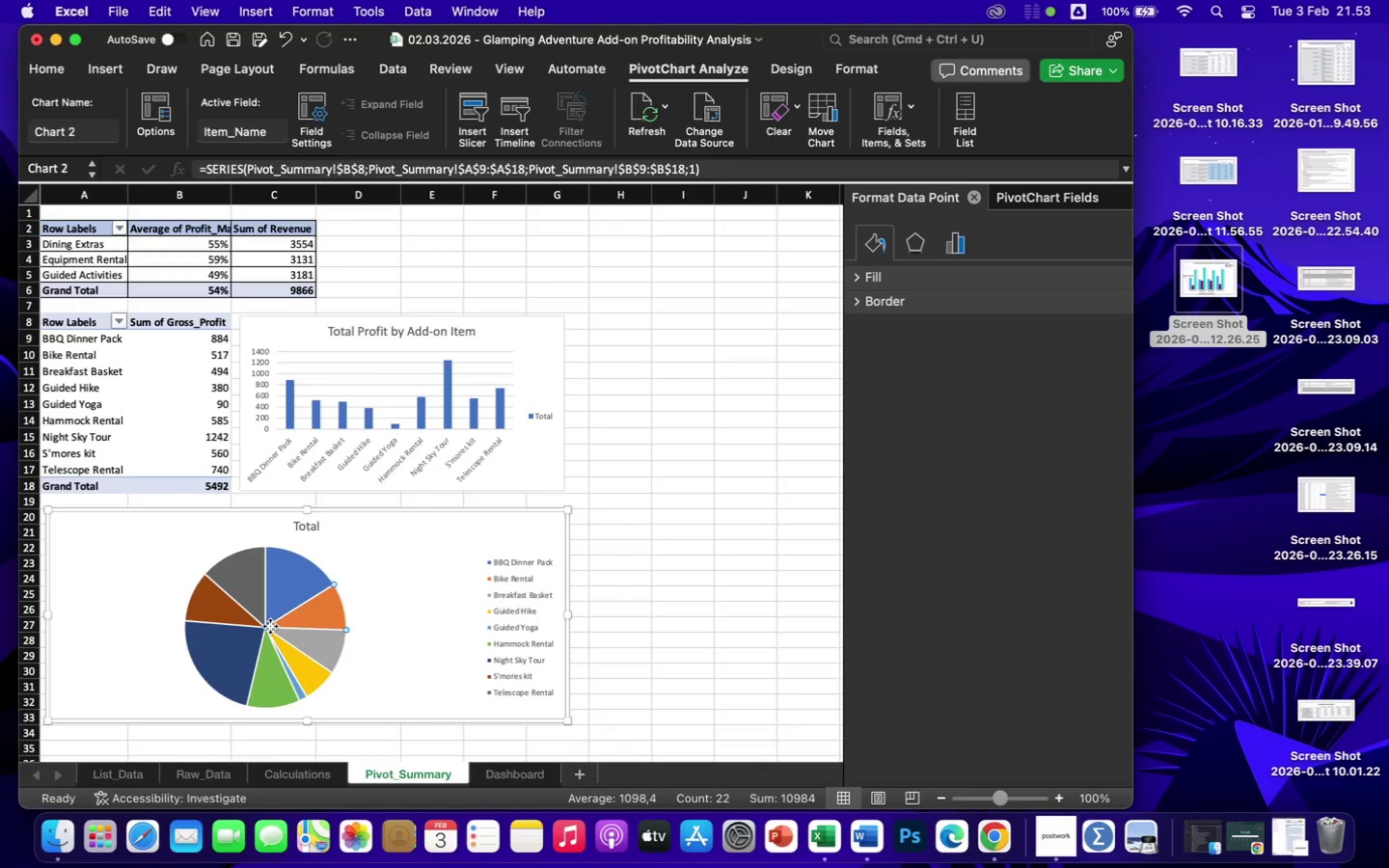 
right_click([270, 626])
 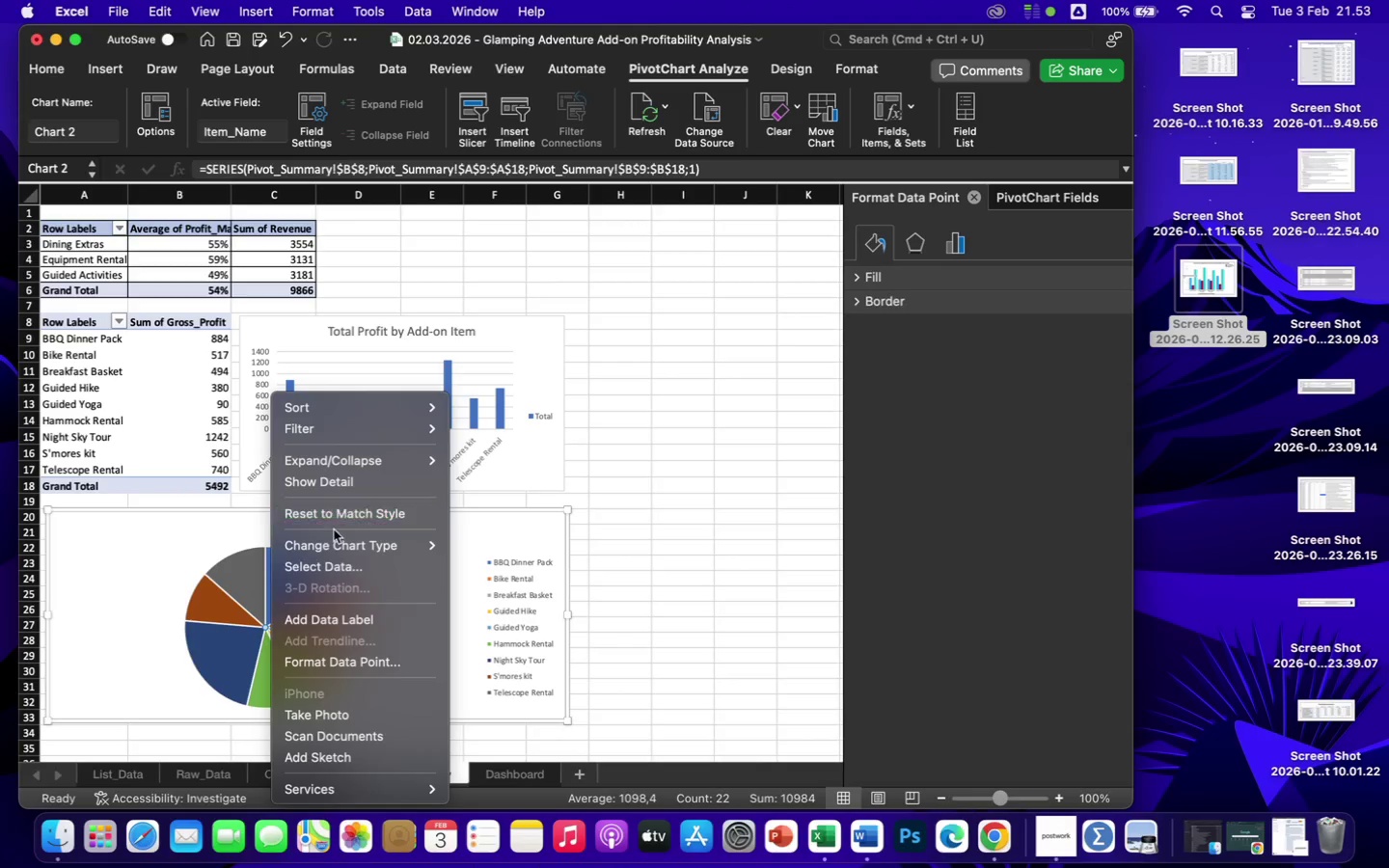 
left_click([336, 623])
 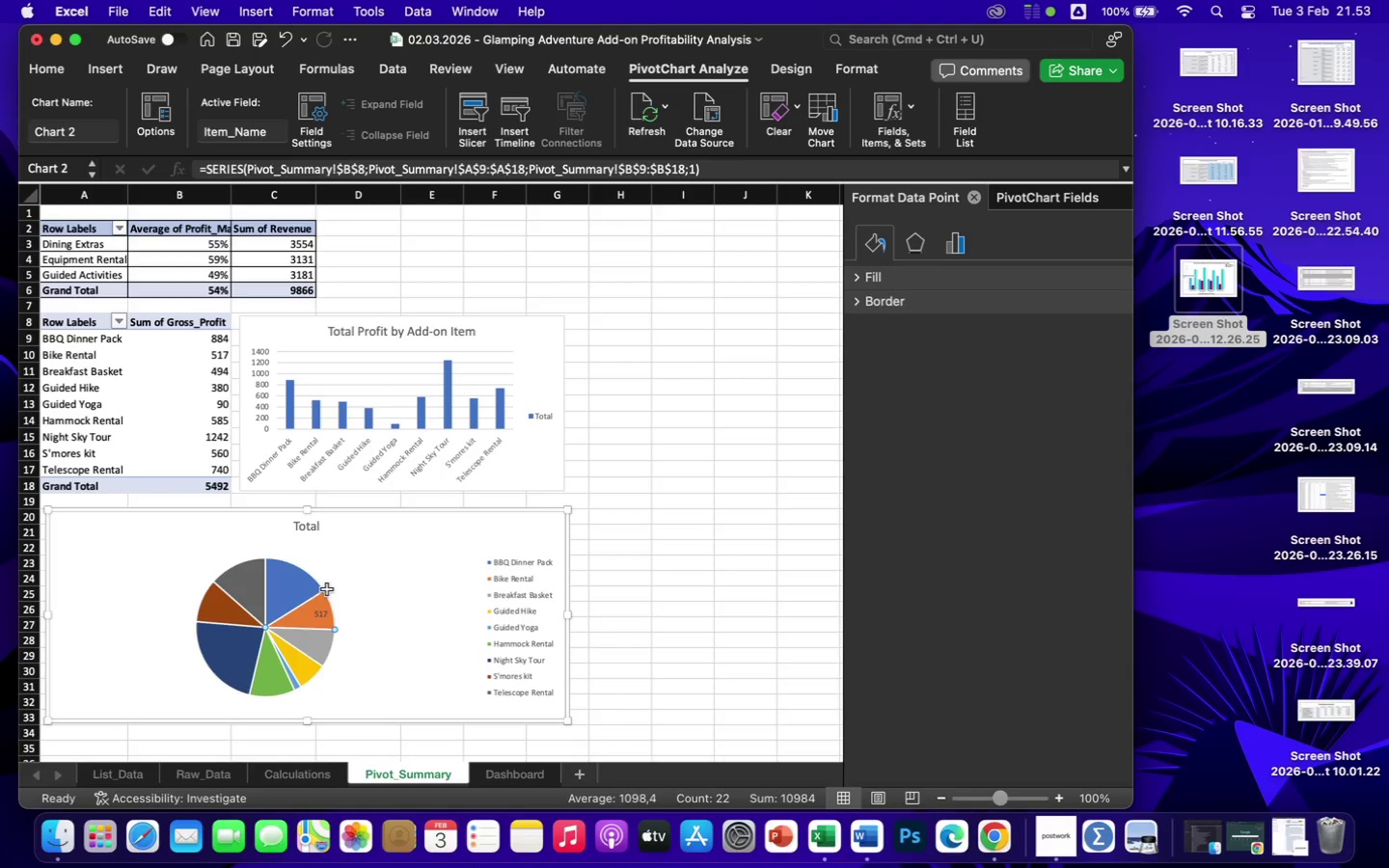 
left_click_drag(start_coordinate=[323, 588], to_coordinate=[363, 572])
 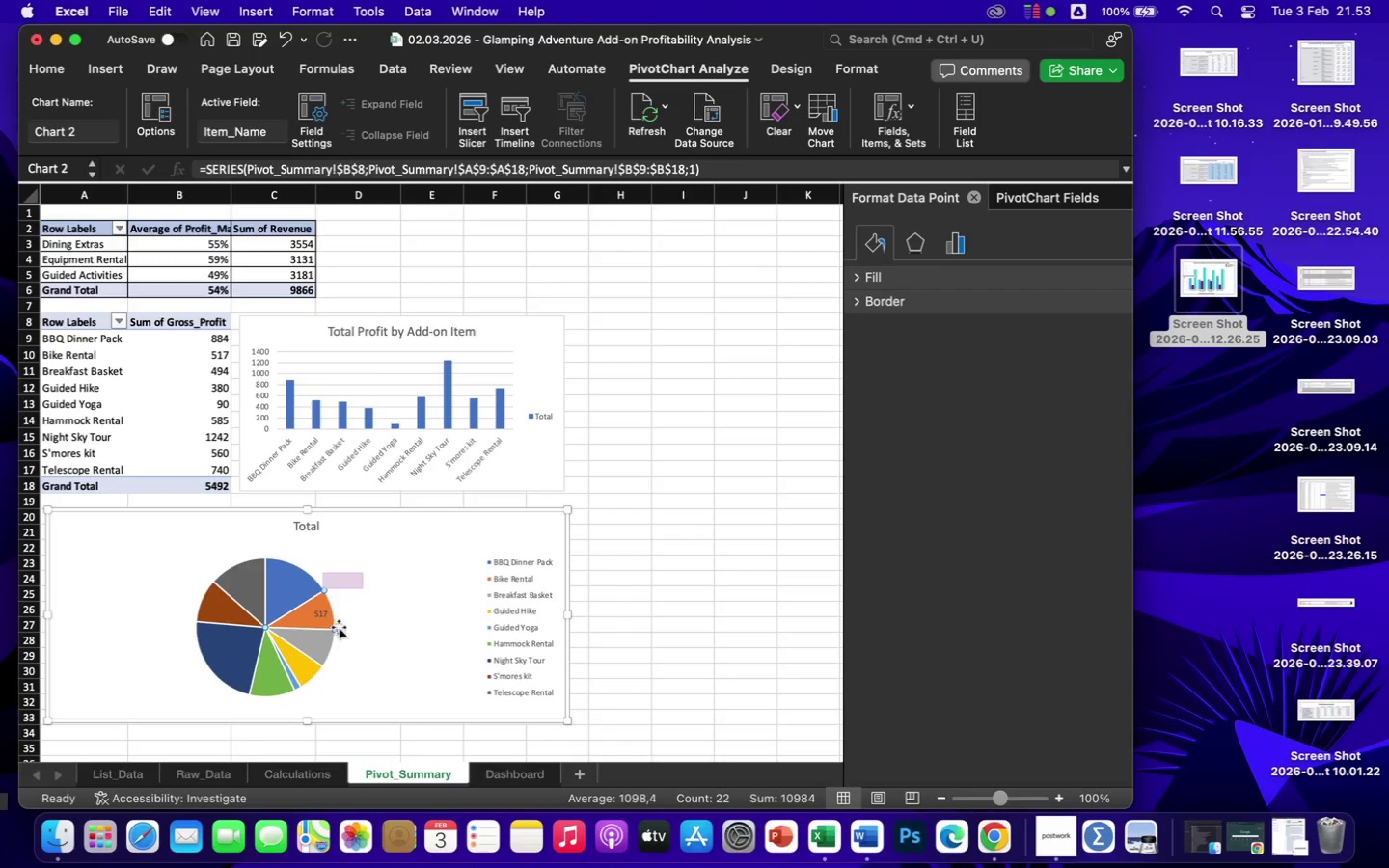 
left_click([390, 663])
 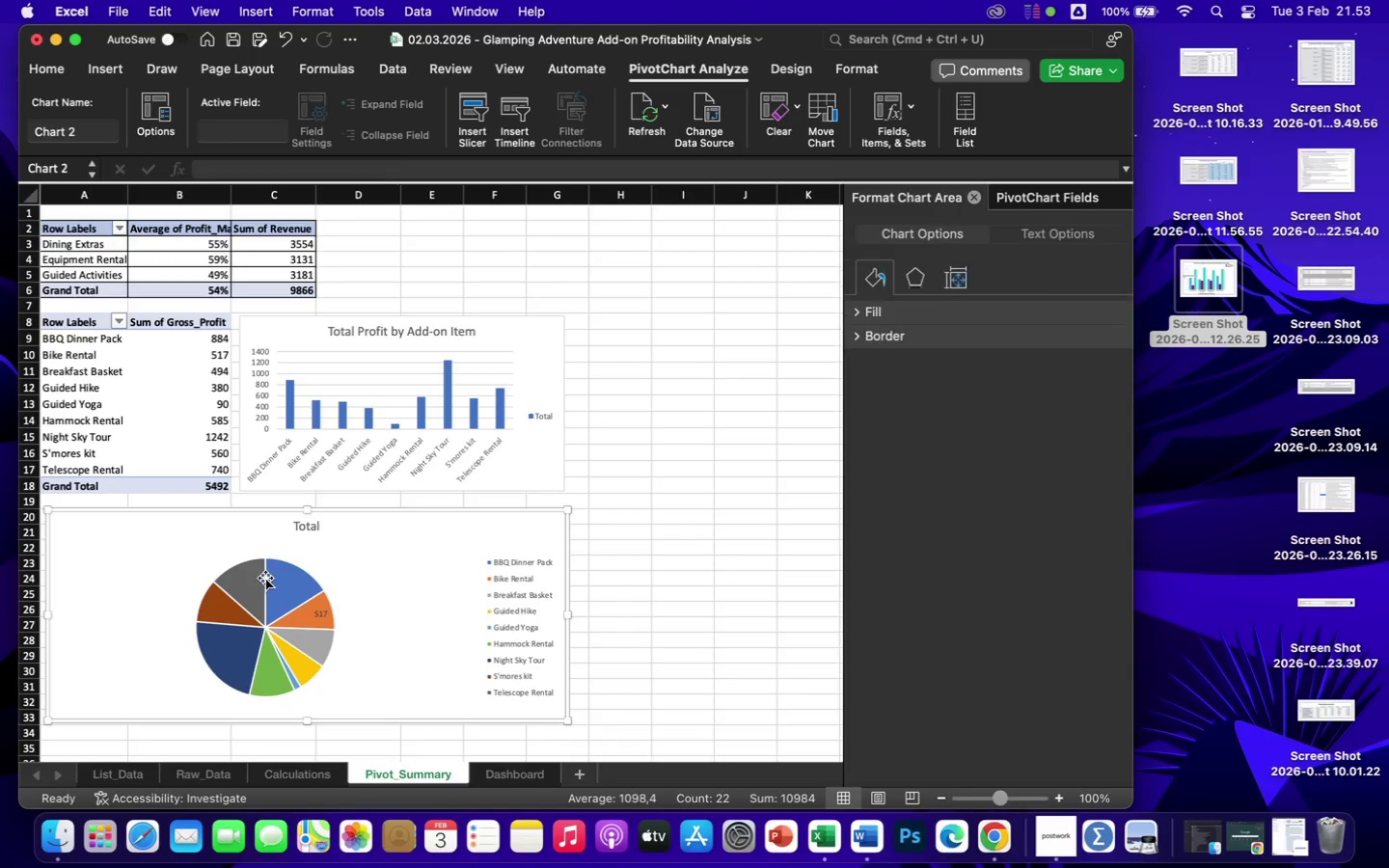 
left_click([265, 578])
 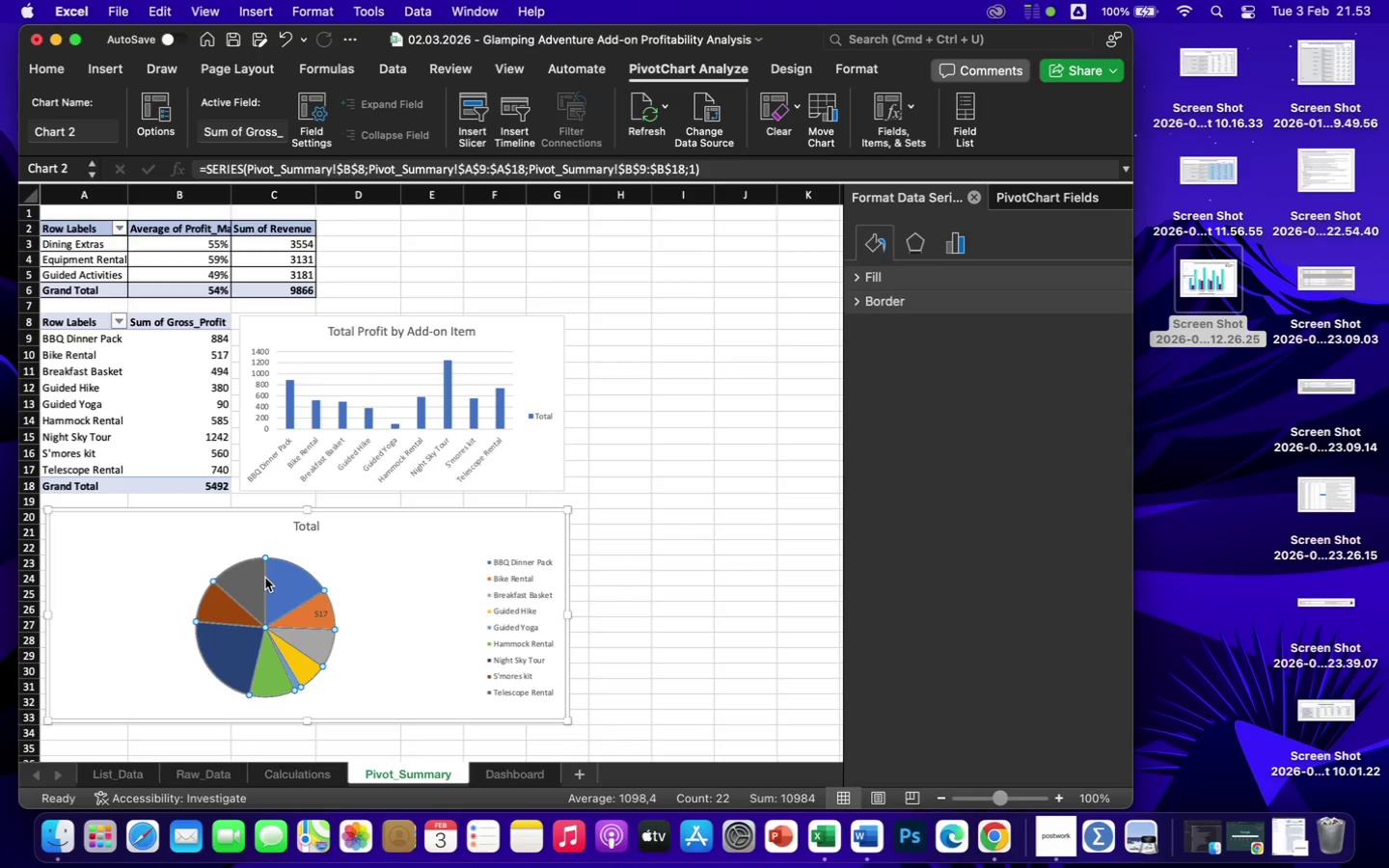 
right_click([265, 578])
 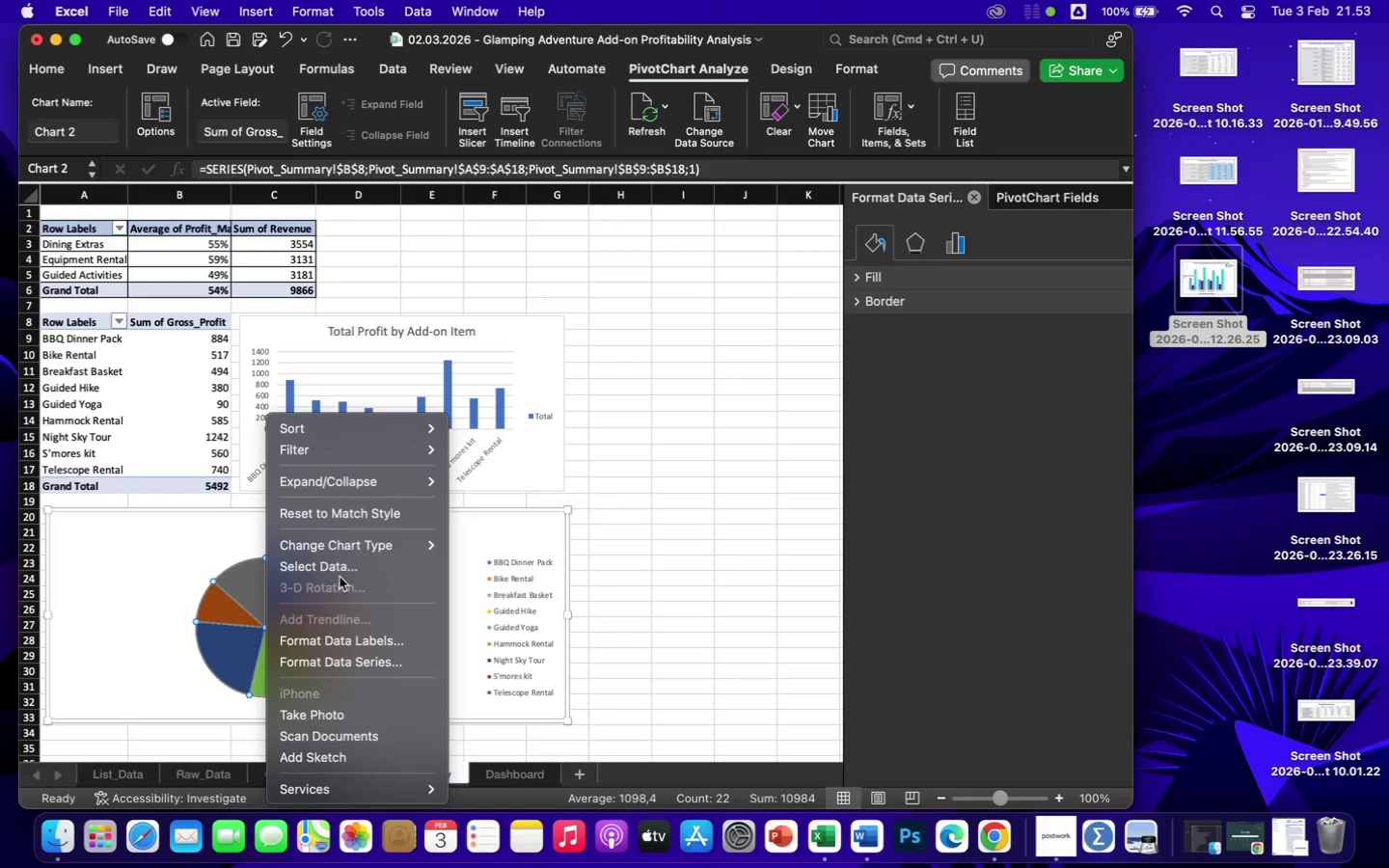 
left_click([220, 539])
 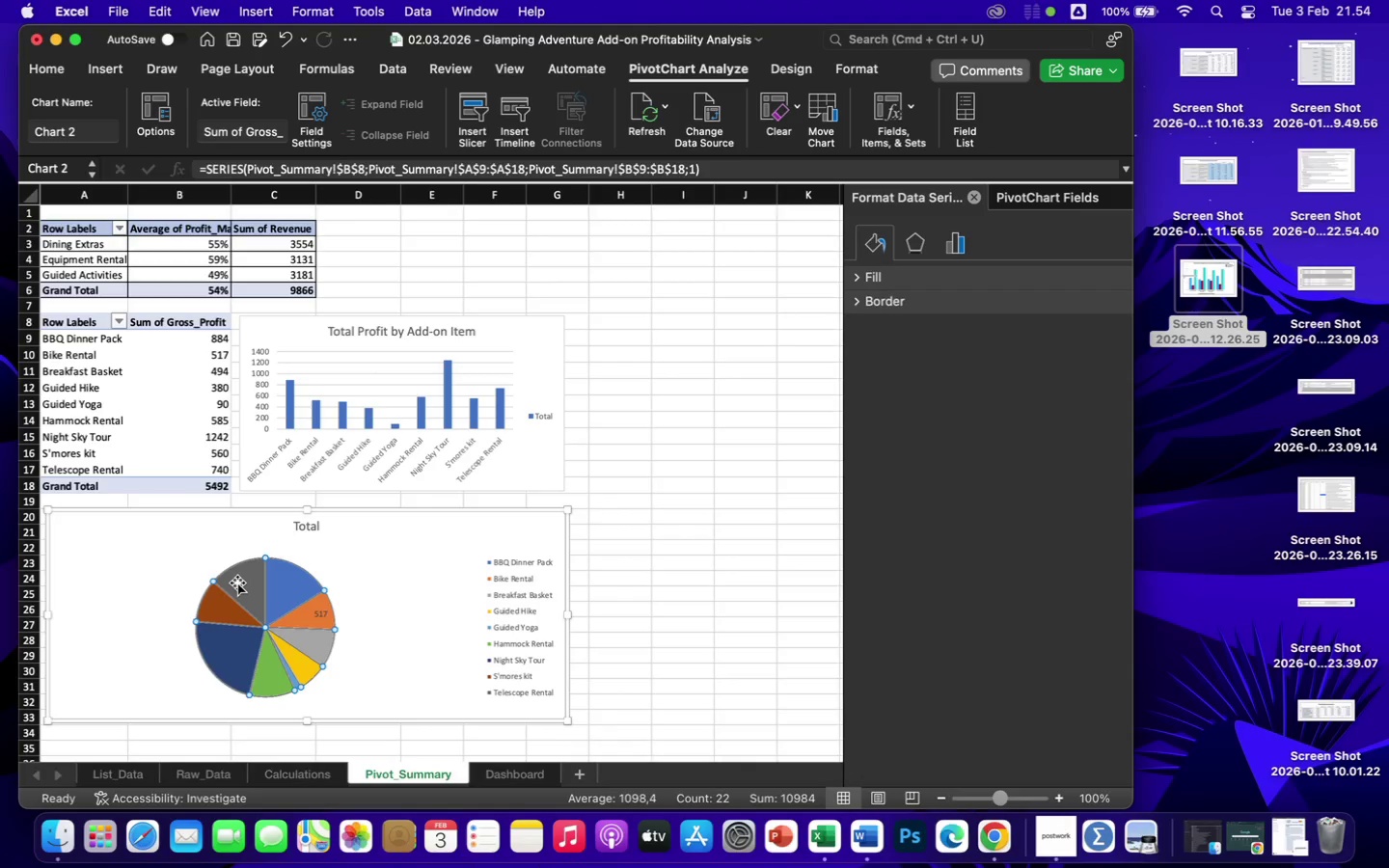 
left_click([238, 583])
 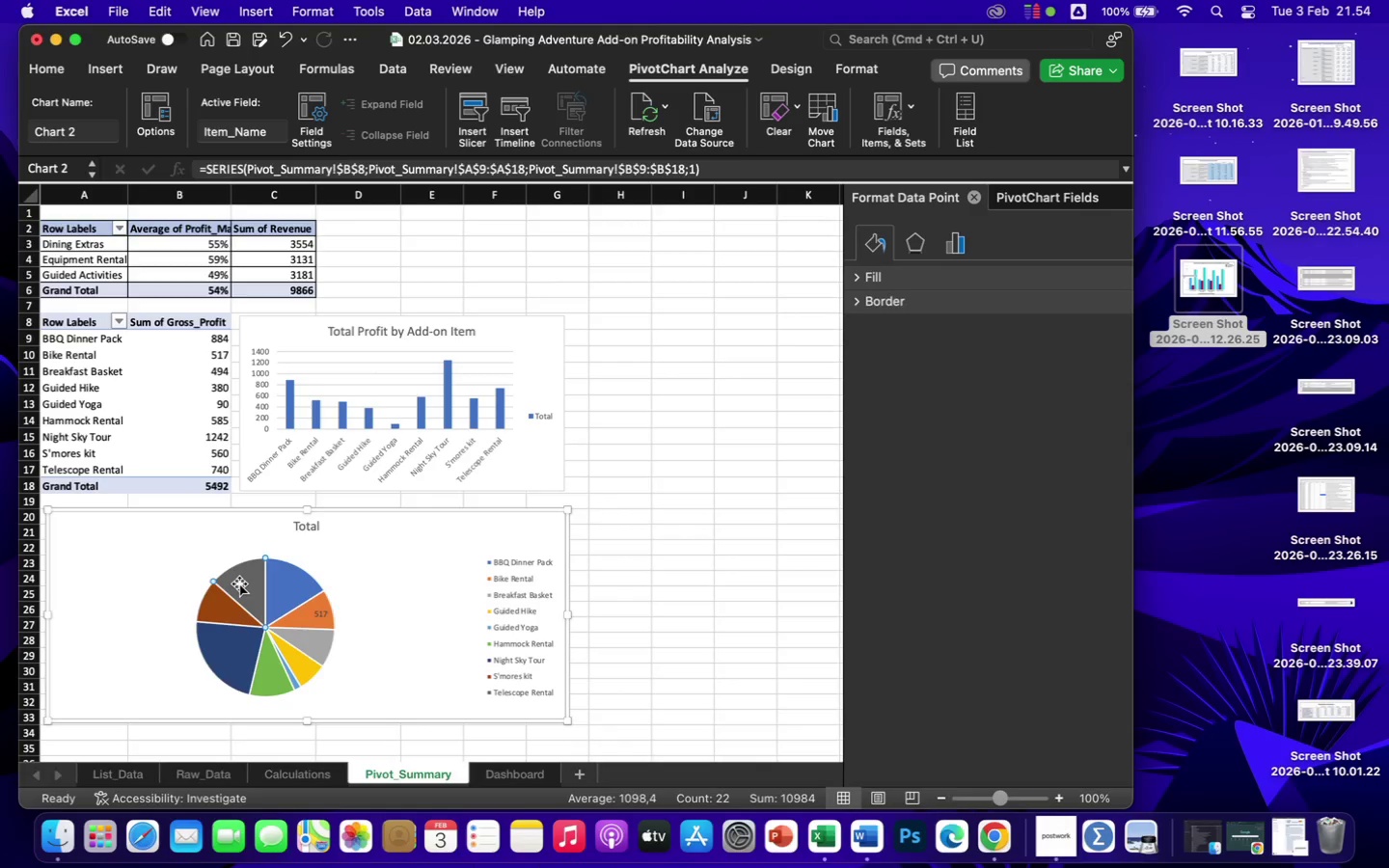 
double_click([239, 583])
 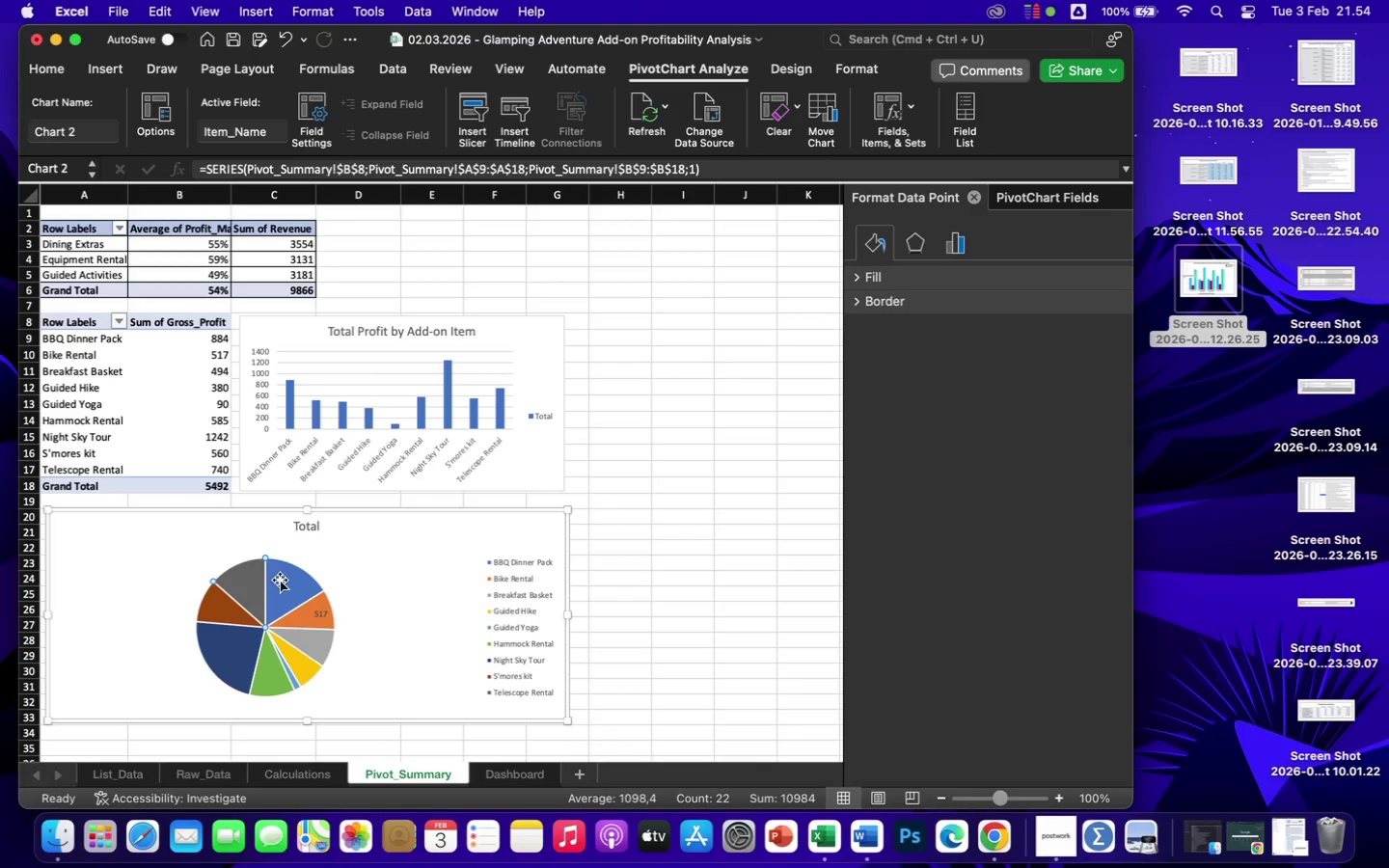 
left_click([283, 581])
 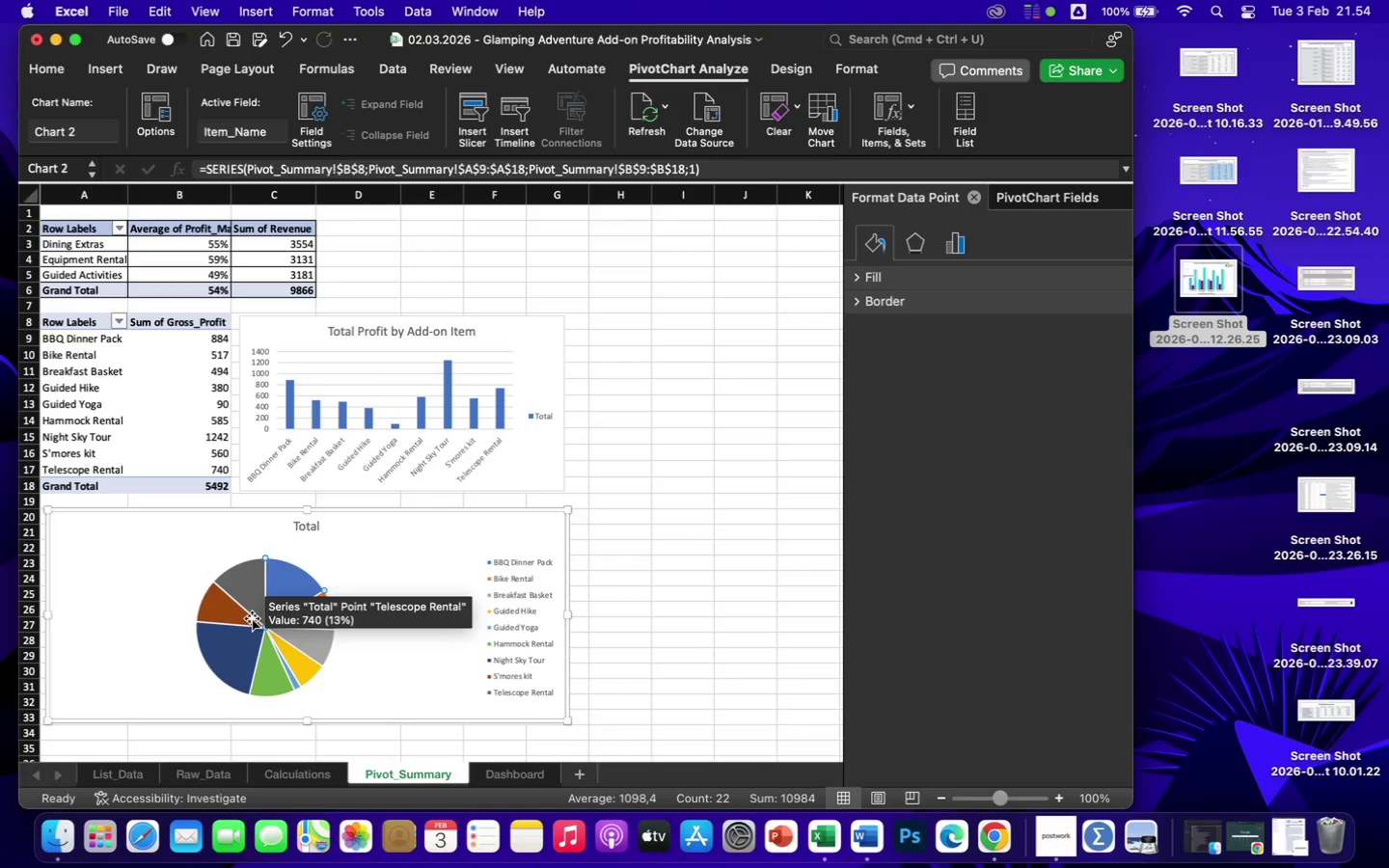 
left_click([258, 620])
 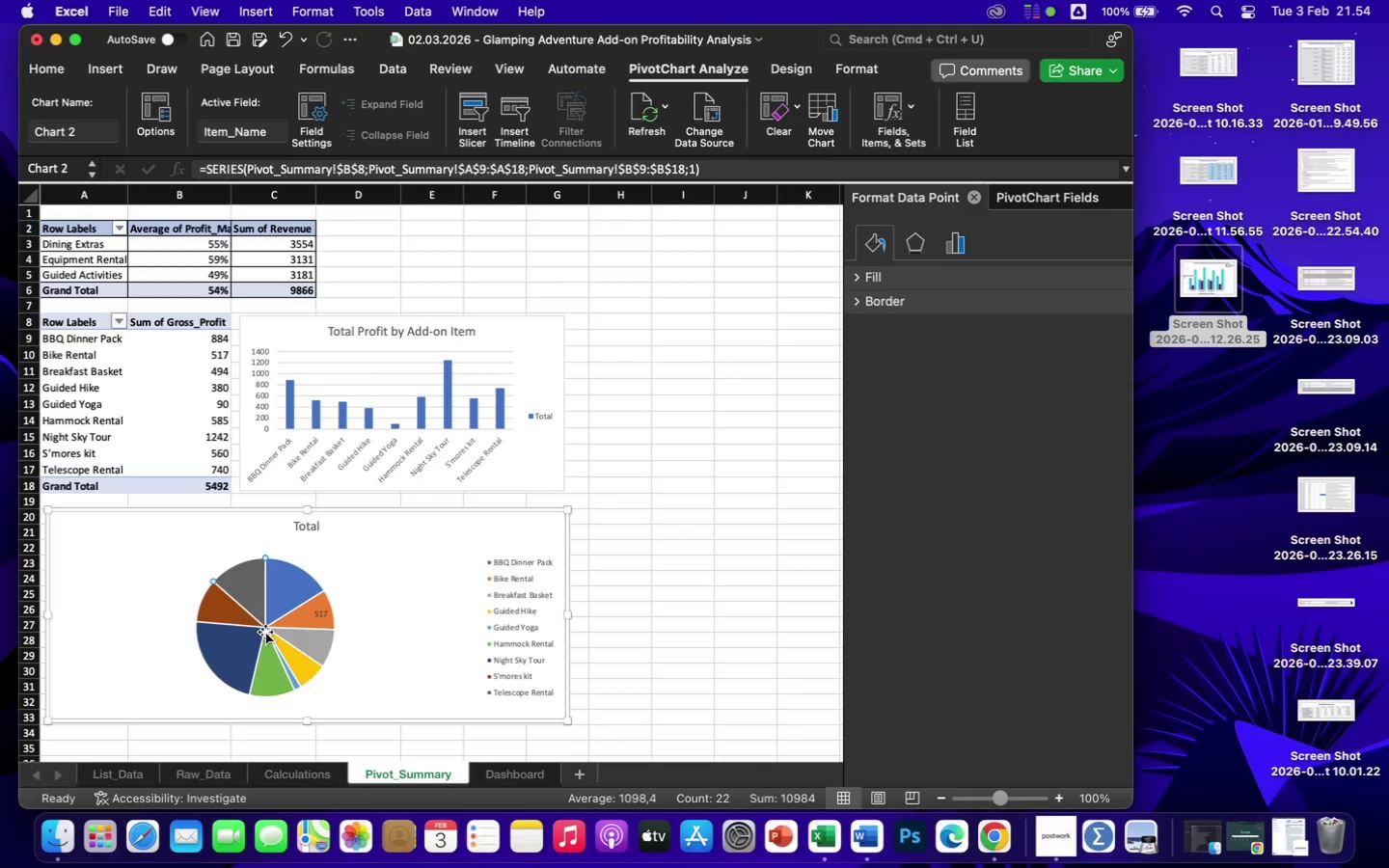 
left_click([265, 632])
 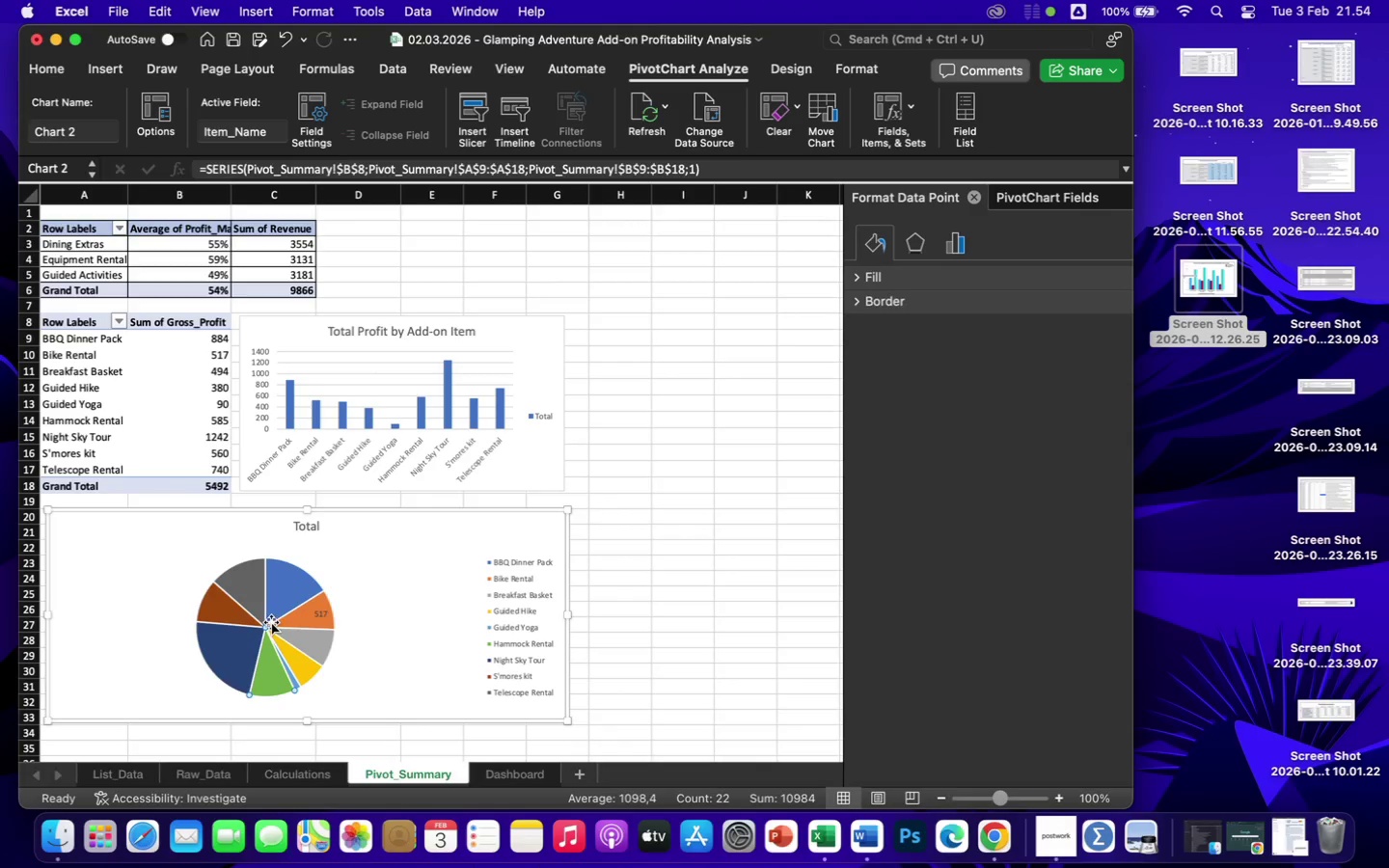 
left_click([271, 622])
 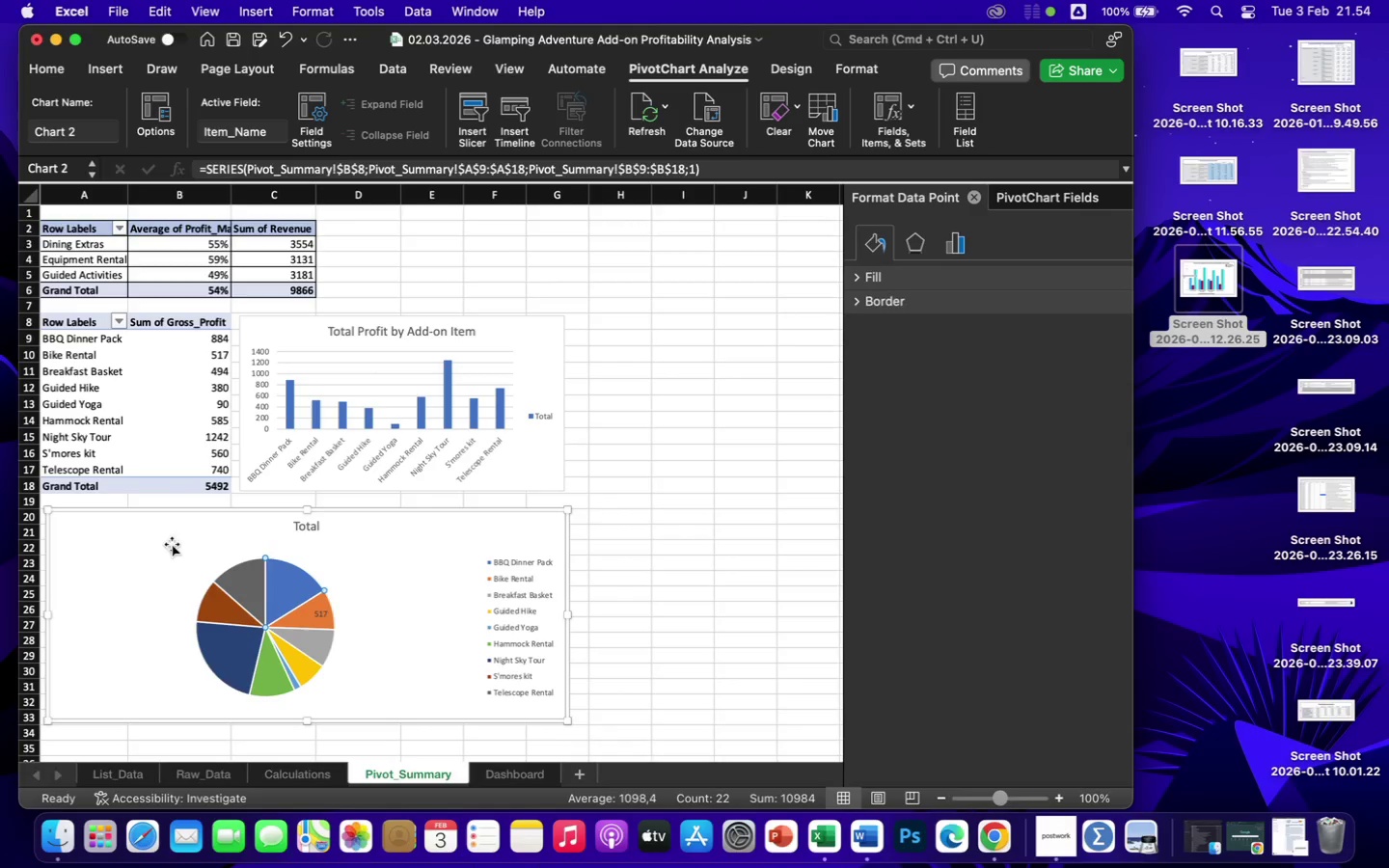 
left_click([157, 556])
 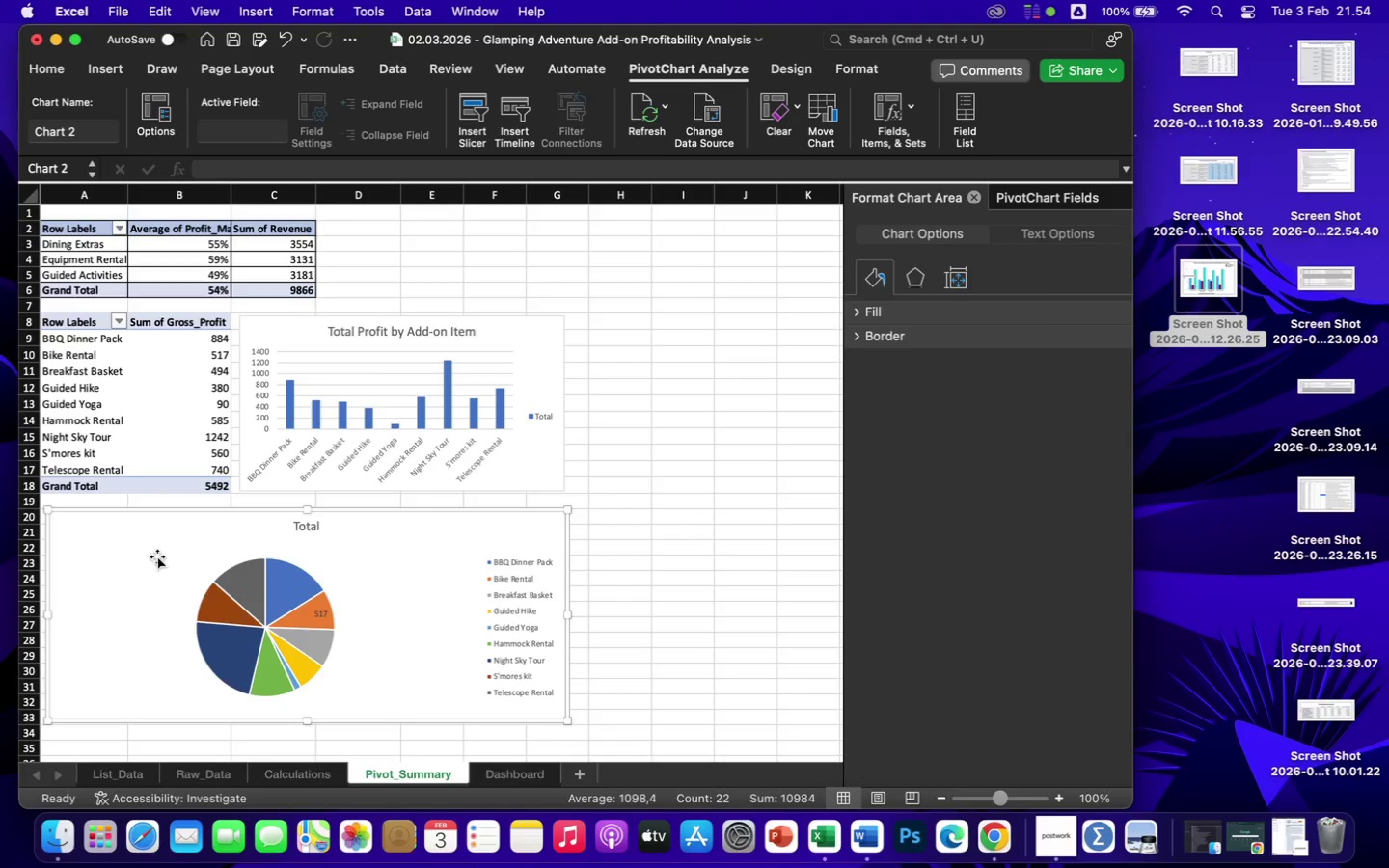 
left_click([157, 556])
 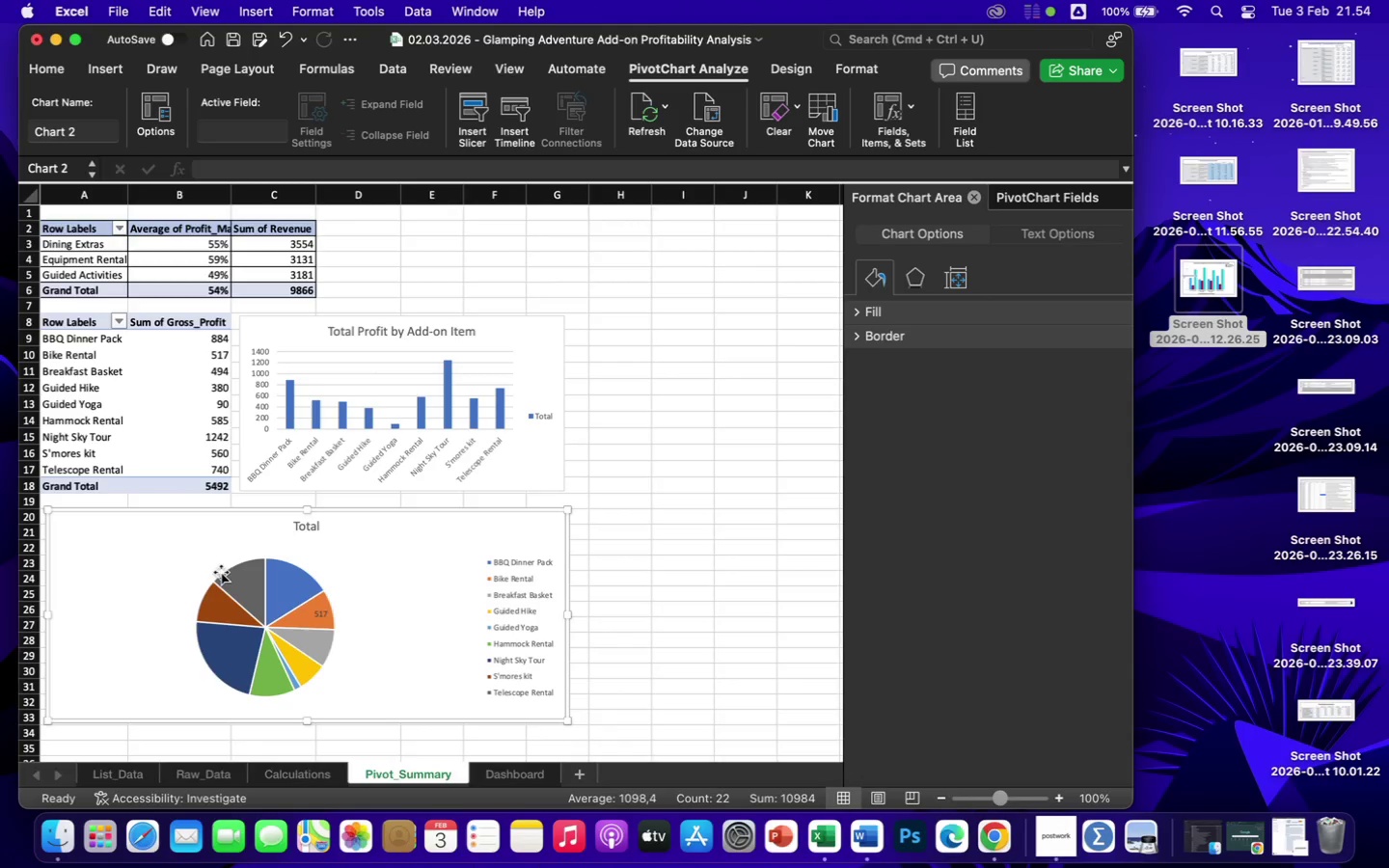 
left_click([222, 574])
 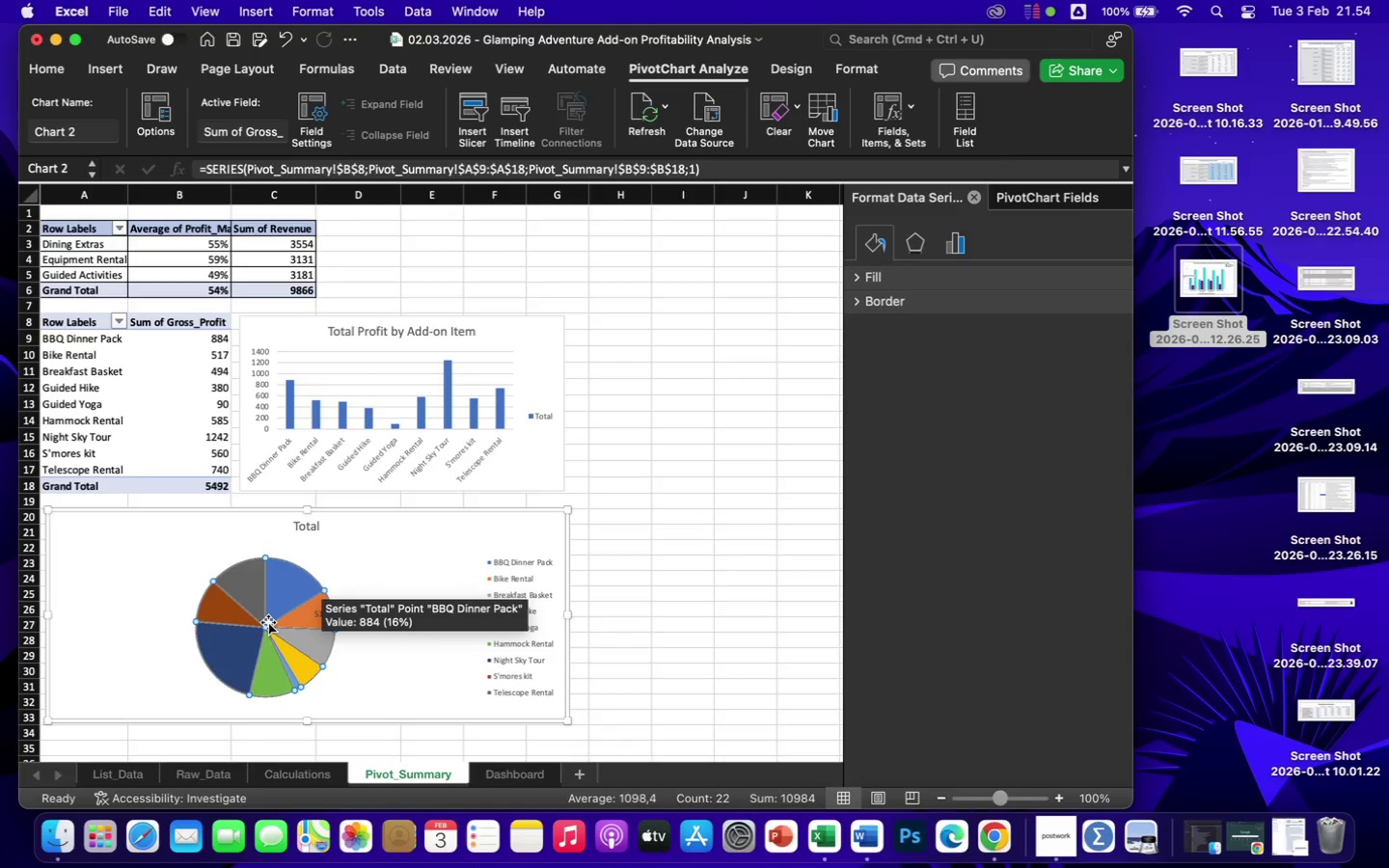 
right_click([268, 622])
 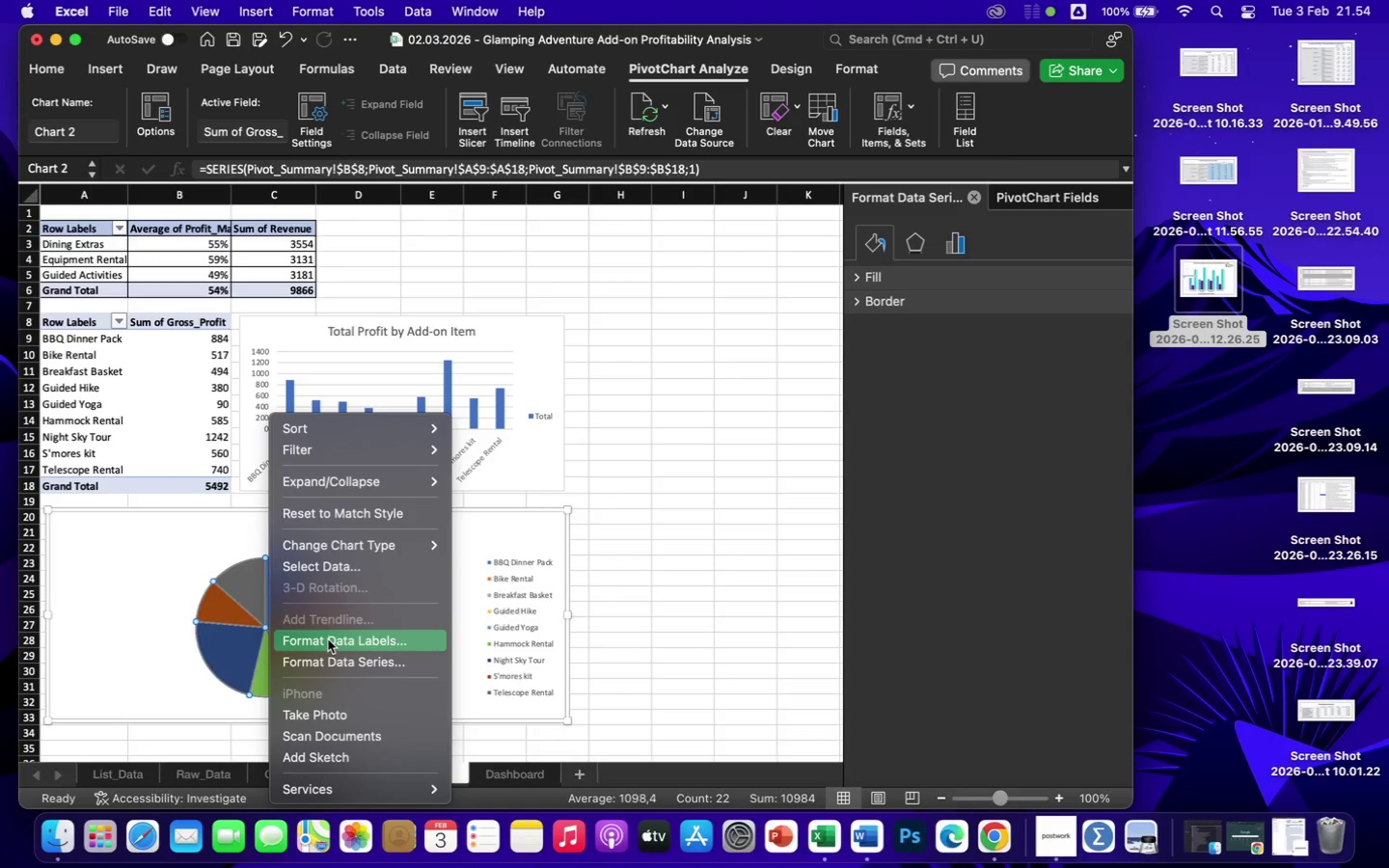 
left_click([328, 641])
 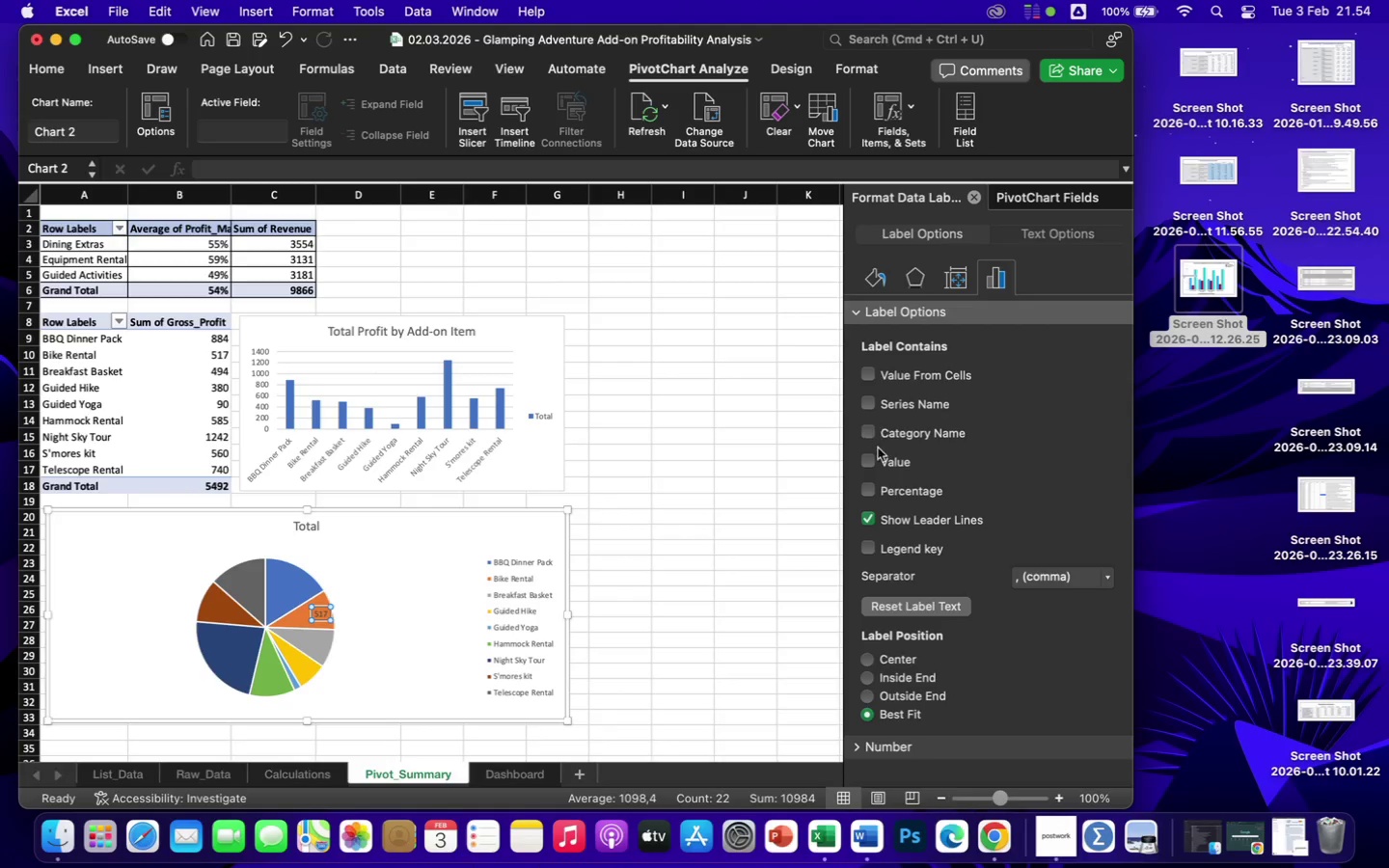 
wait(6.93)
 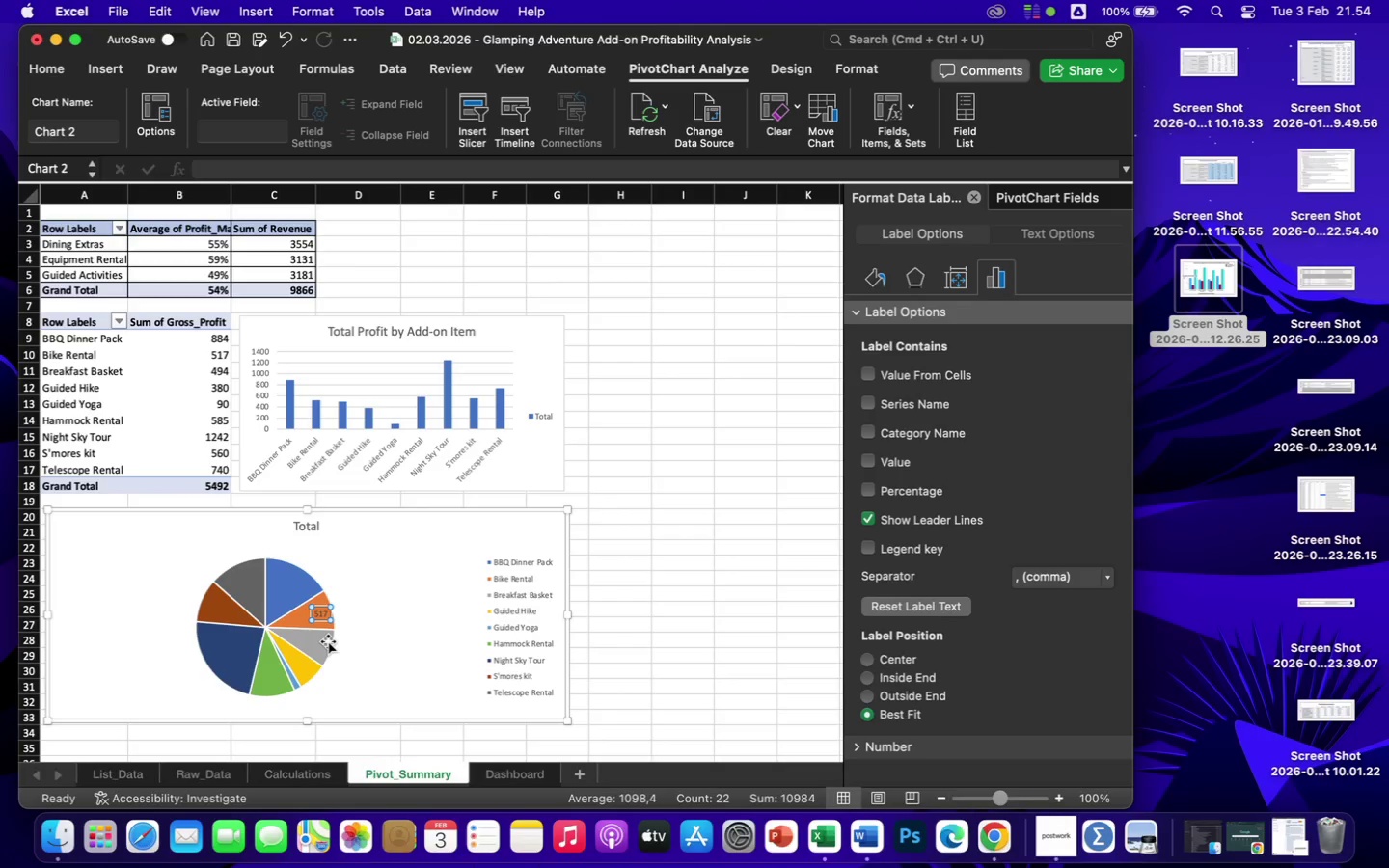 
left_click([867, 492])
 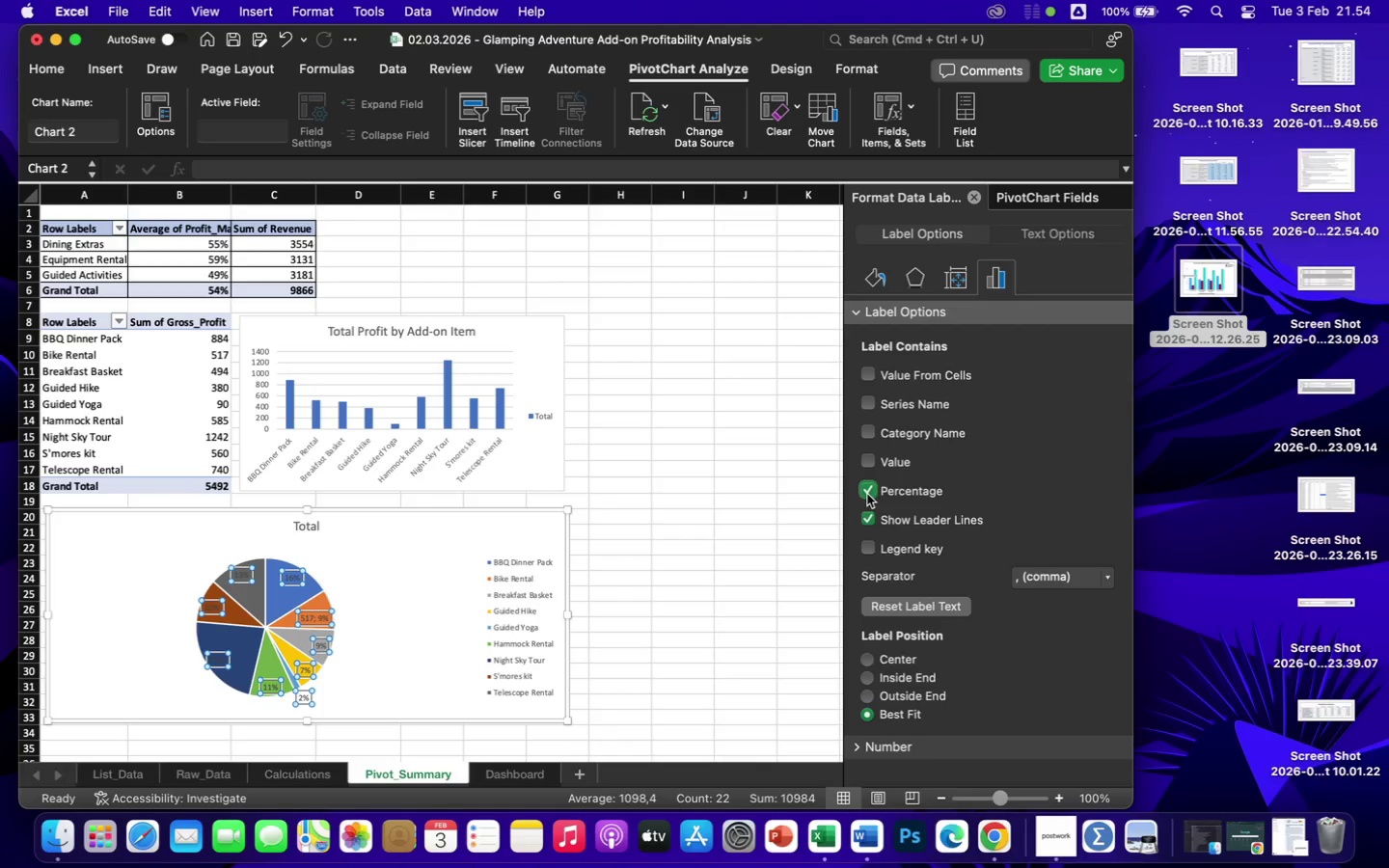 
left_click([866, 513])
 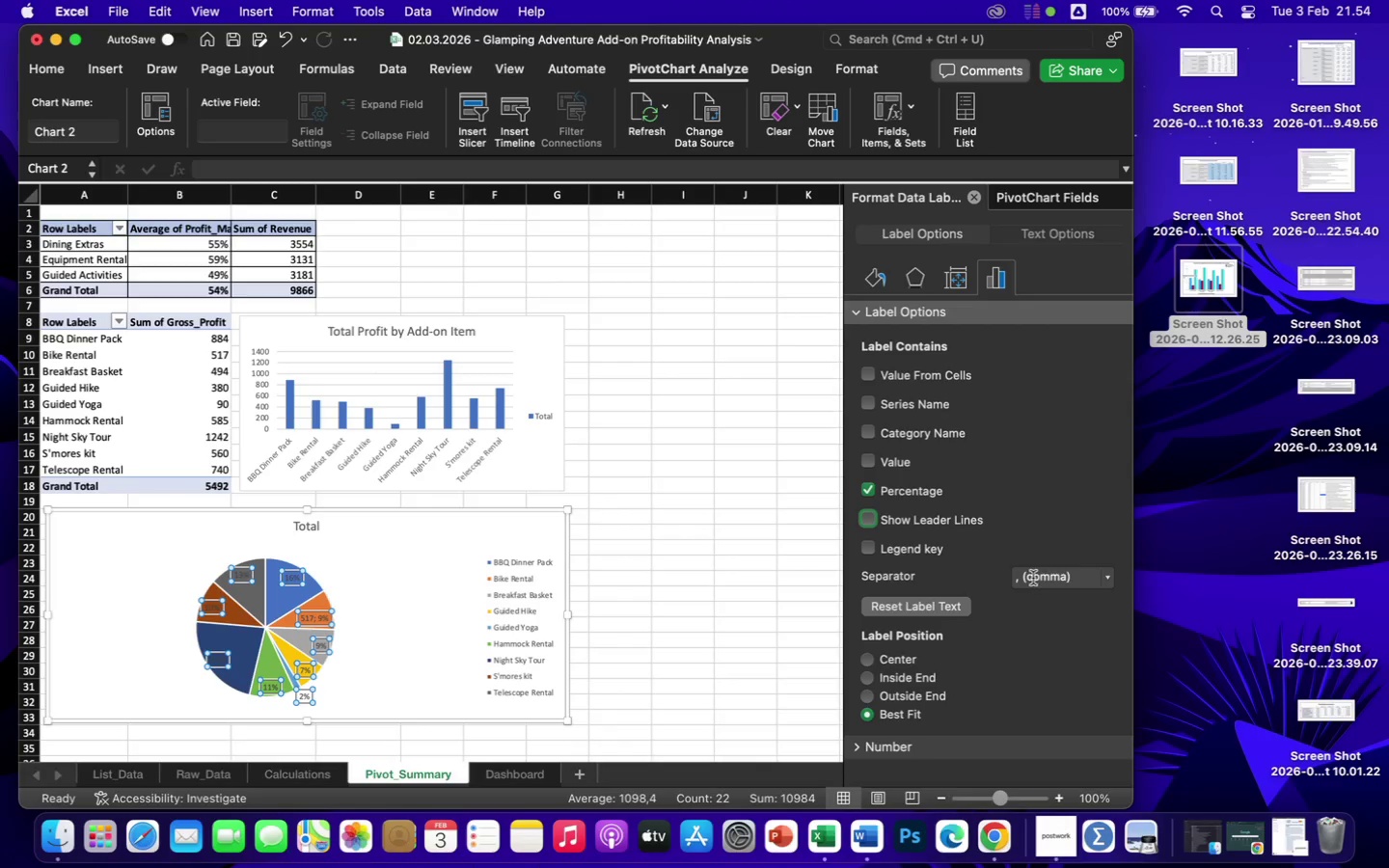 
wait(10.0)
 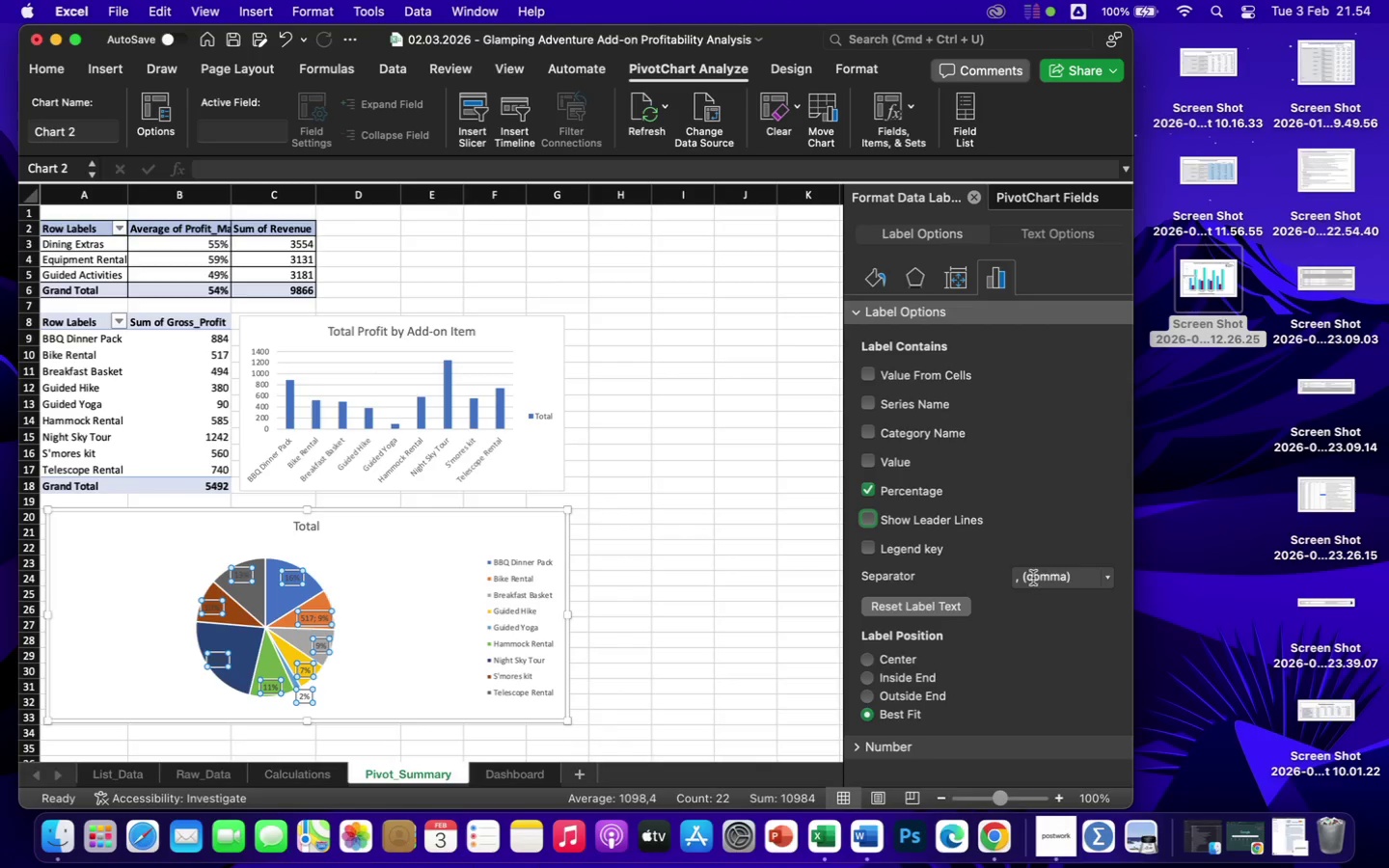 
left_click([868, 661])
 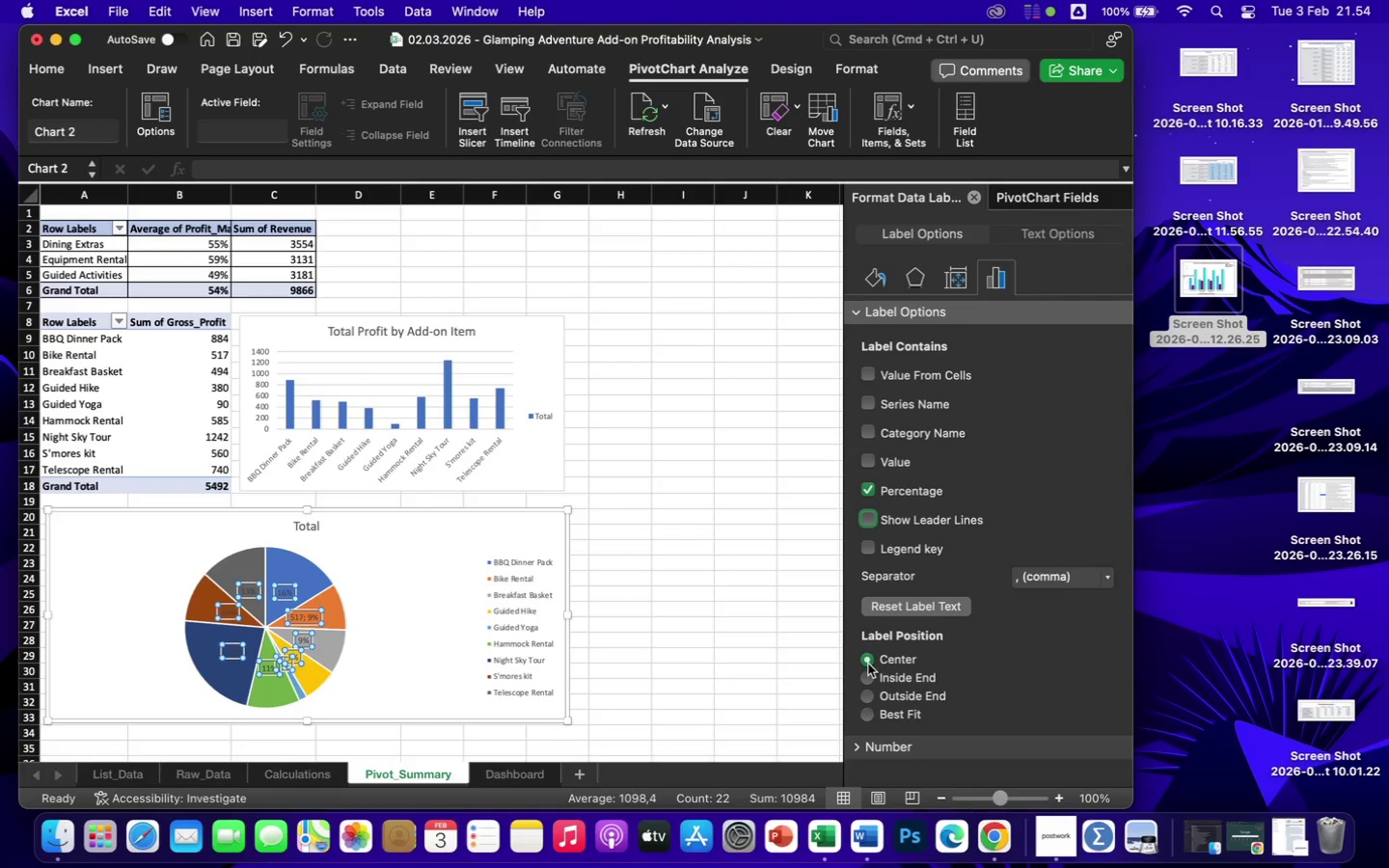 
left_click([868, 681])
 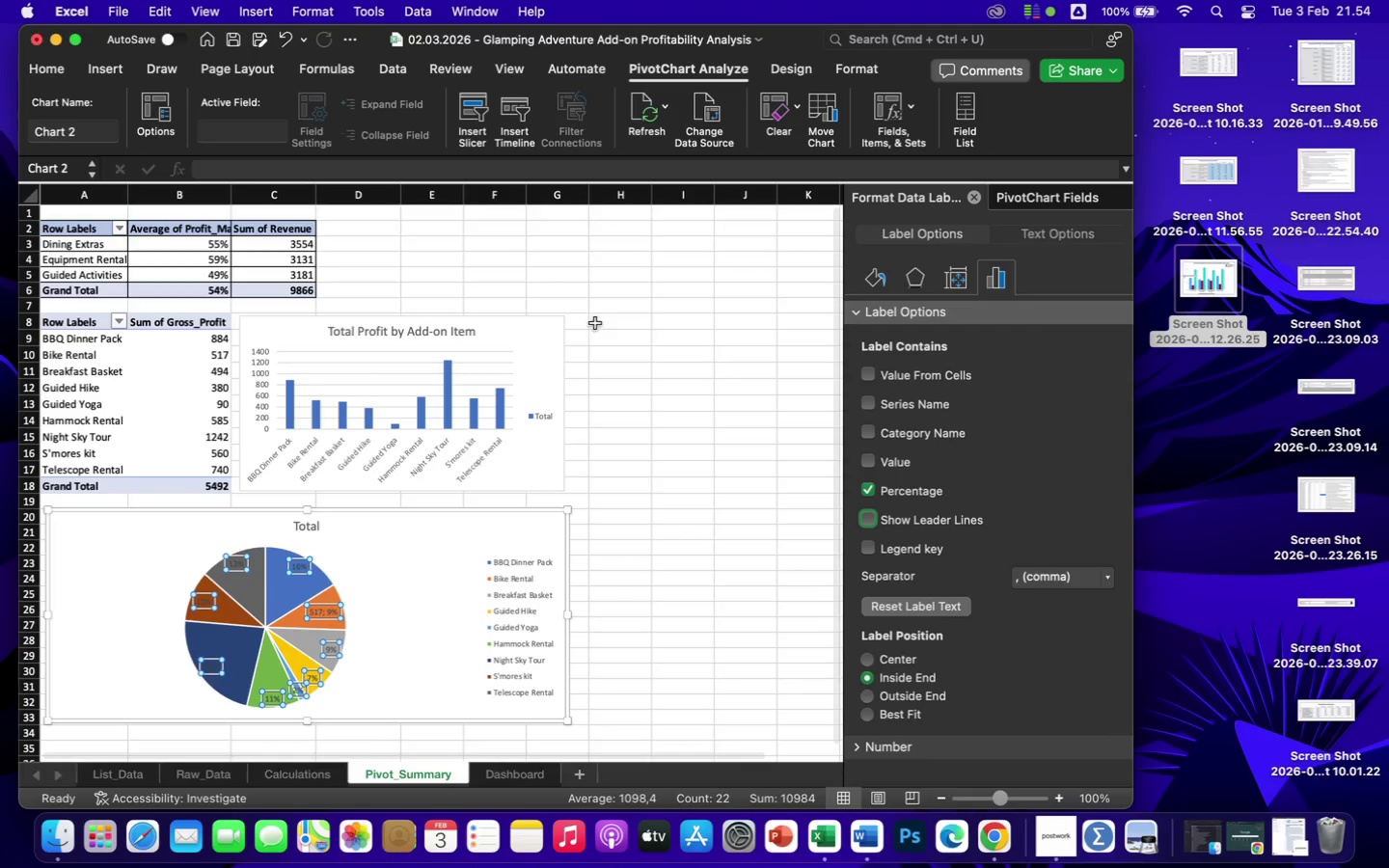 
left_click([52, 67])
 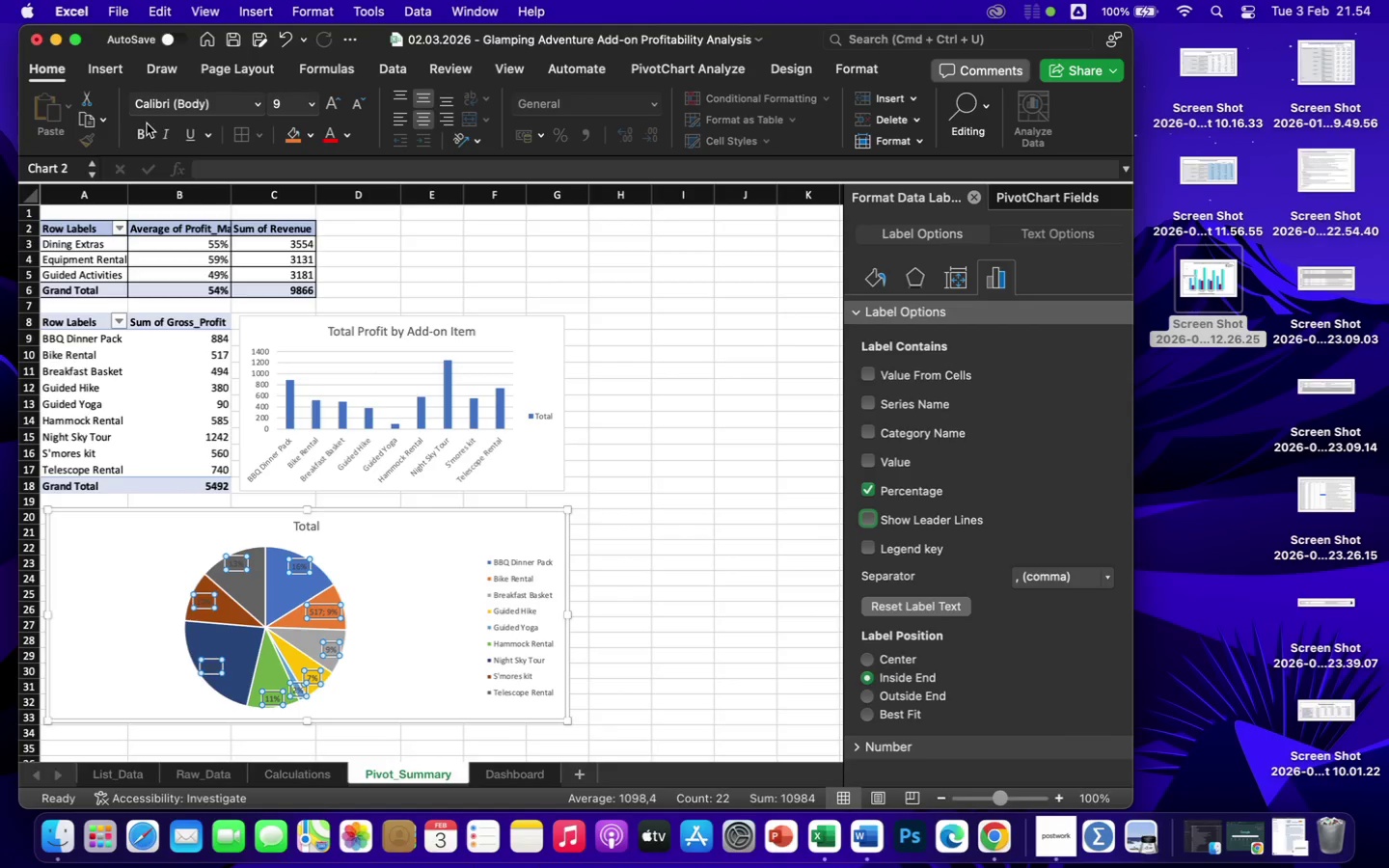 
left_click([143, 131])
 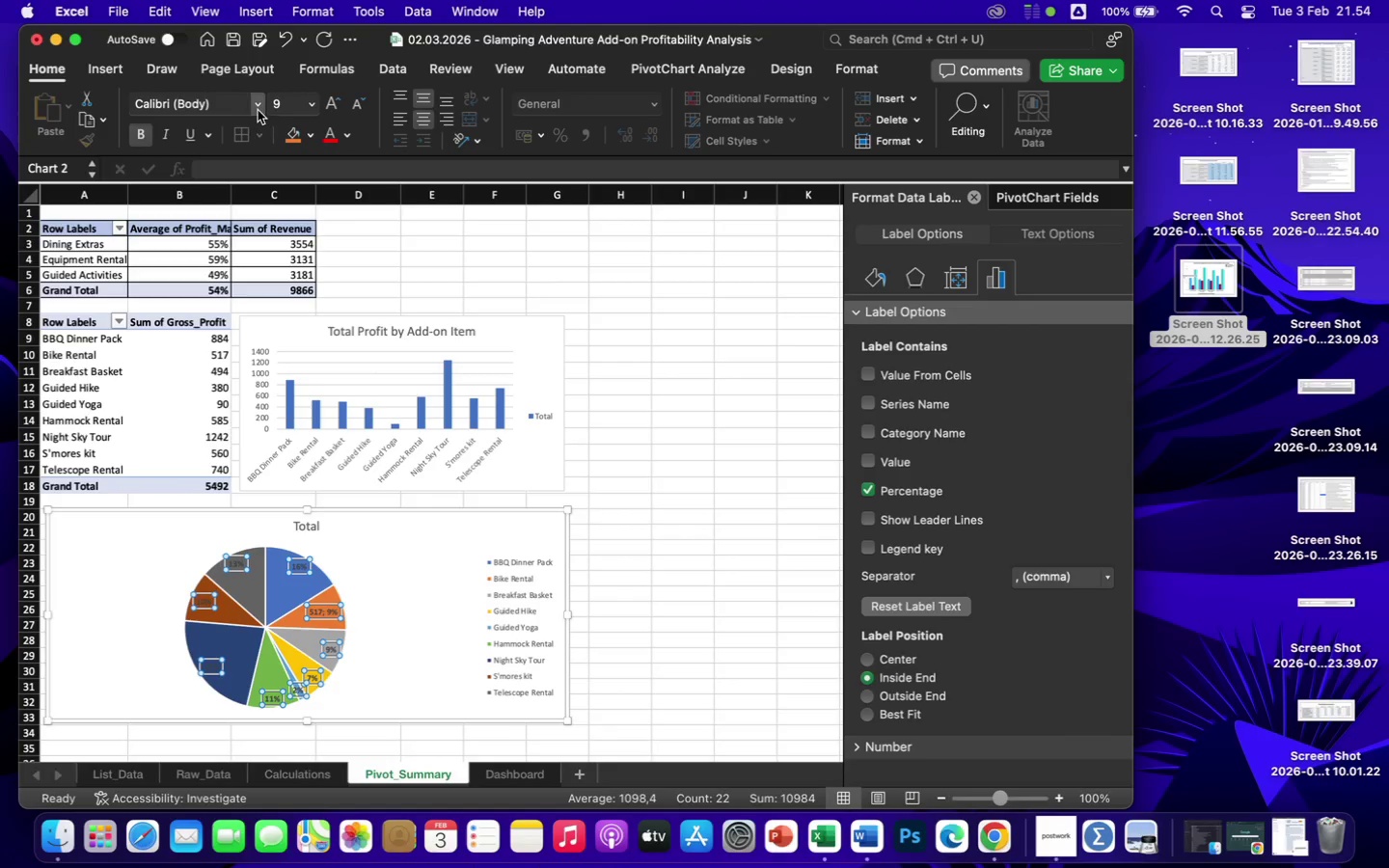 
left_click([258, 110])
 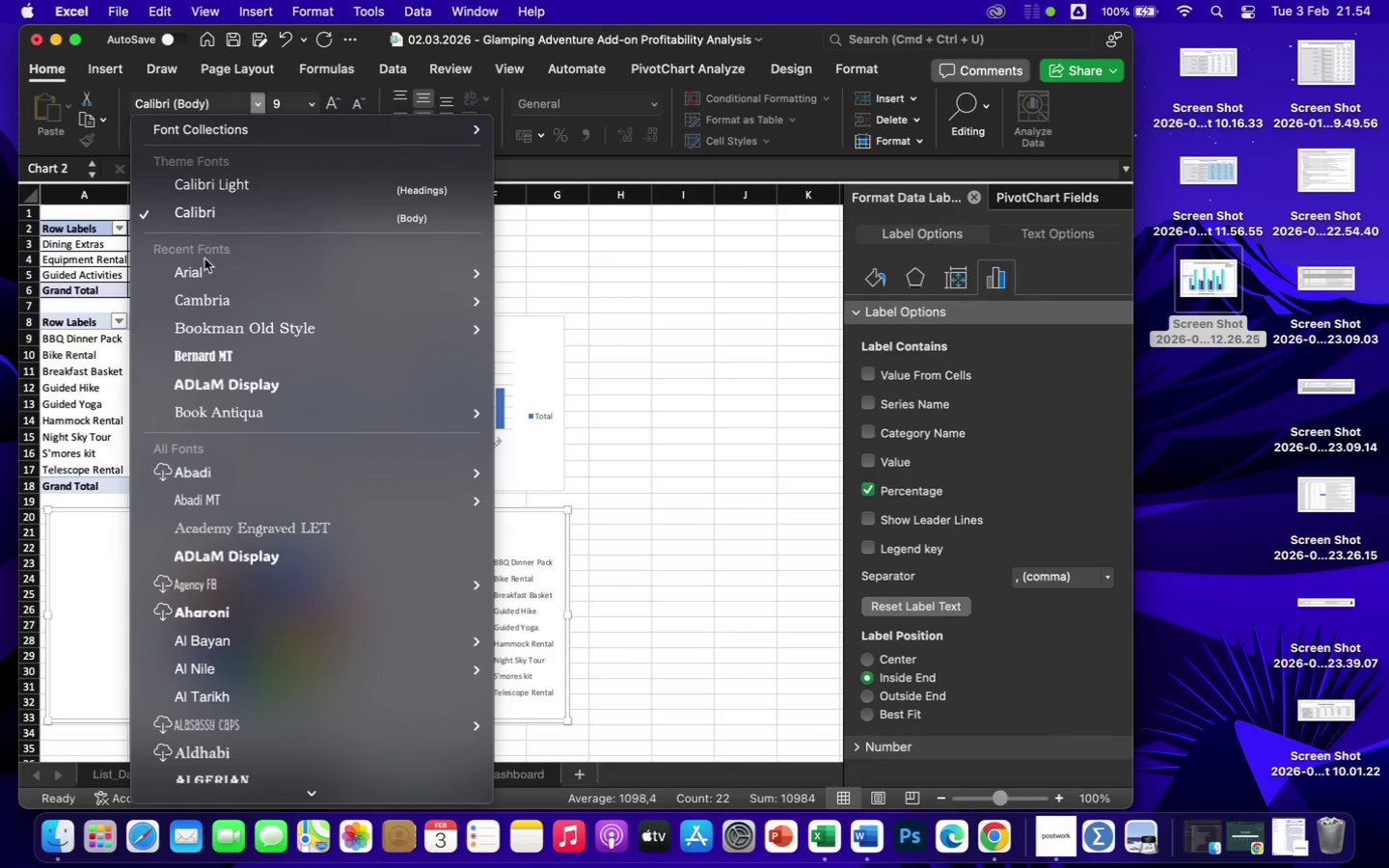 
left_click([204, 269])
 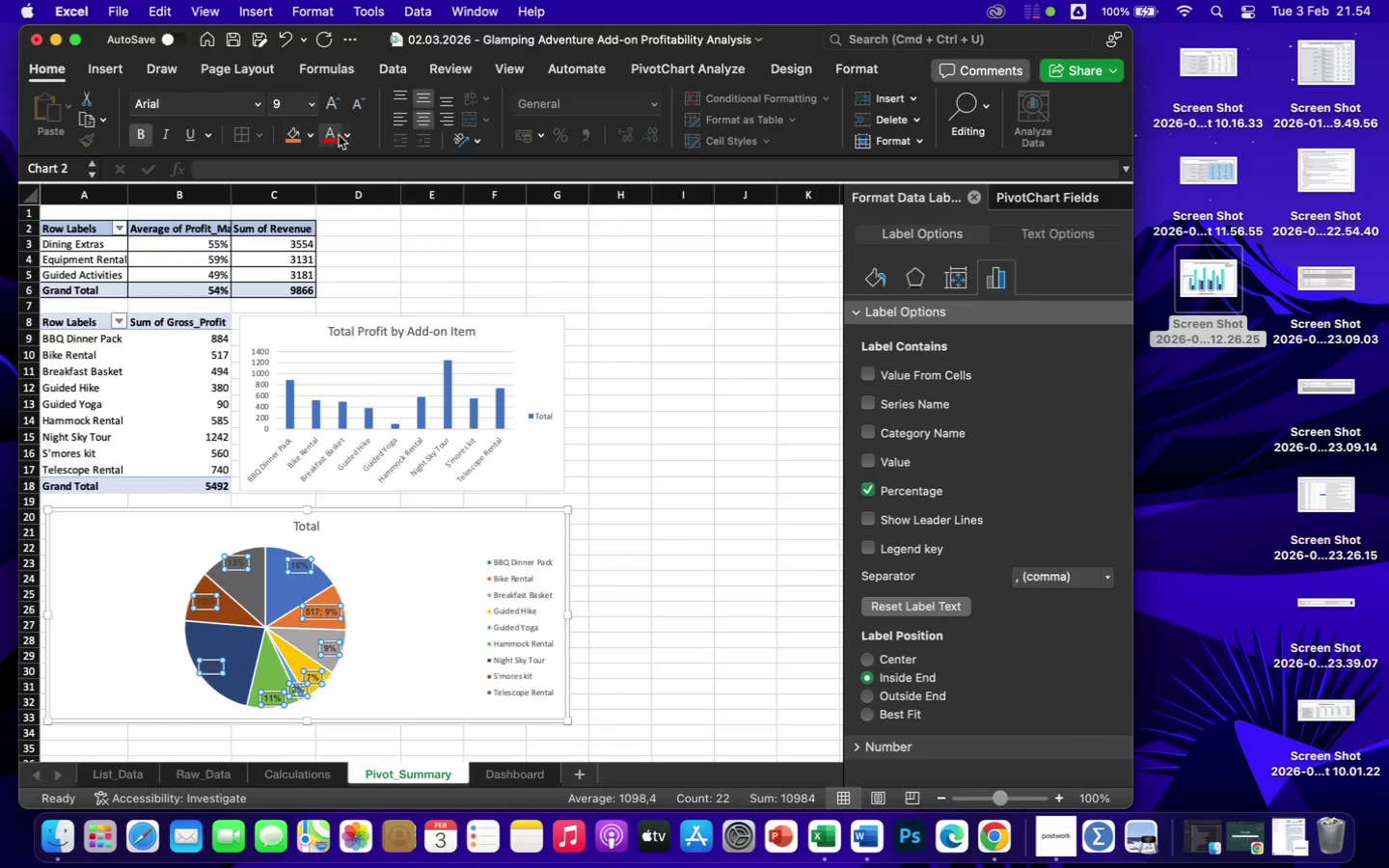 
left_click([349, 137])
 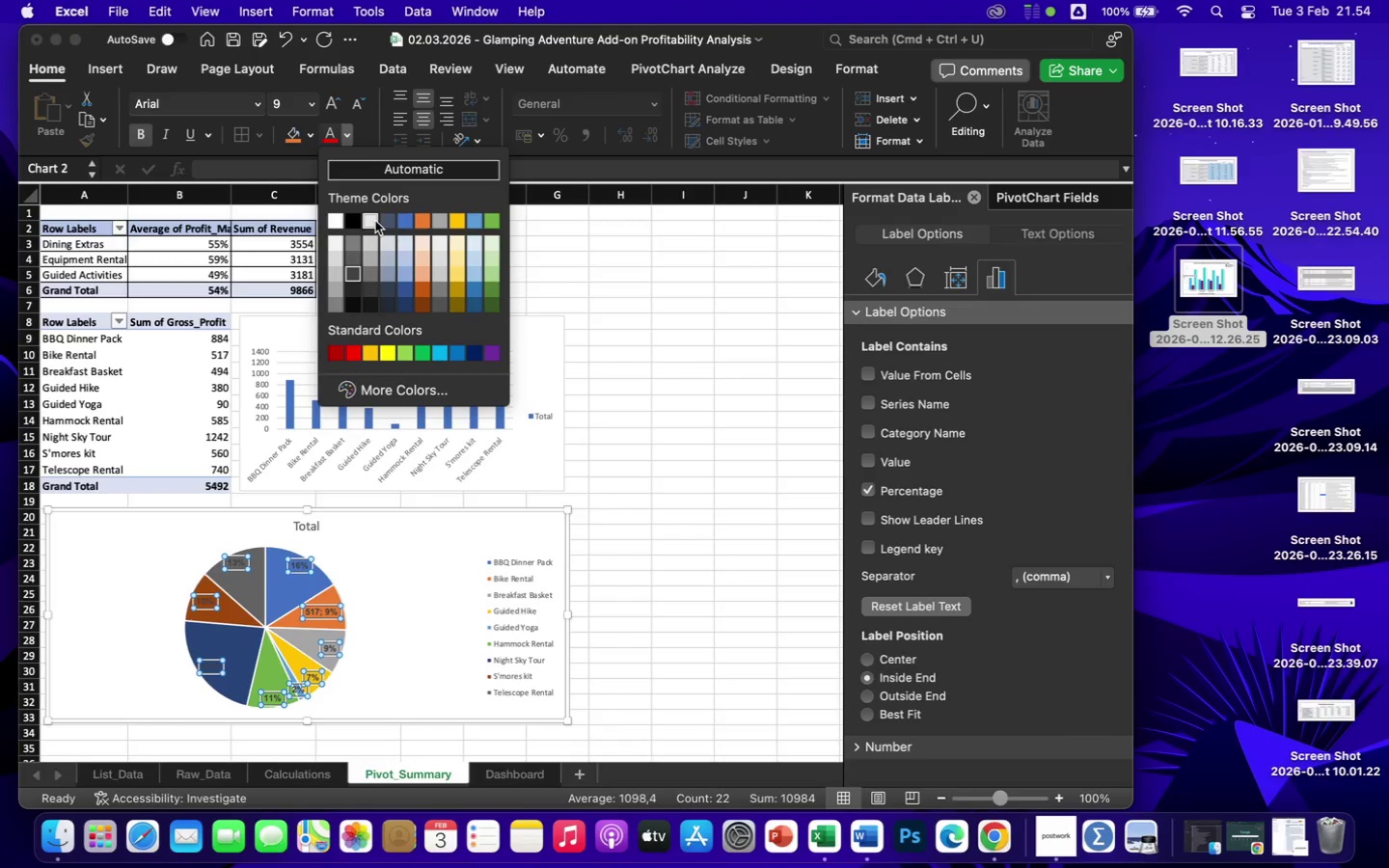 
left_click([335, 221])
 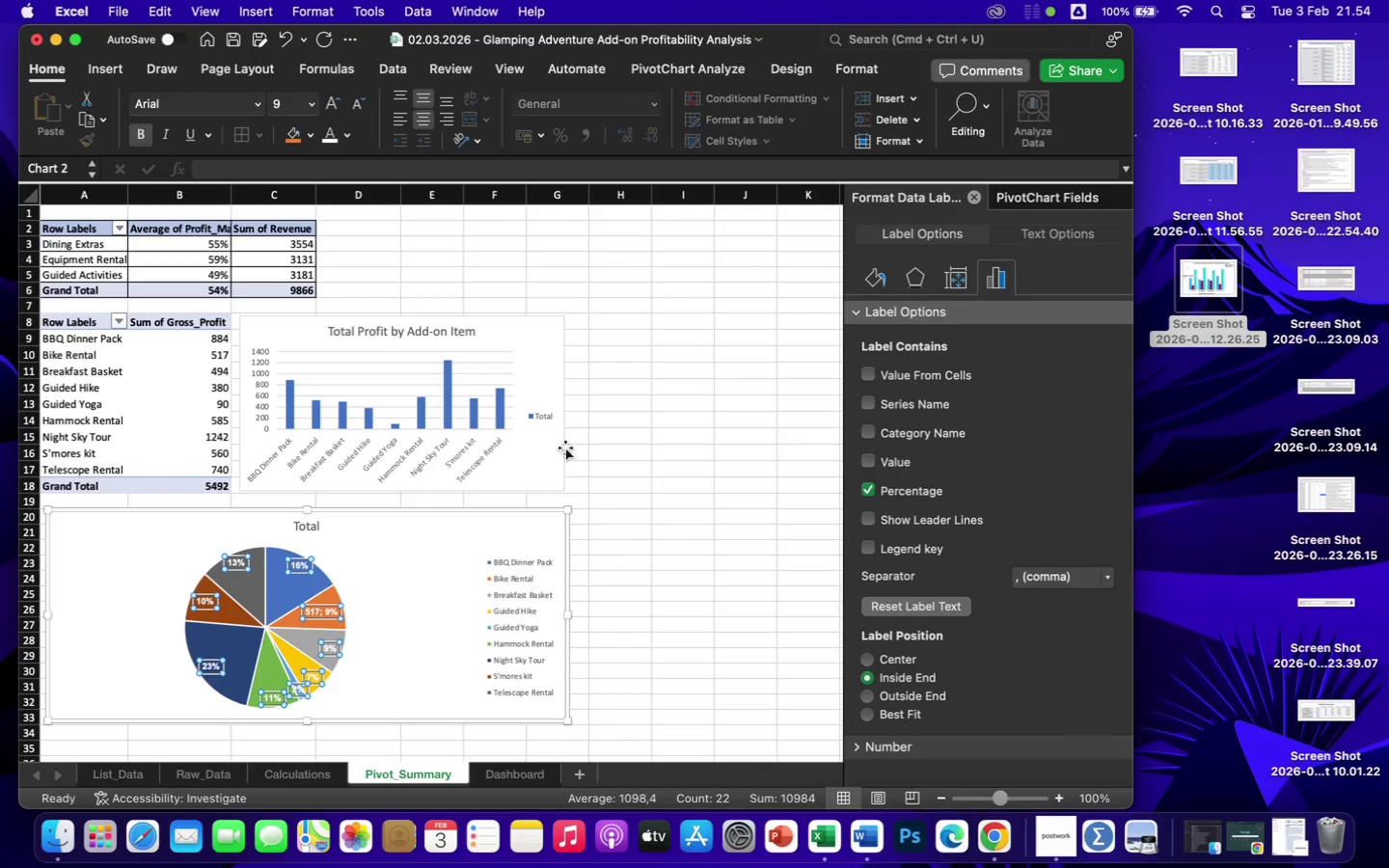 
left_click([666, 560])
 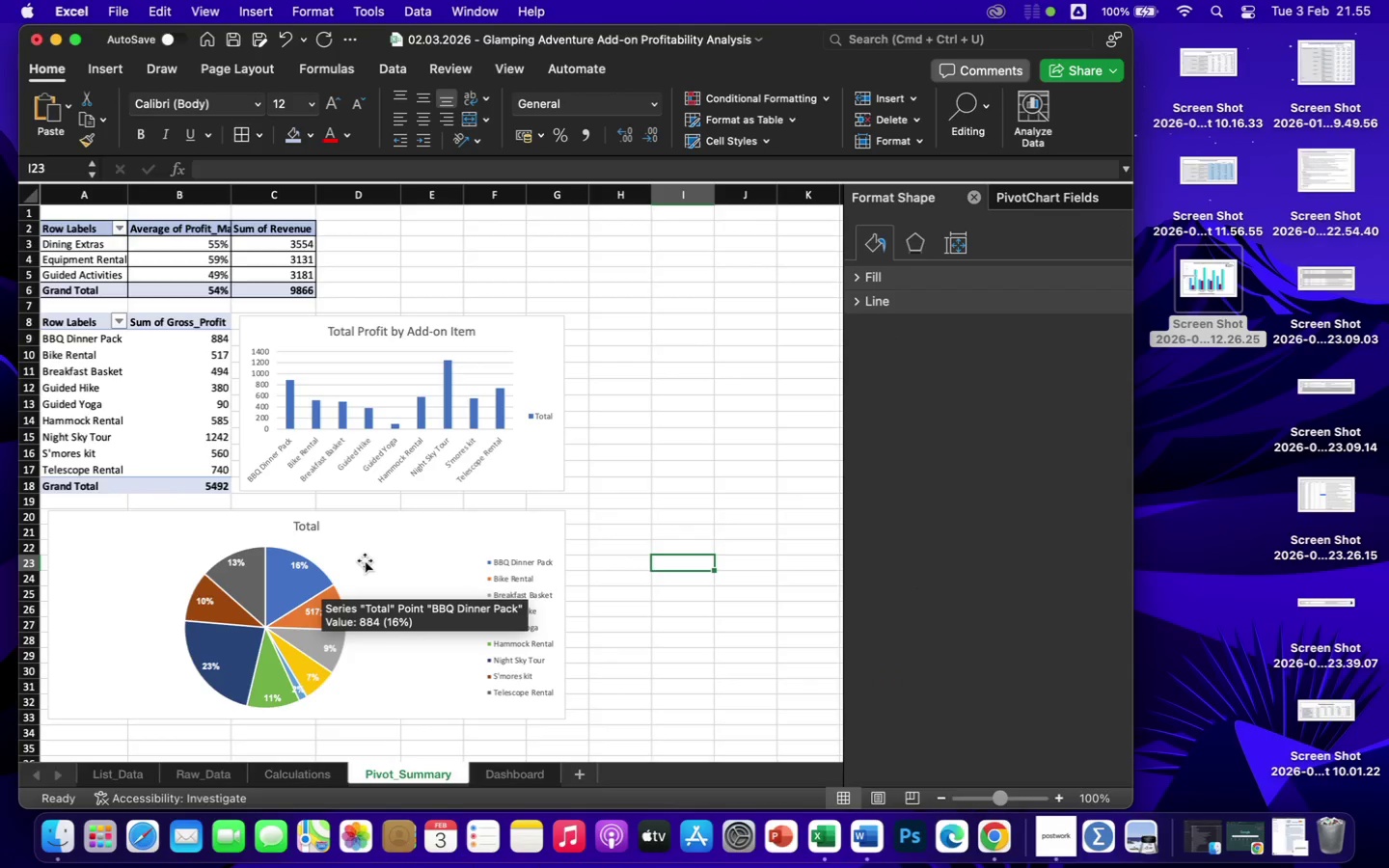 
left_click([341, 567])
 